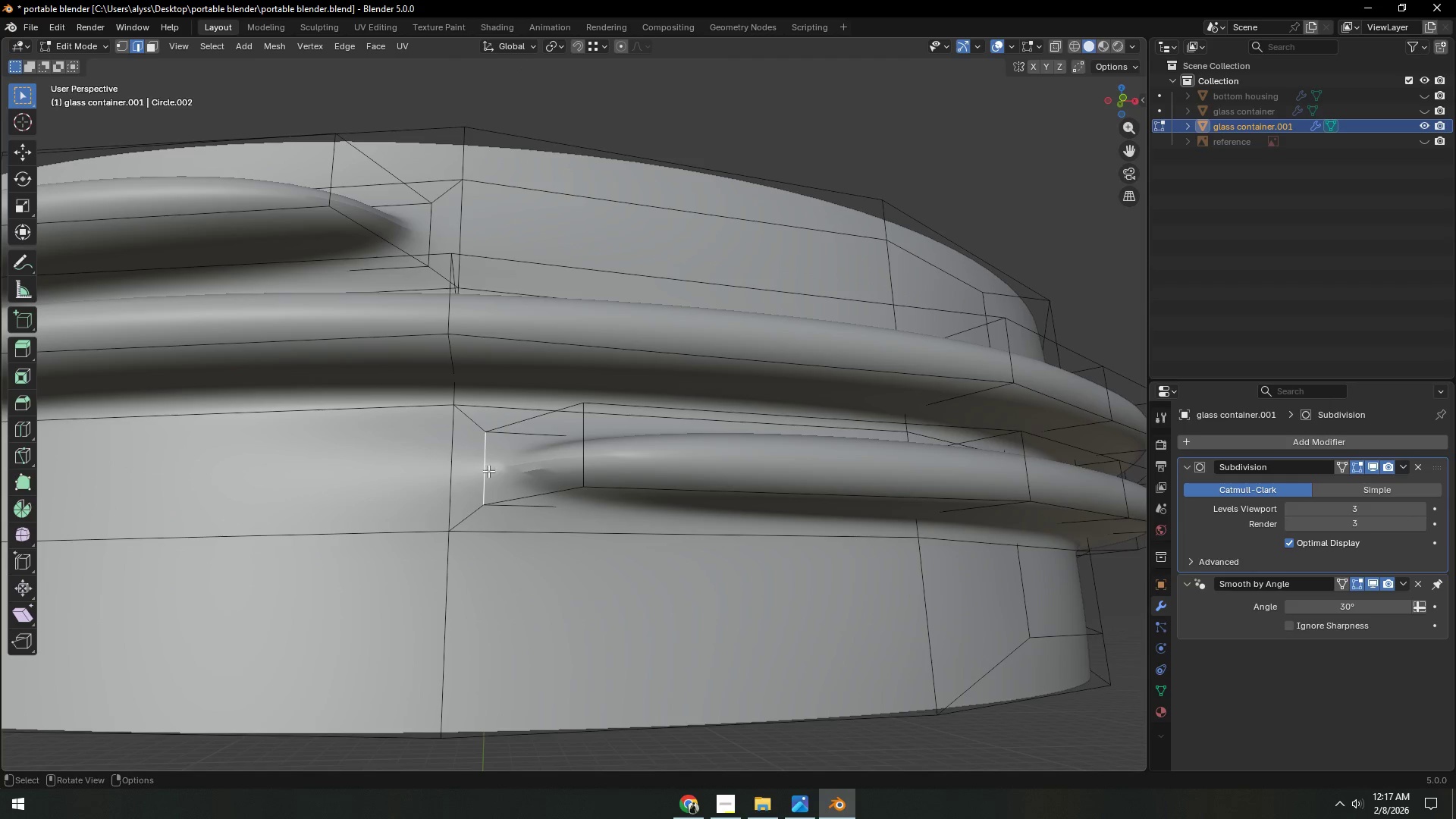 
left_click([480, 471])
 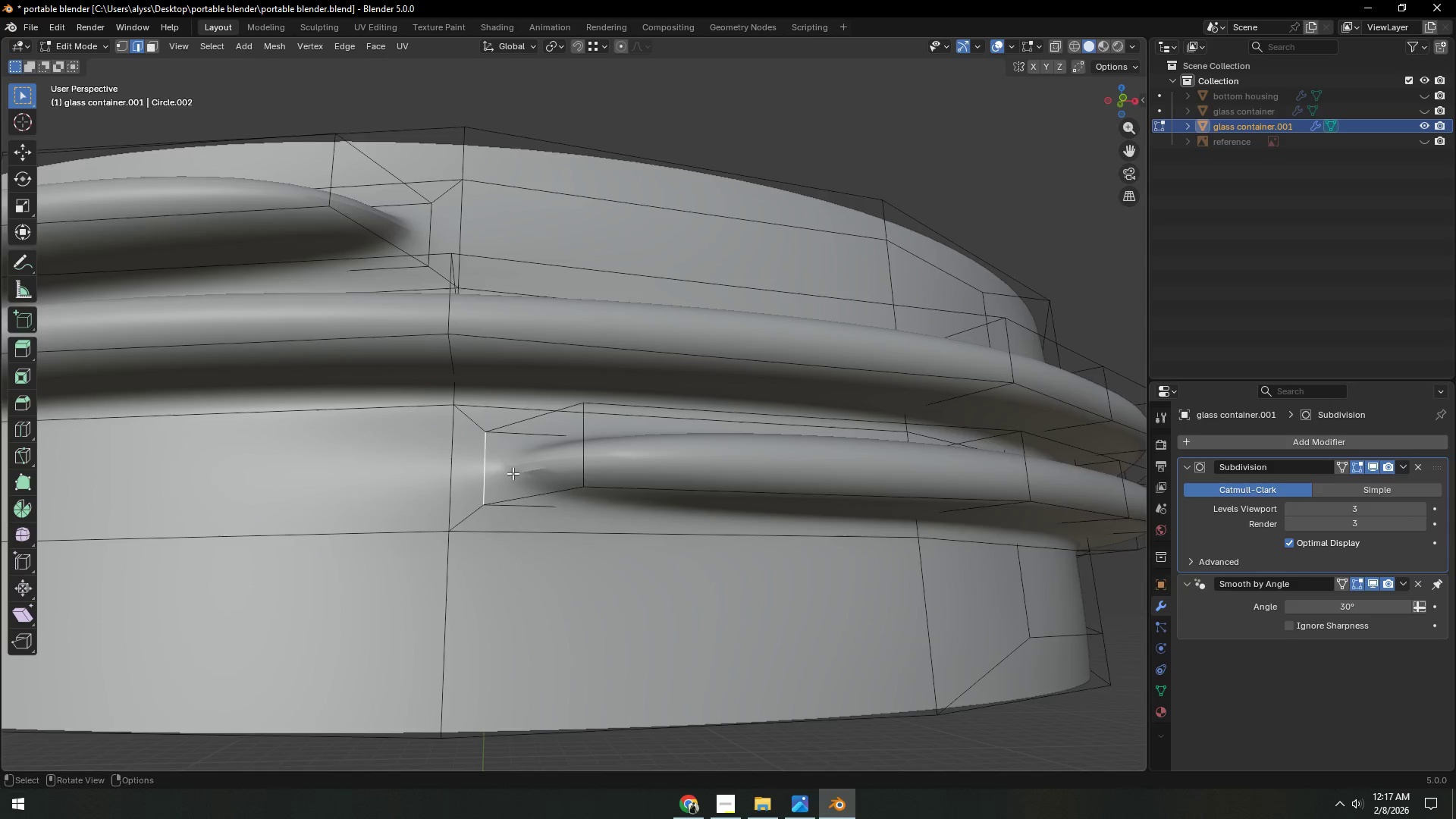 
scroll: coordinate [514, 473], scroll_direction: up, amount: 1.0
 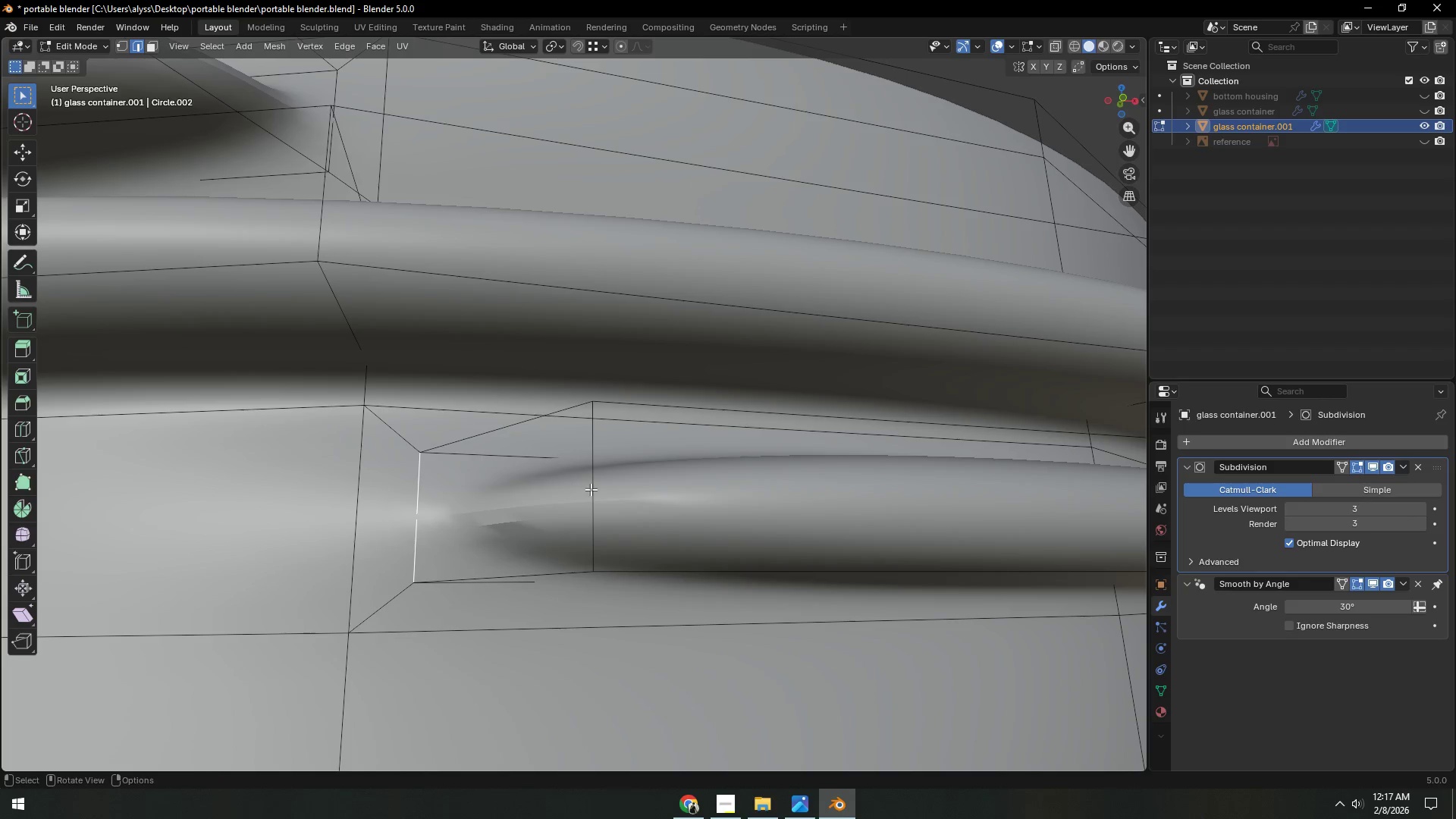 
key(Control+B)
 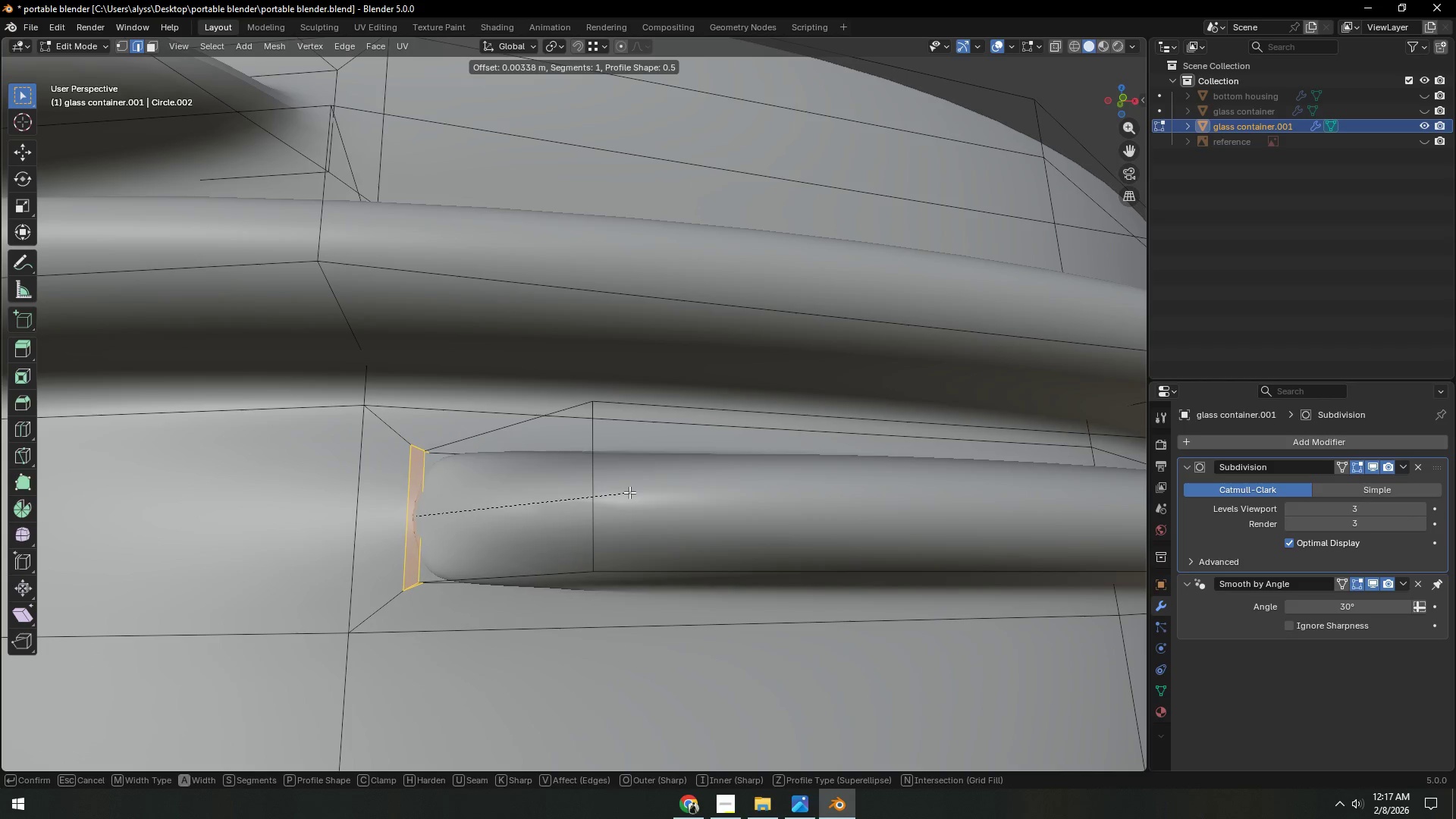 
scroll: coordinate [629, 492], scroll_direction: up, amount: 1.0
 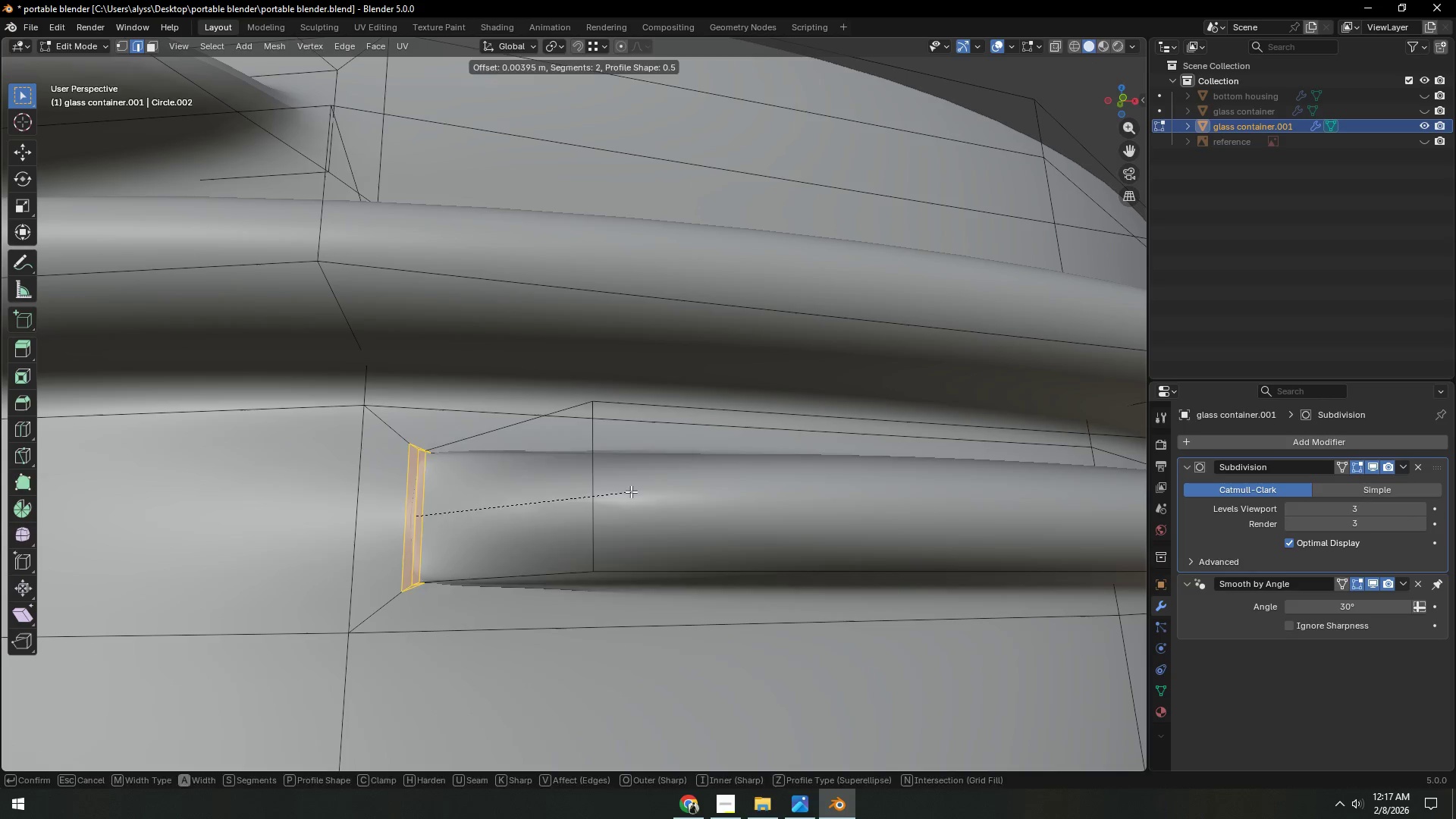 
double_click([631, 491])
 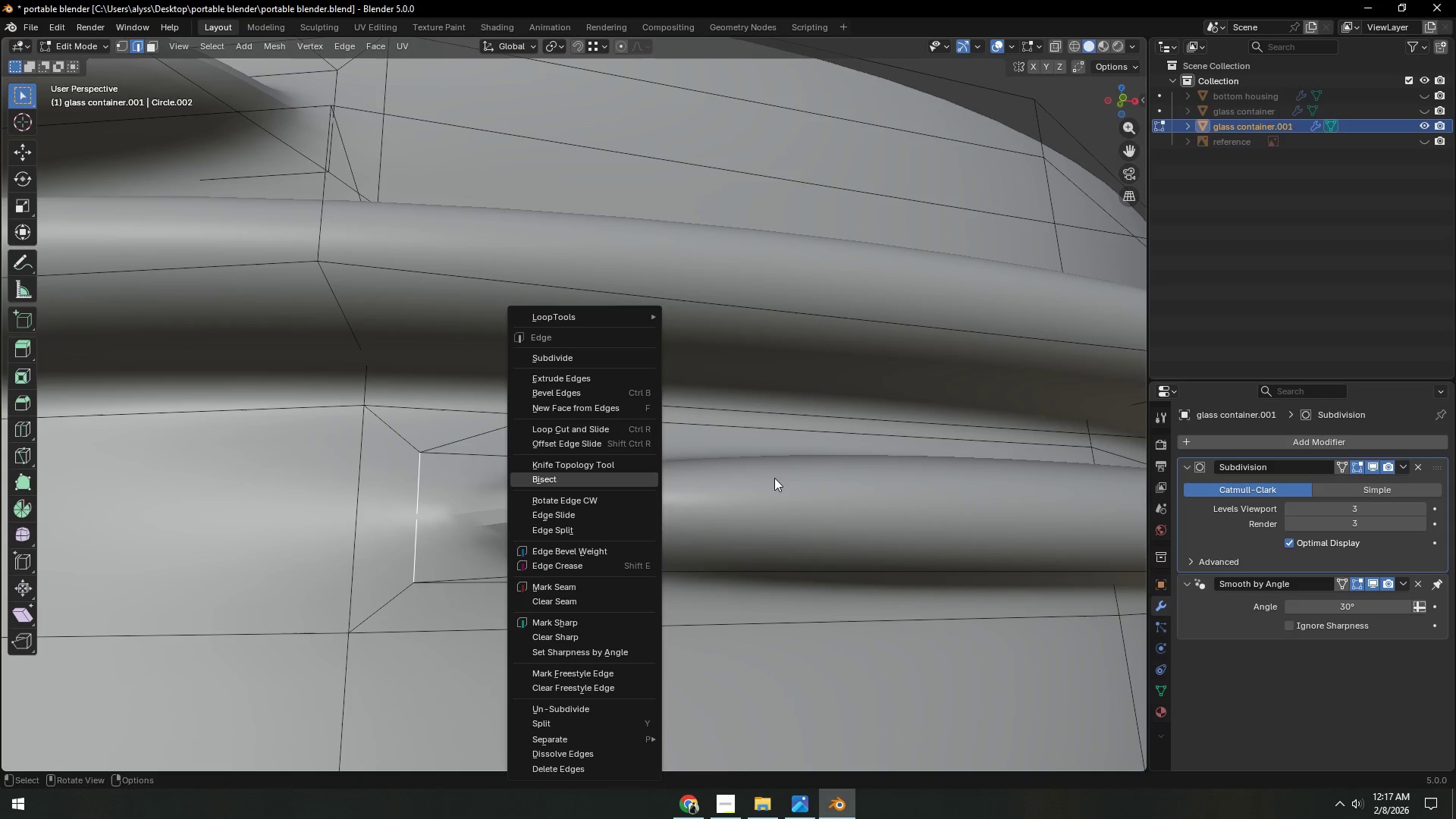 
left_click([786, 478])
 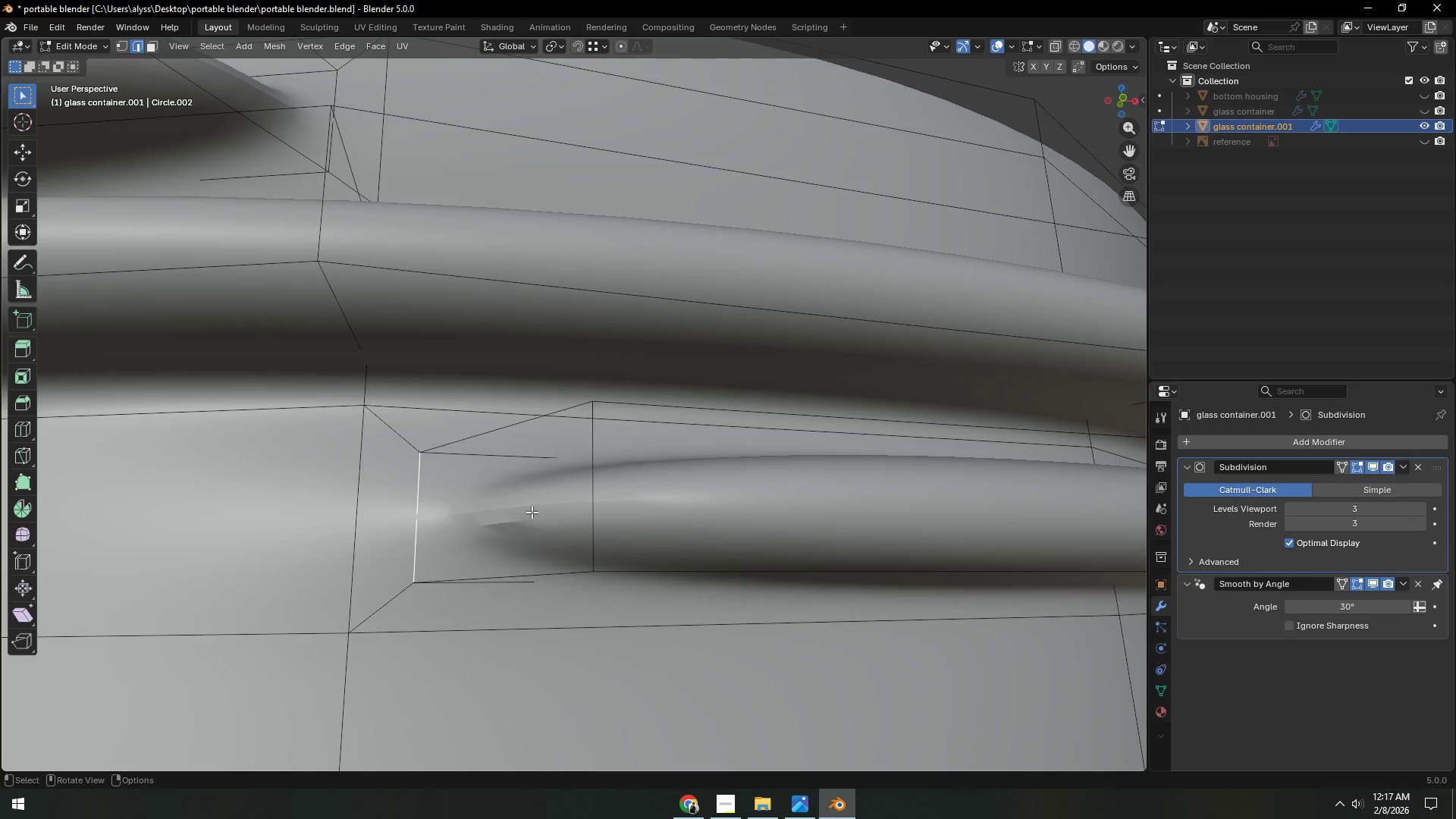 
scroll: coordinate [543, 510], scroll_direction: down, amount: 1.0
 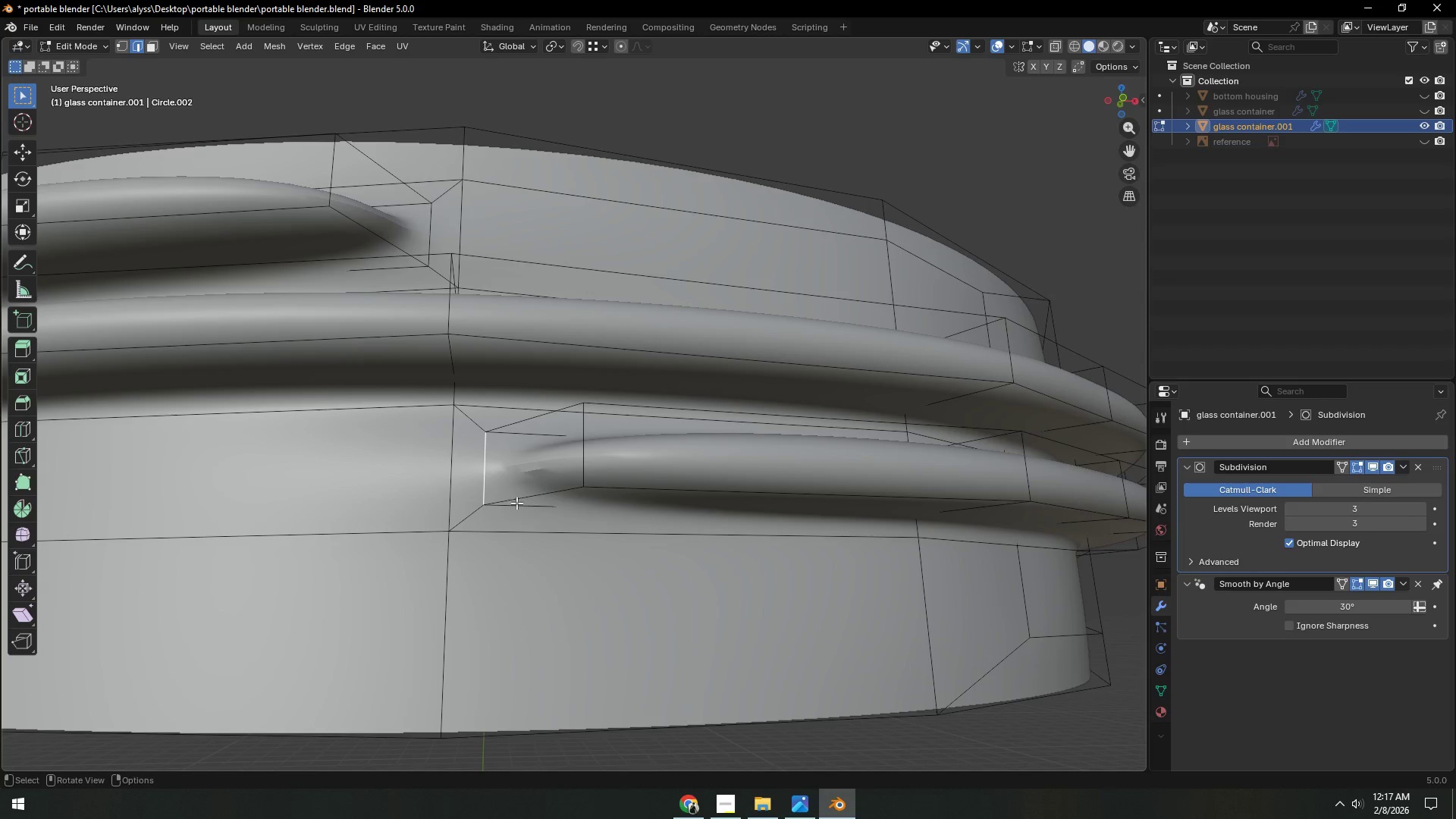 
hold_key(key=AltLeft, duration=1.16)
left_click([487, 479])
 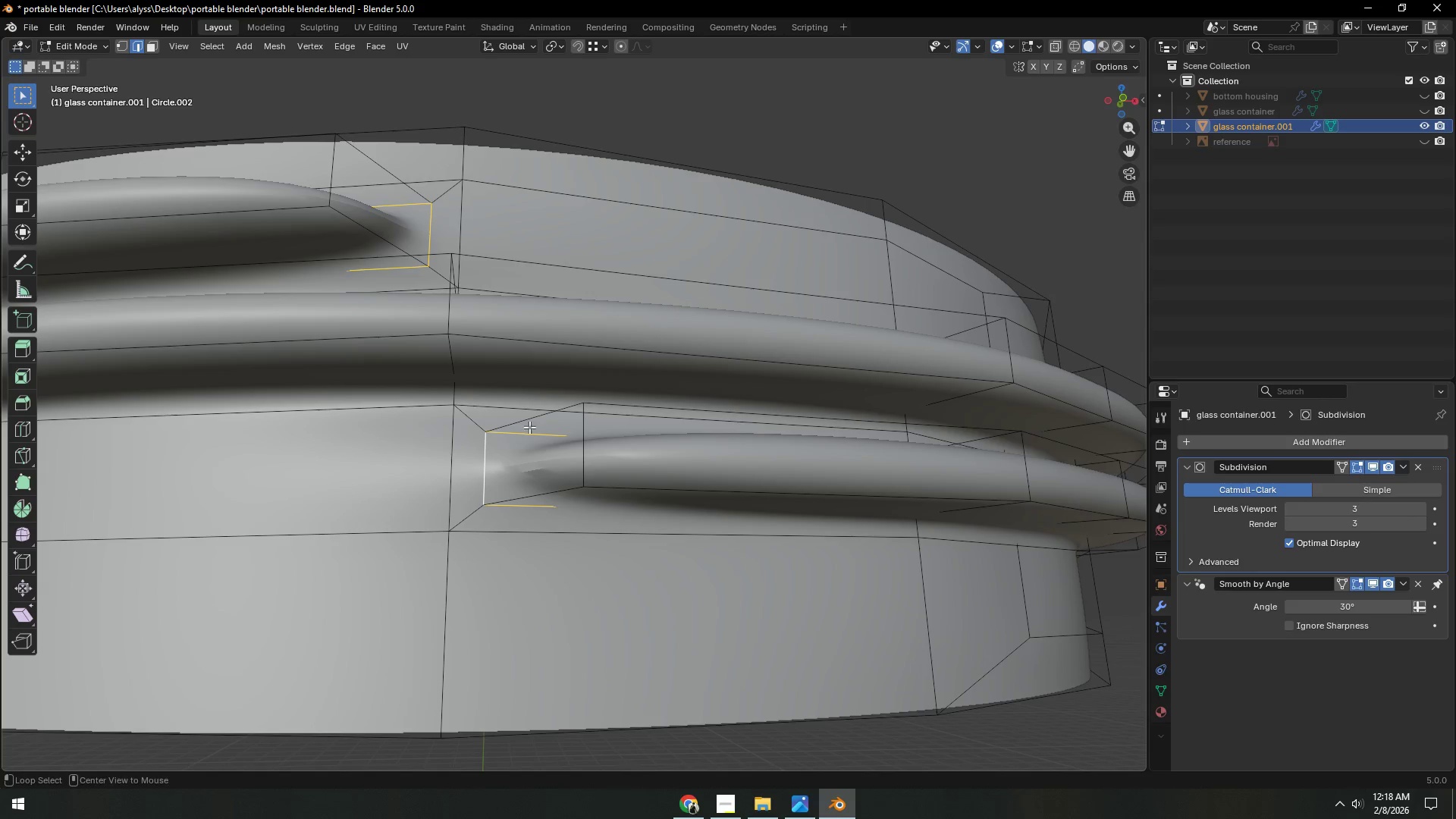 
scroll: coordinate [660, 472], scroll_direction: up, amount: 1.0
 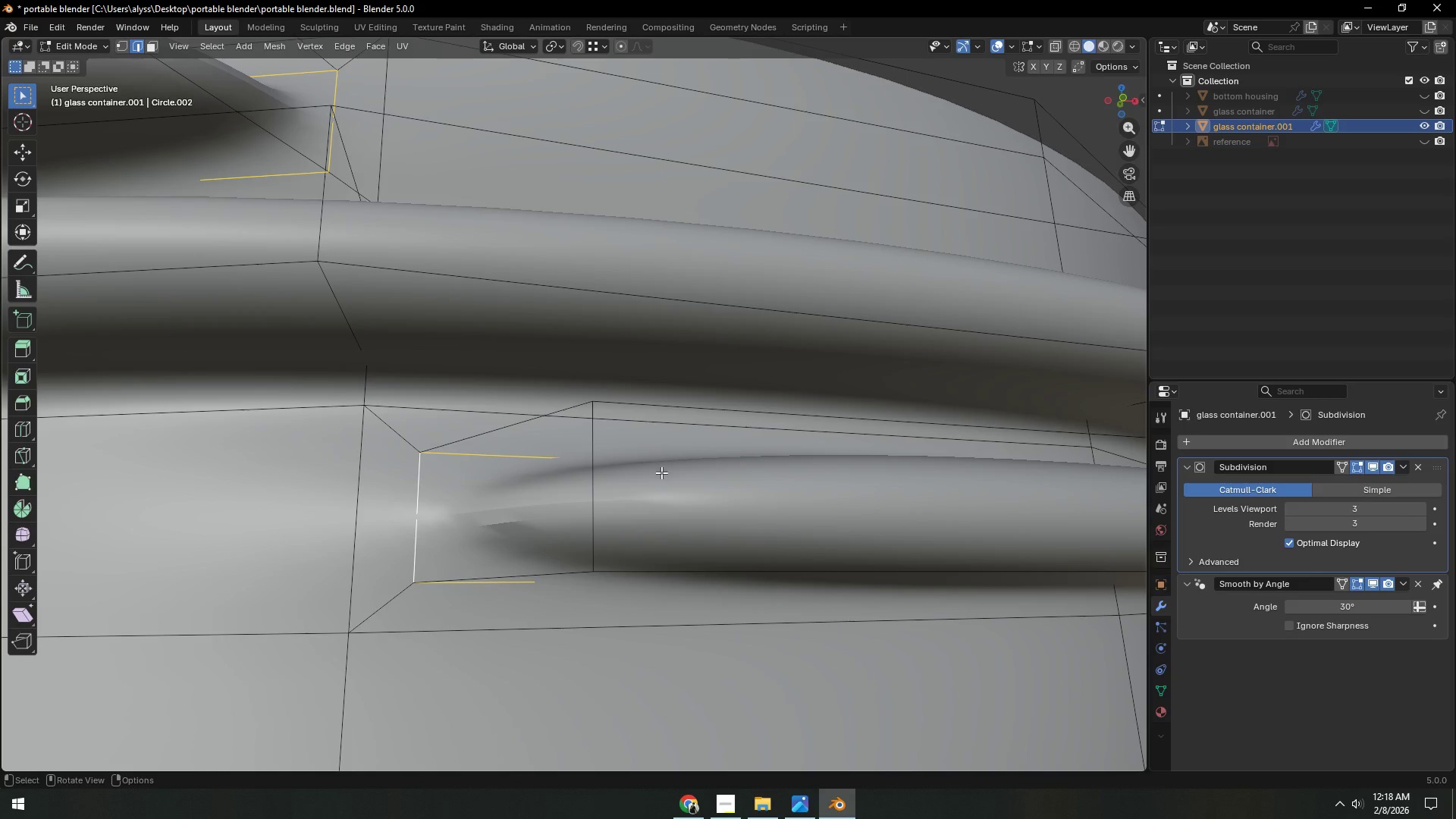 
key(Control+B)
 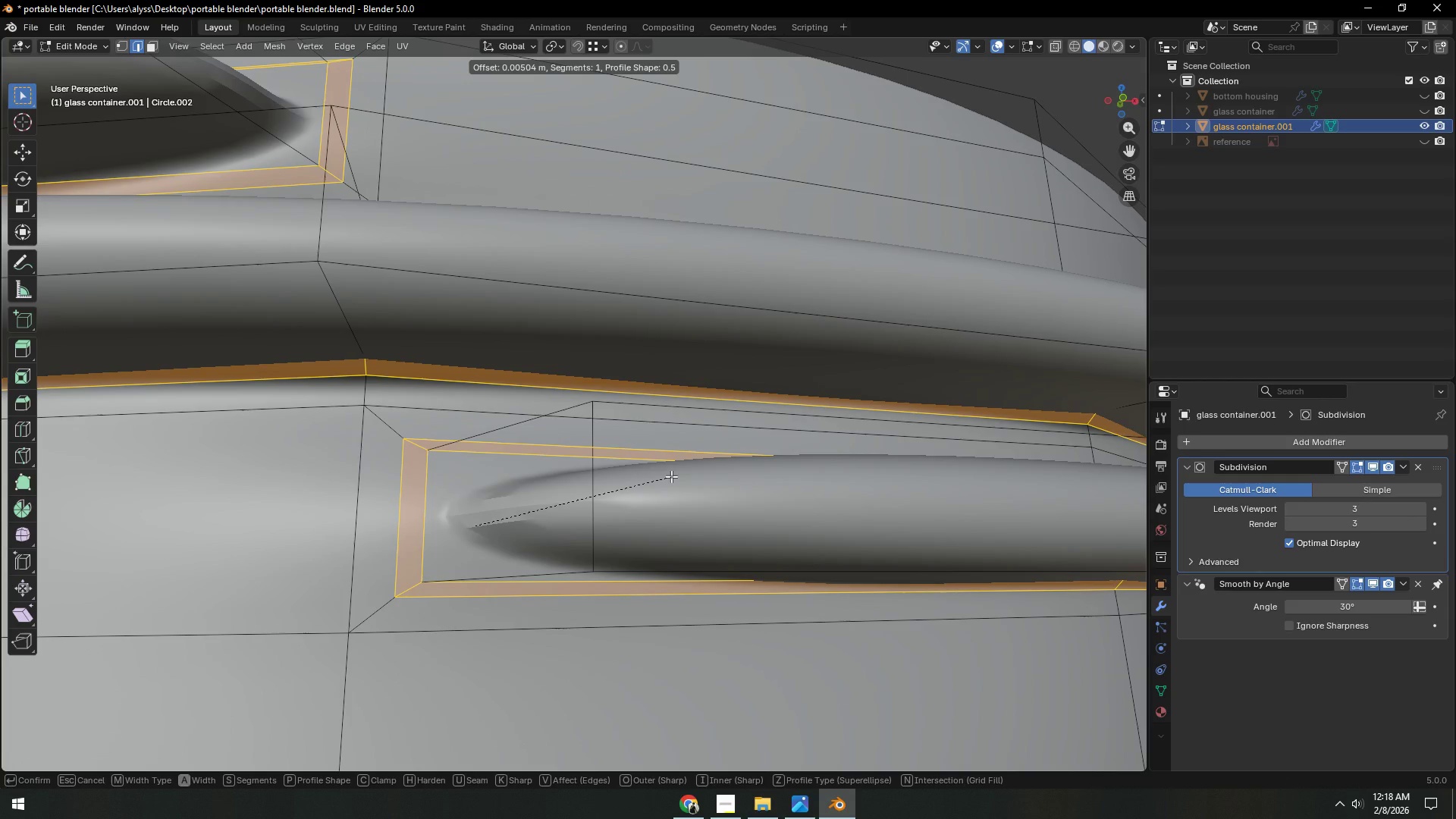 
scroll: coordinate [671, 476], scroll_direction: up, amount: 1.0
 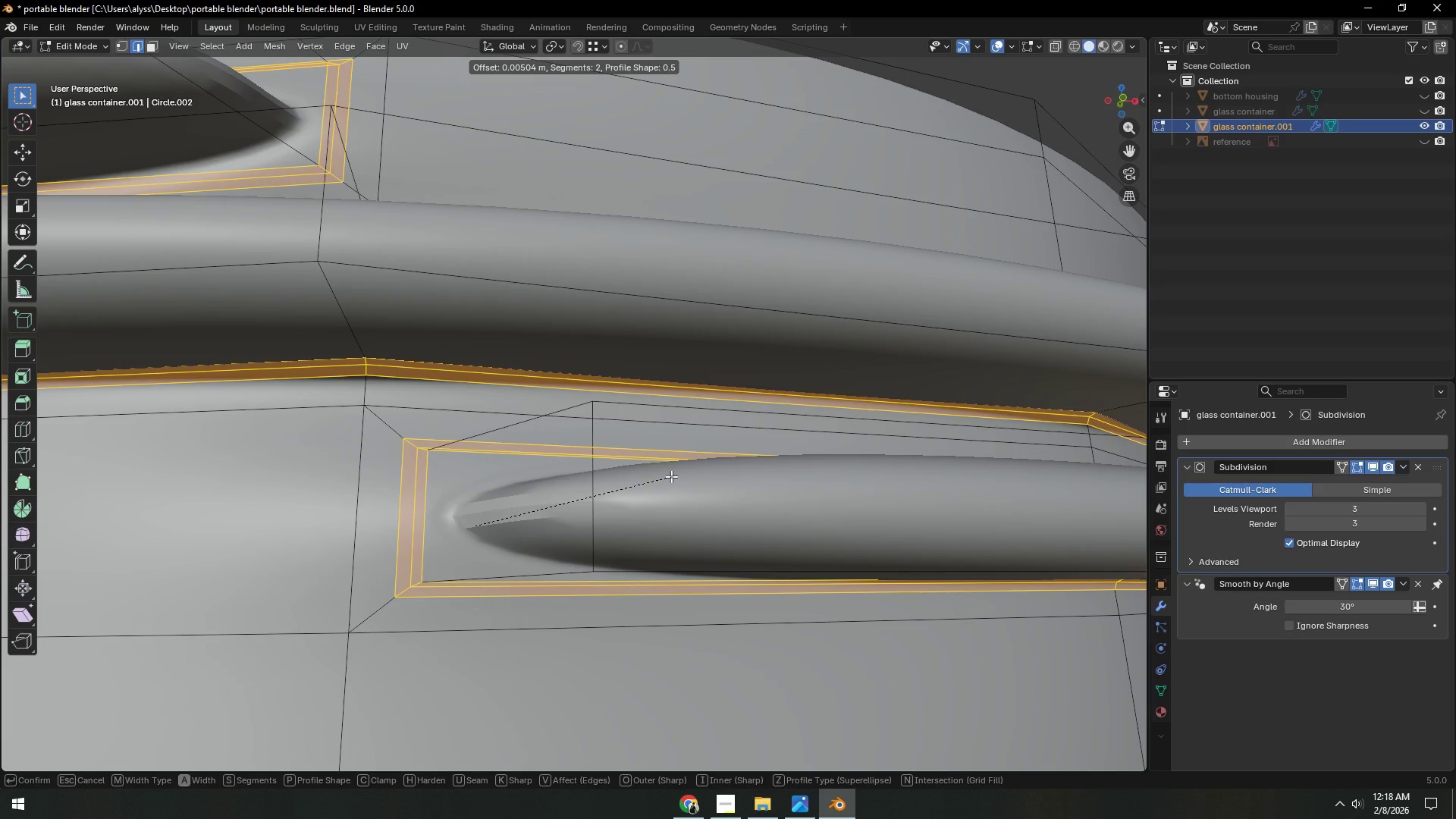 
scroll: coordinate [671, 476], scroll_direction: down, amount: 2.0
 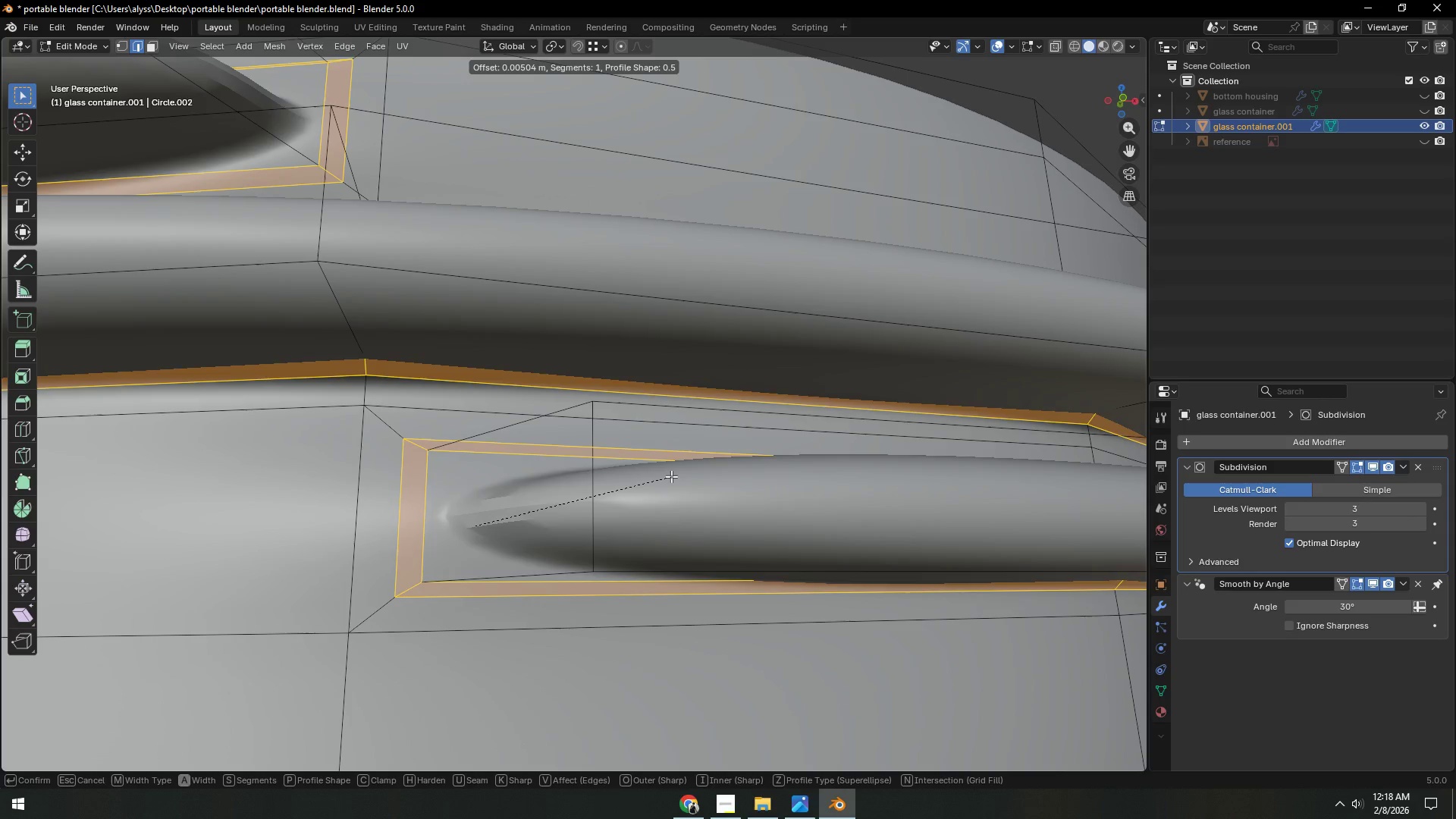 
scroll: coordinate [671, 476], scroll_direction: up, amount: 1.0
 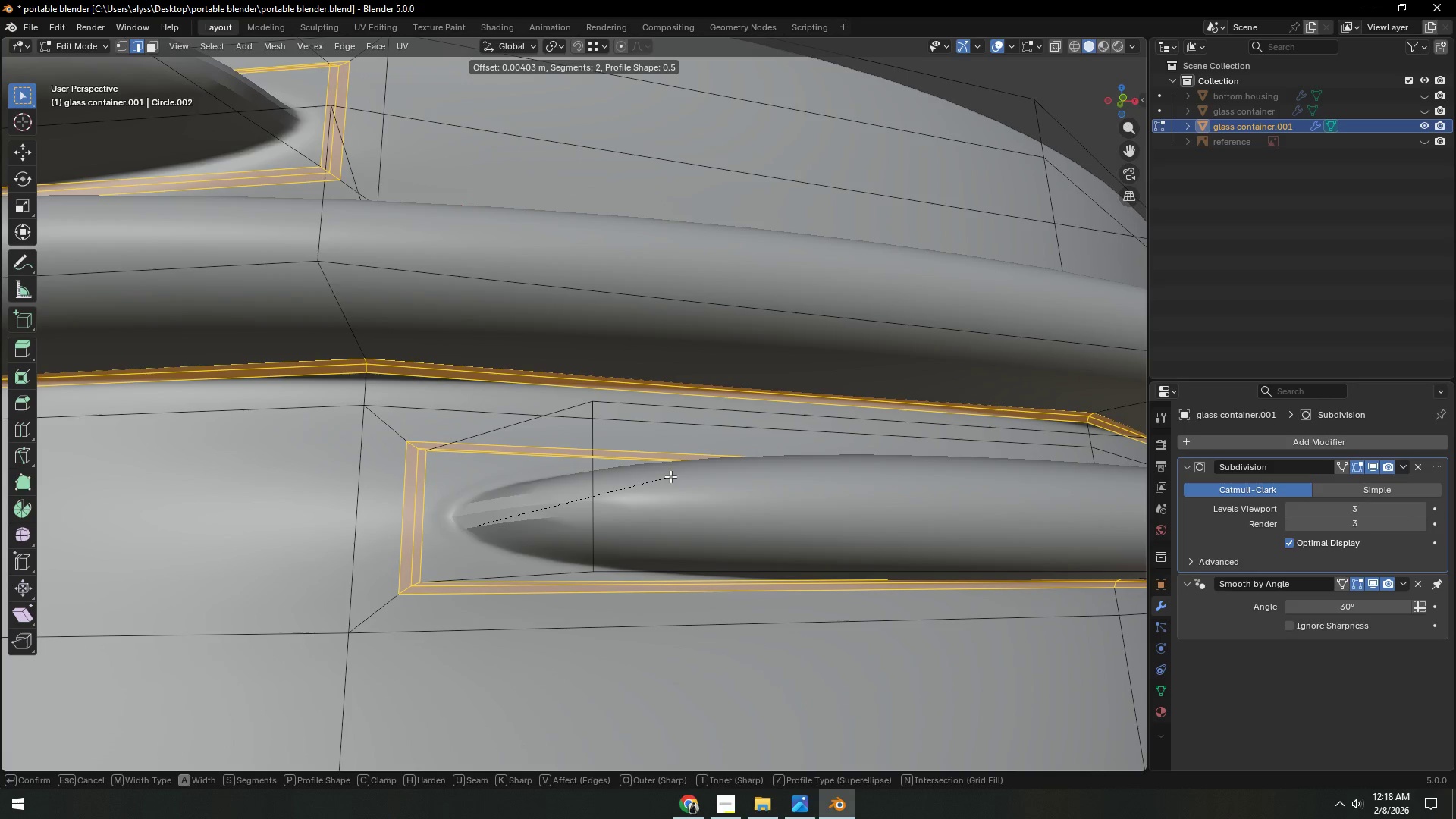 
hold_key(key=ShiftLeft, duration=1.52)
scroll: coordinate [674, 476], scroll_direction: down, amount: 1.0
 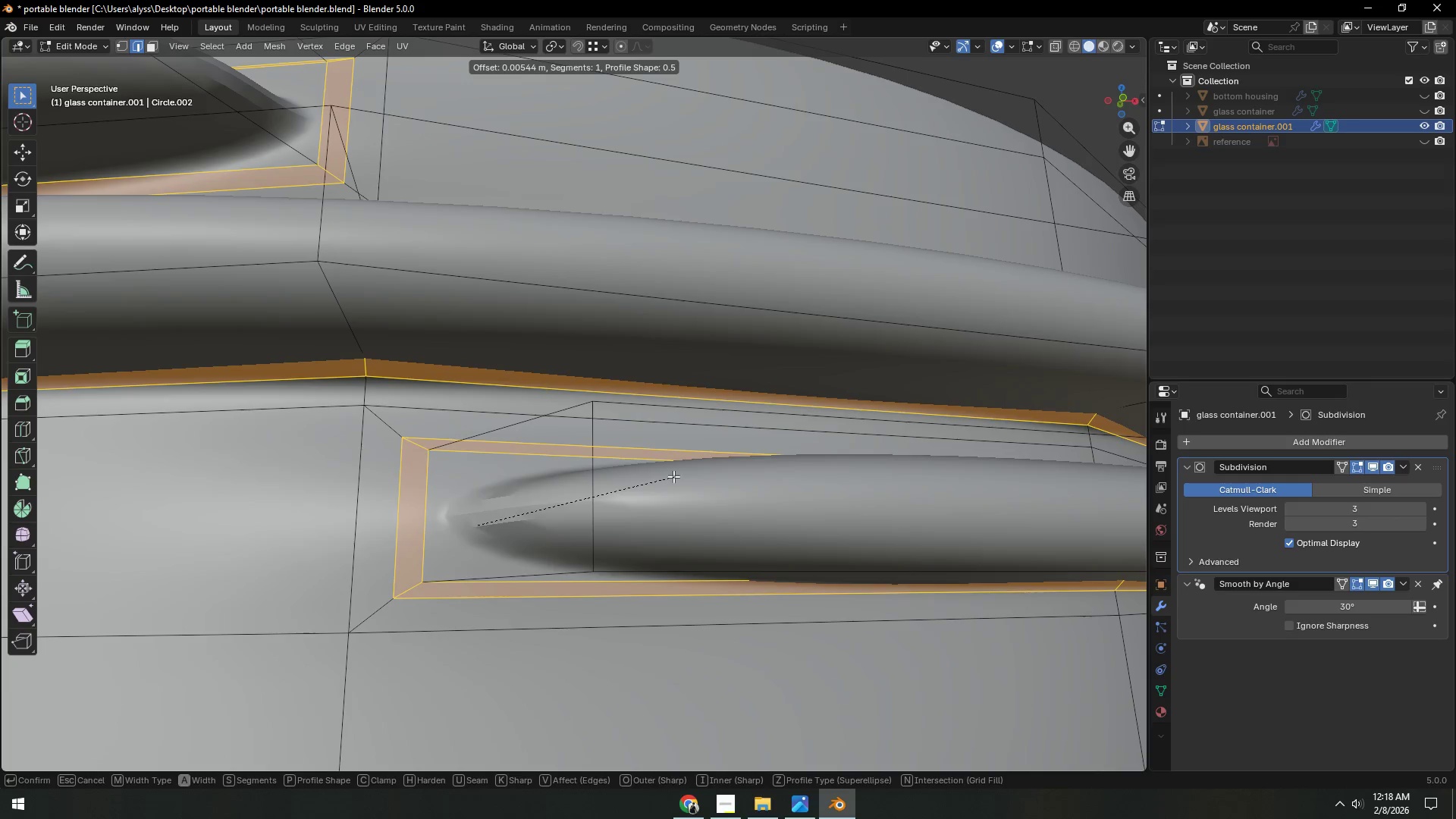 
hold_key(key=ShiftLeft, duration=1.5)
 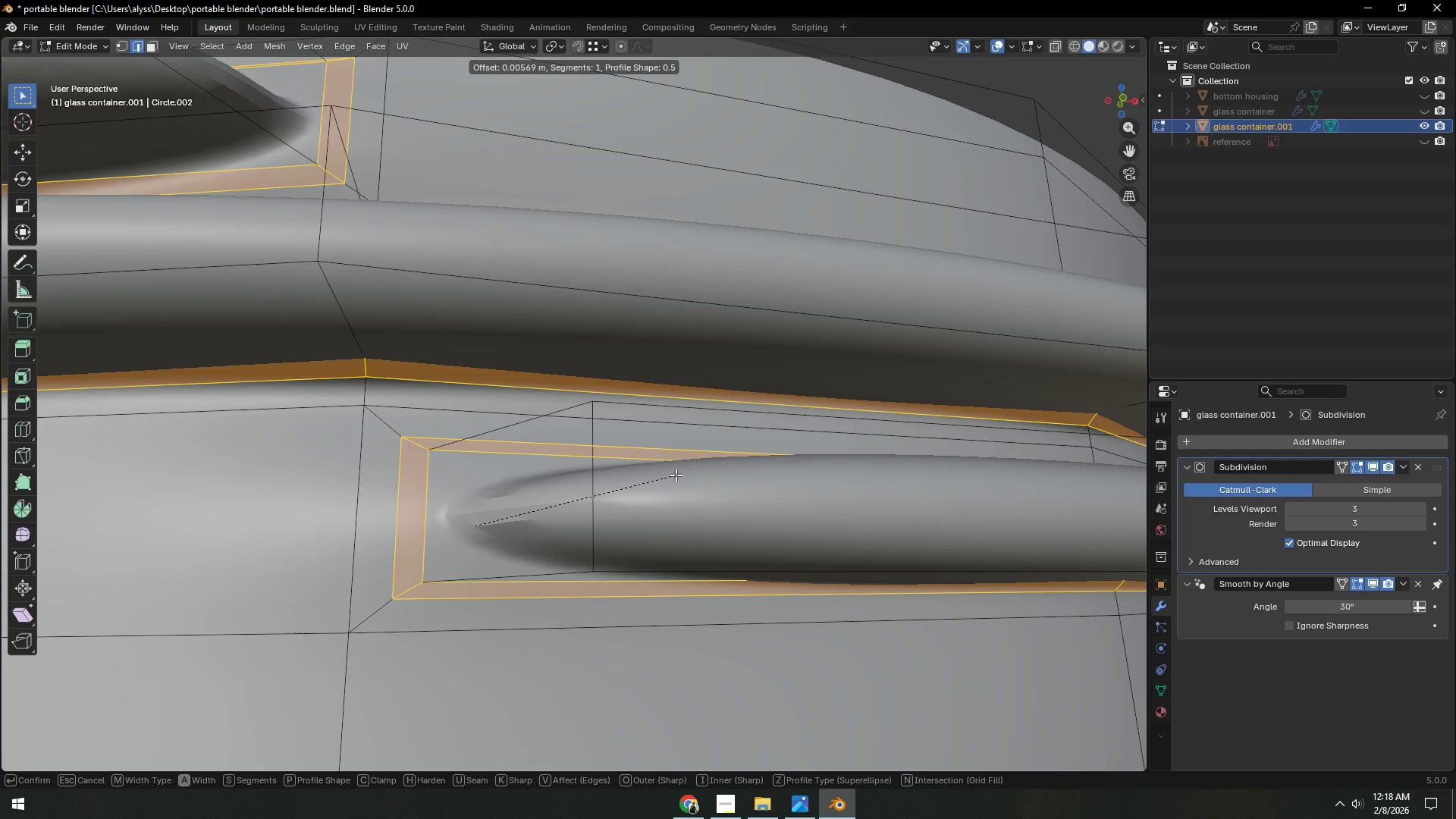 
hold_key(key=ShiftLeft, duration=1.5)
 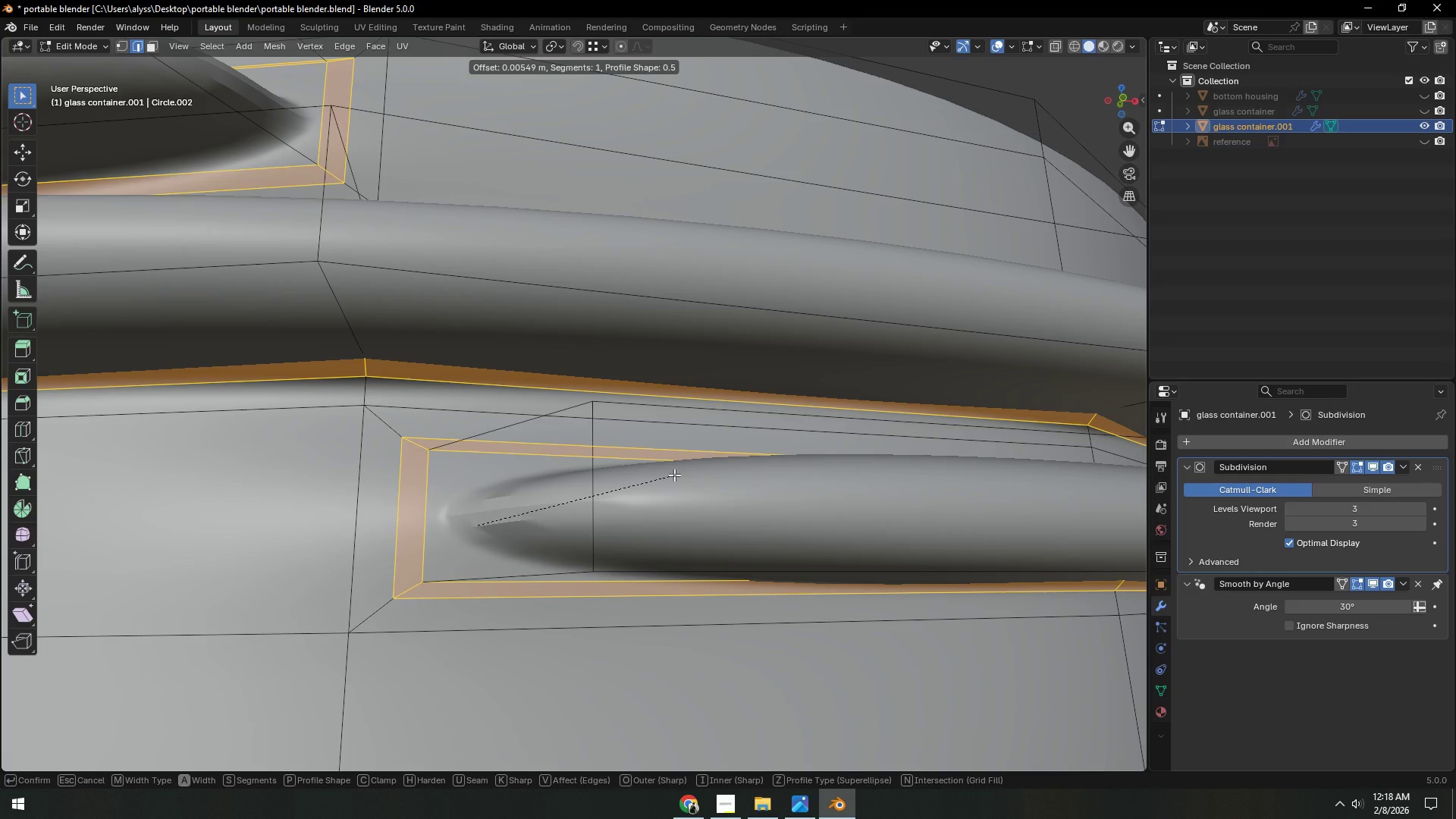 
hold_key(key=ShiftLeft, duration=1.51)
 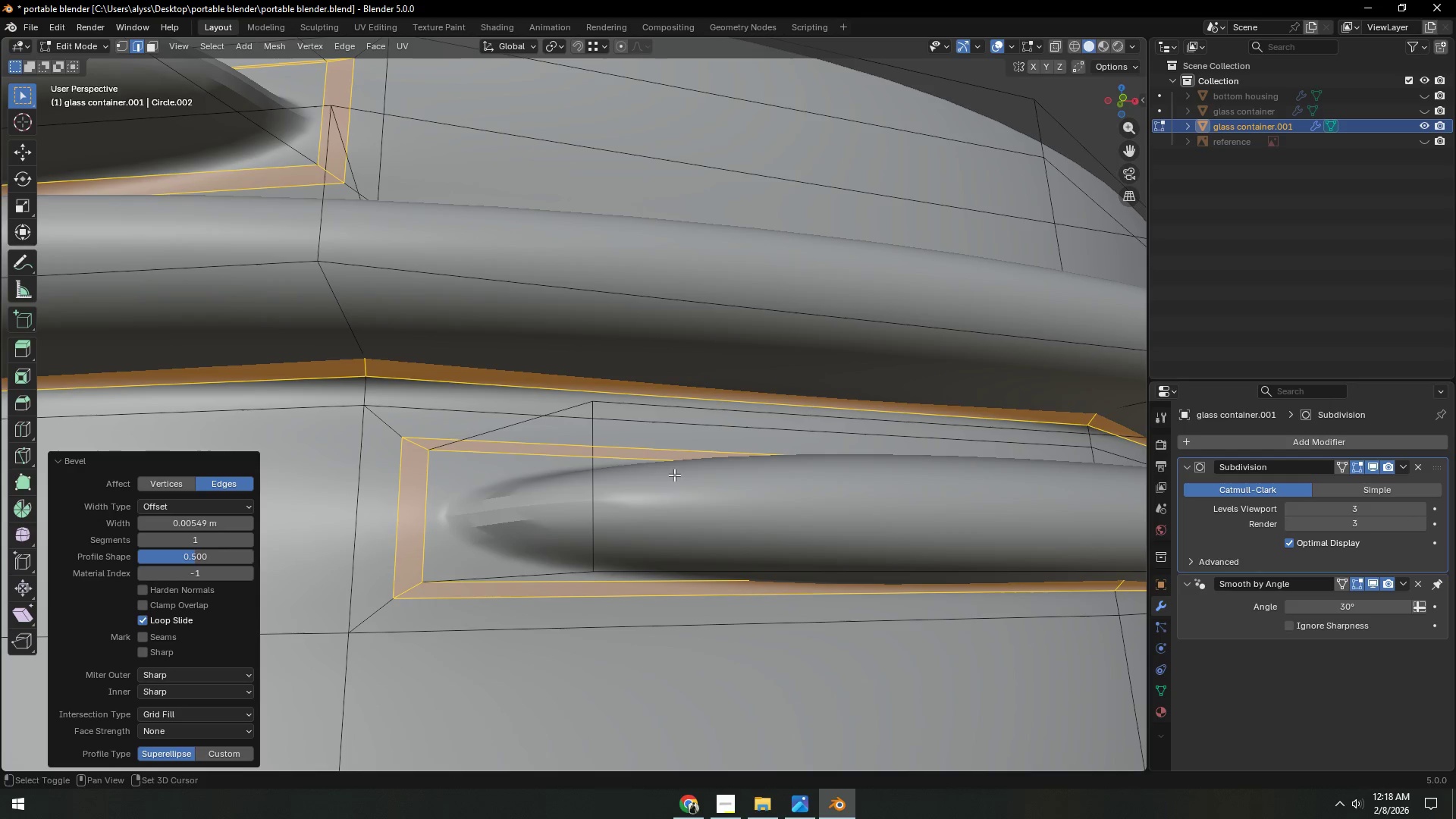 
hold_key(key=ShiftLeft, duration=0.66)
left_click([674, 475])
 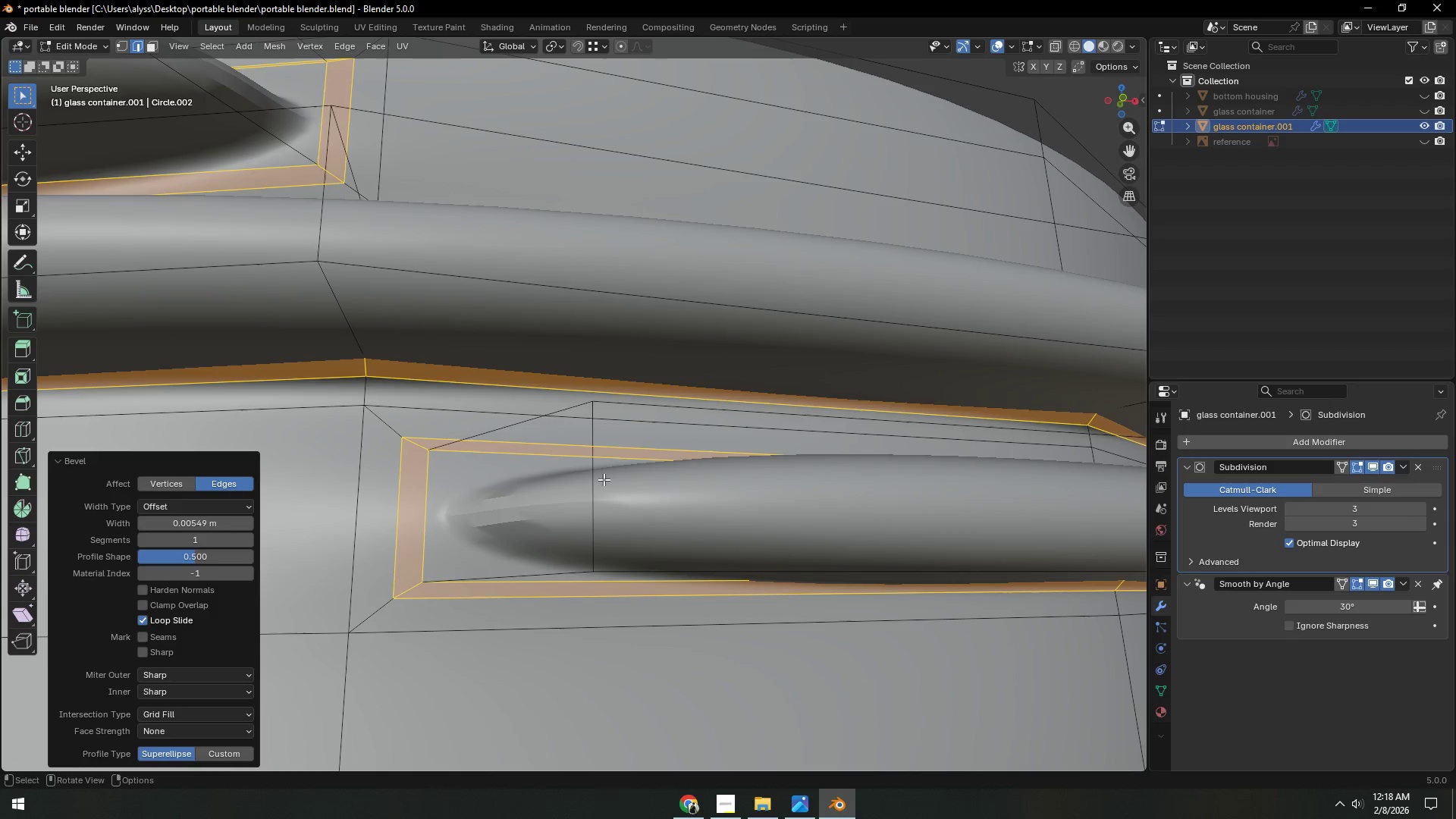 
left_click([598, 479])
 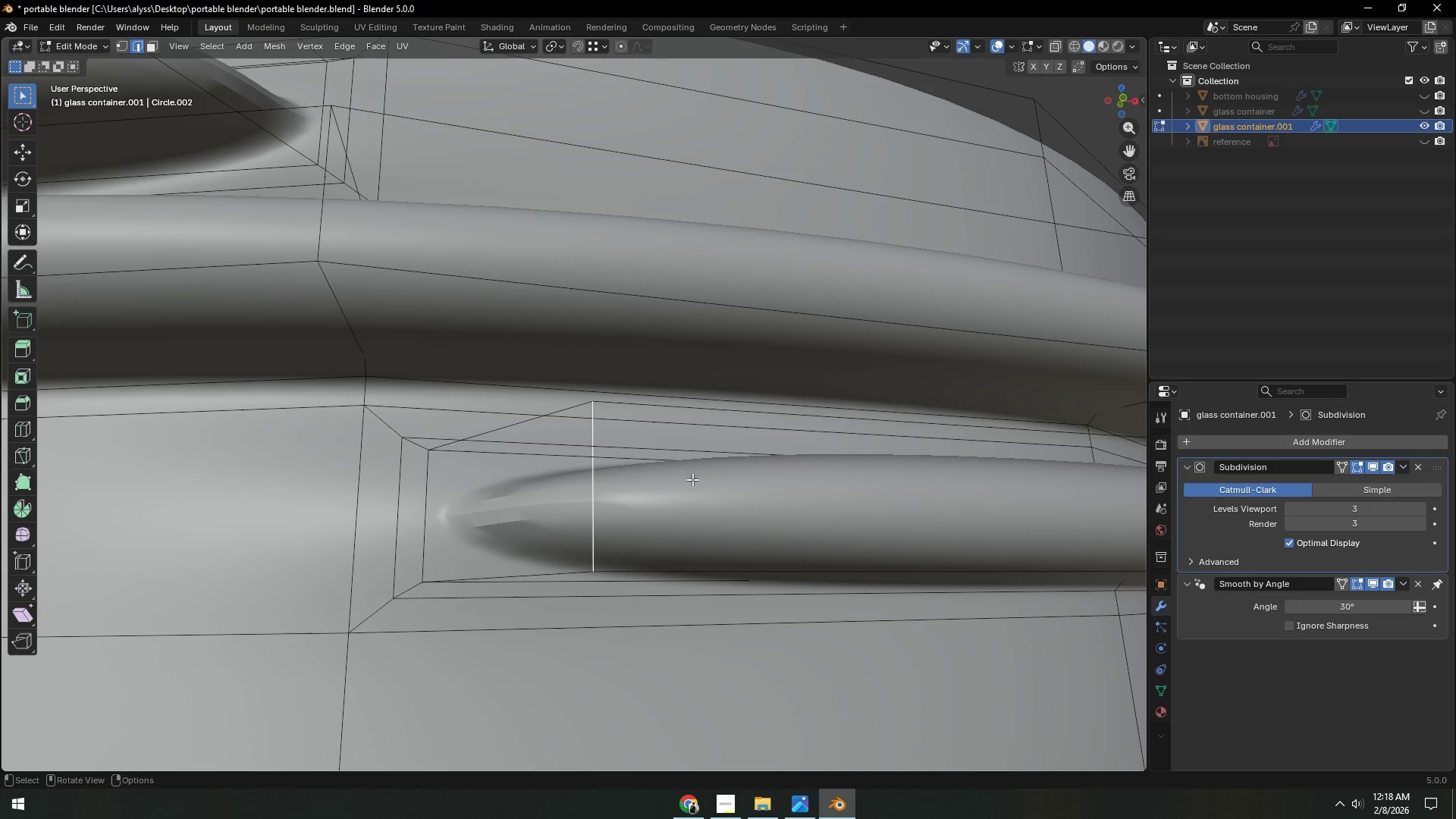 
type(sz)
 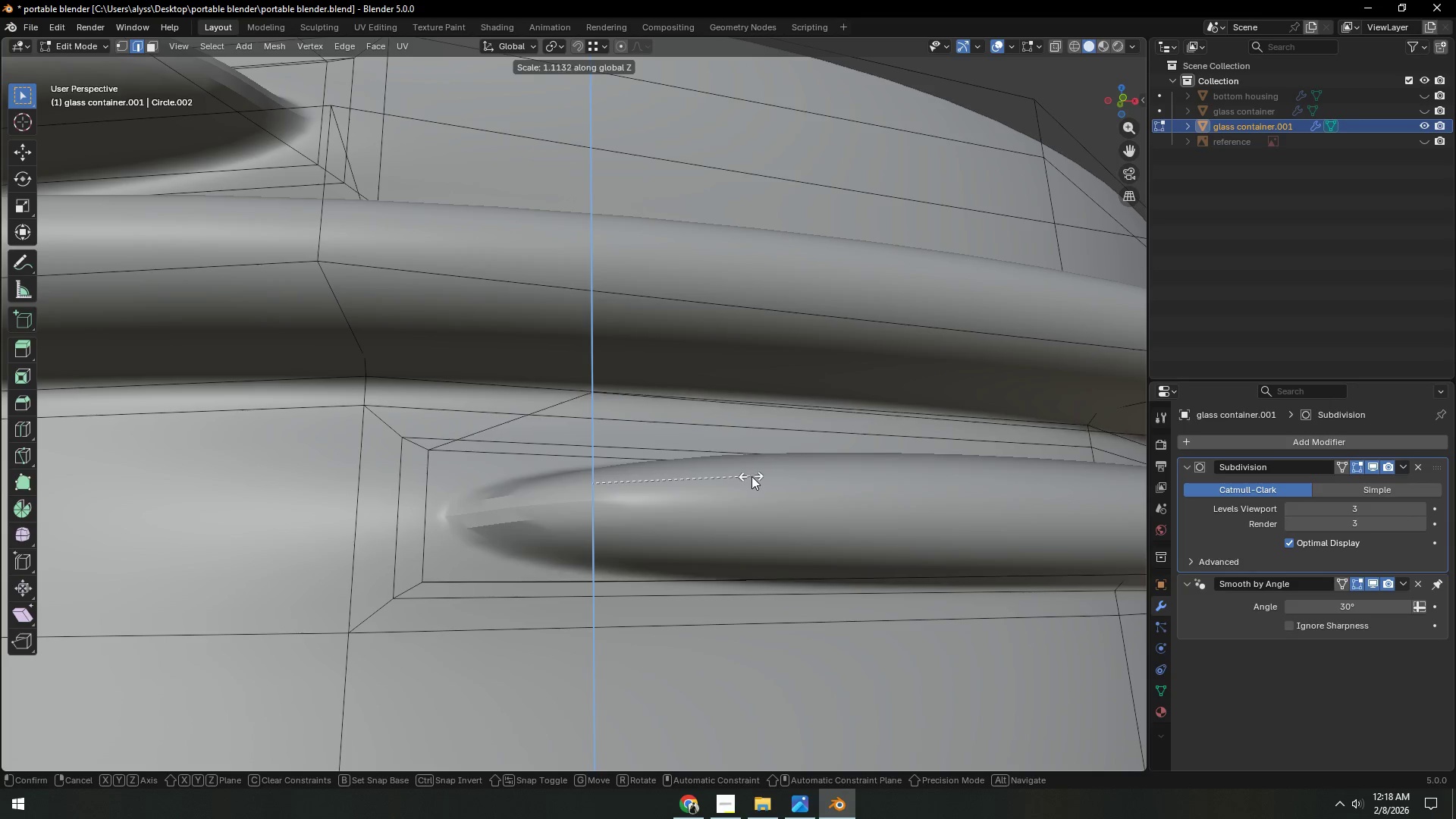 
right_click([792, 479])
 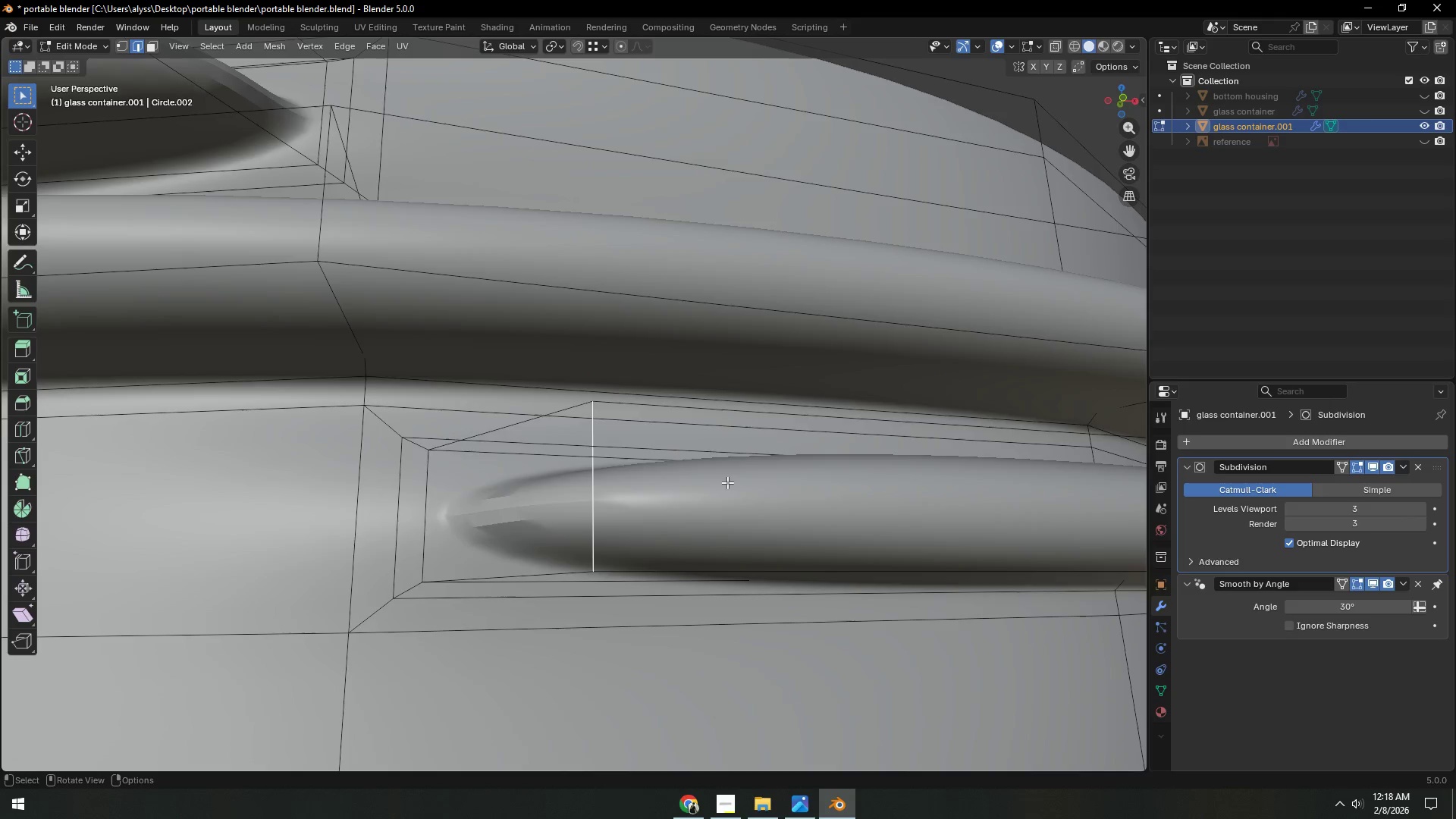 
scroll: coordinate [714, 483], scroll_direction: down, amount: 3.0
 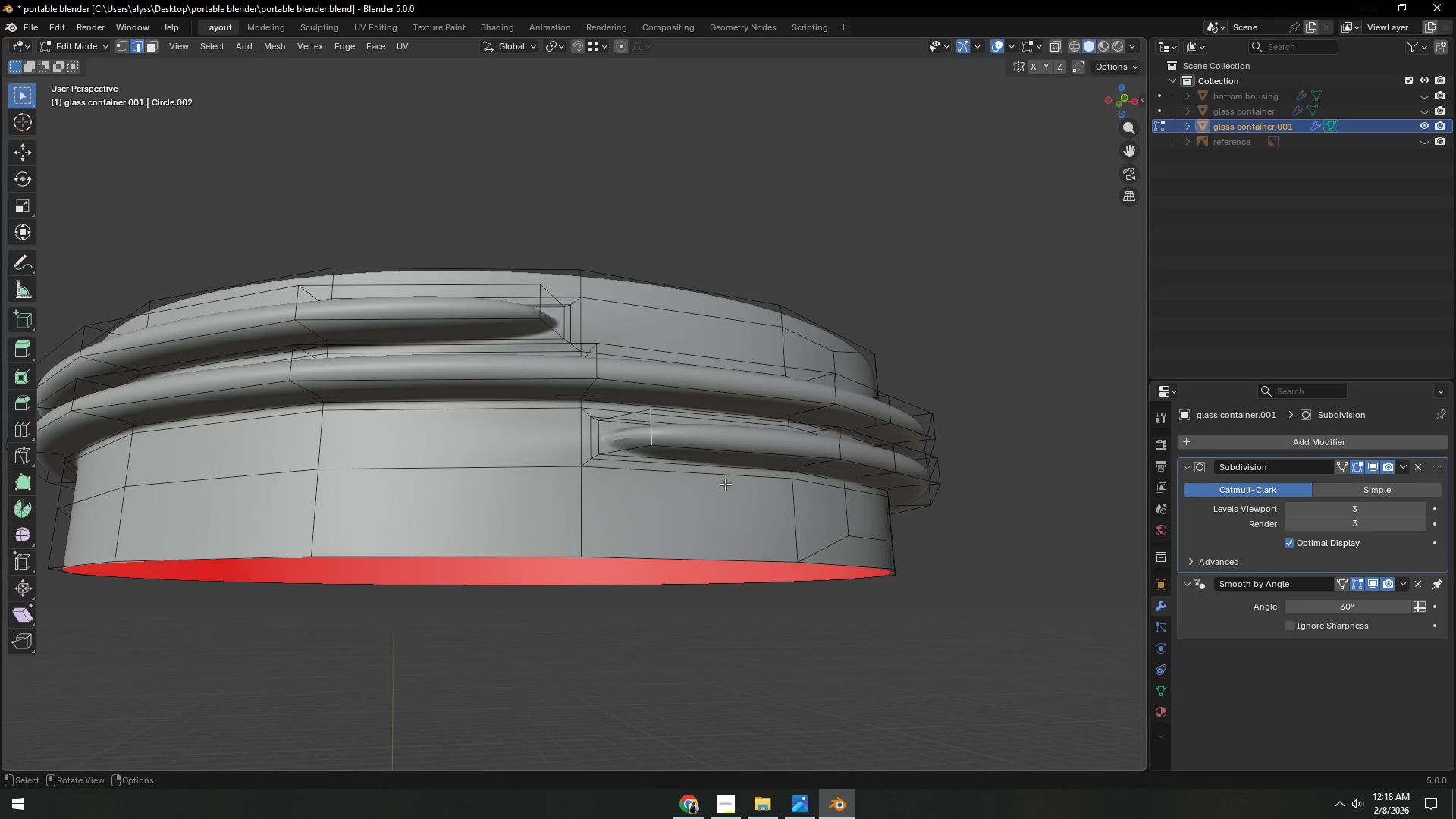 
key(Tab)
 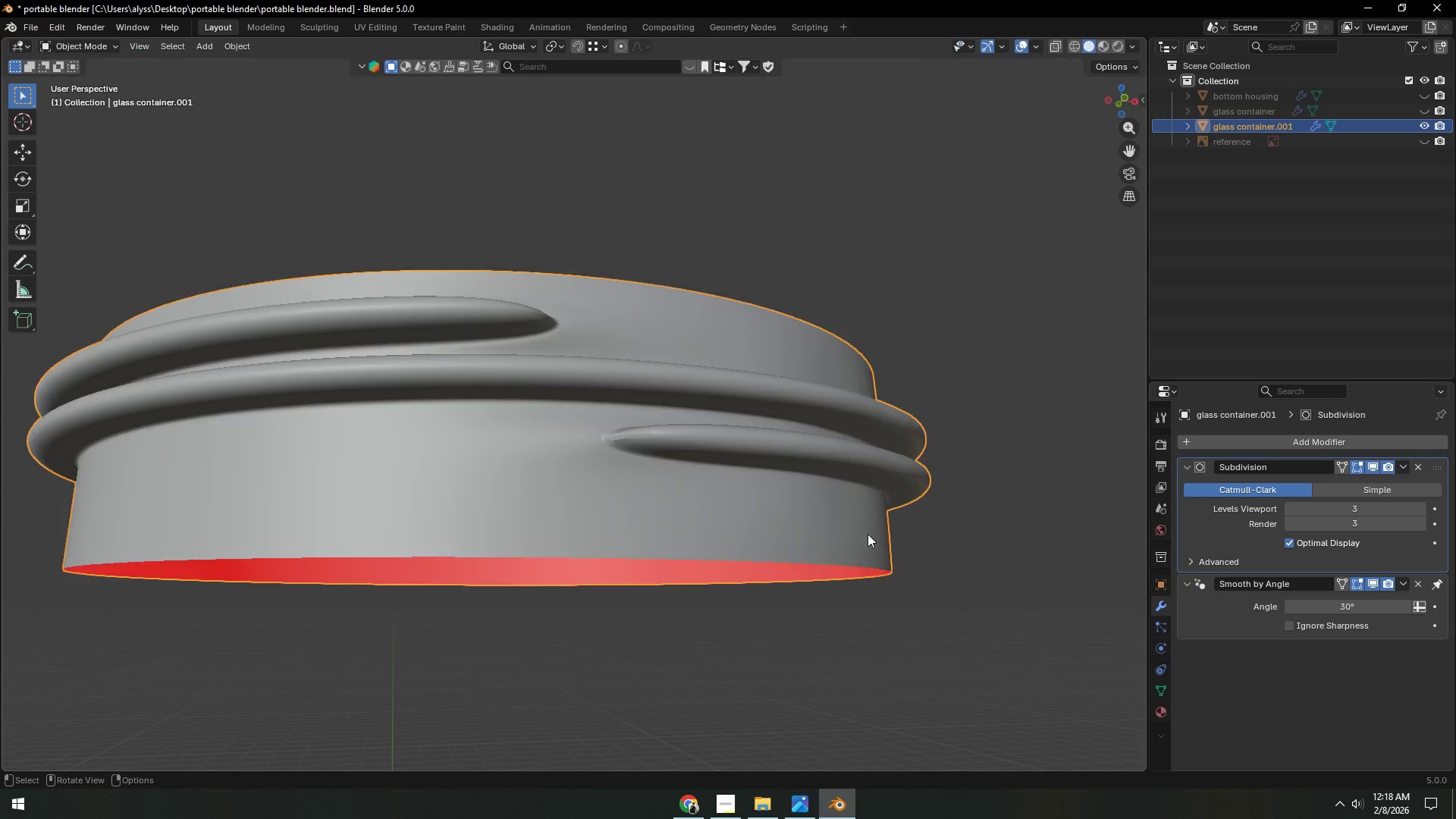 
scroll: coordinate [869, 535], scroll_direction: down, amount: 2.0
 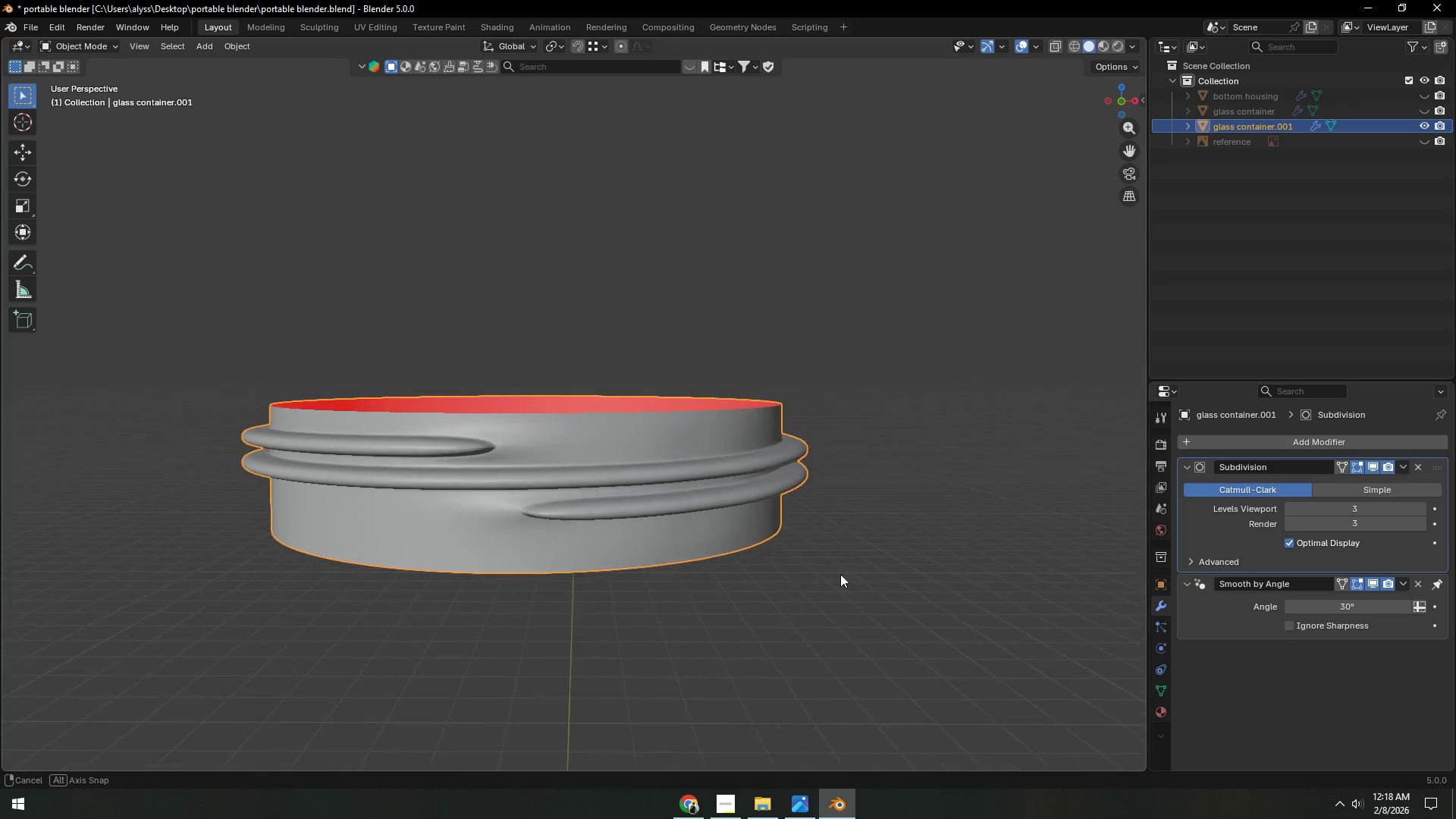 
key(Tab)
 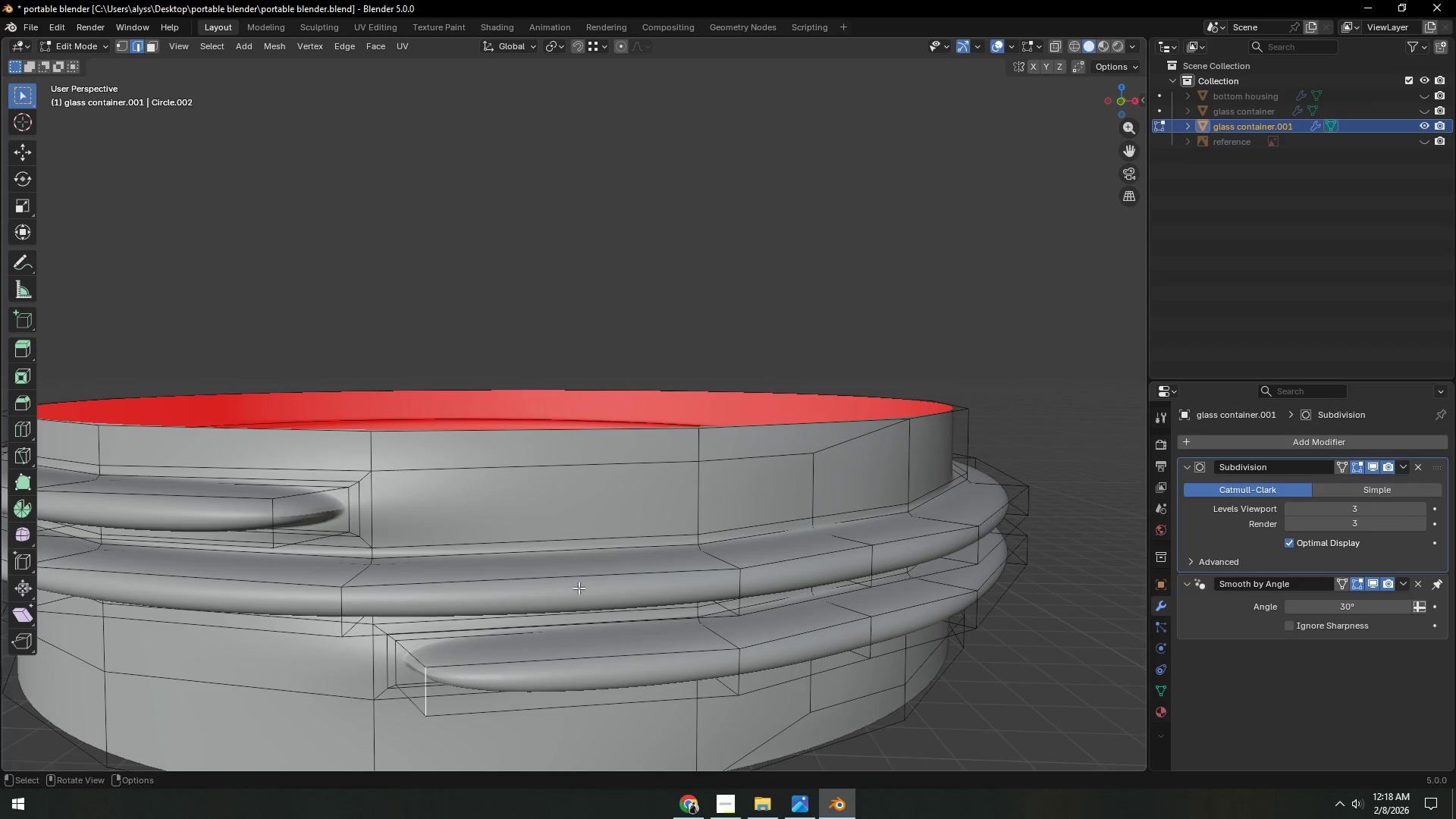 
scroll: coordinate [769, 582], scroll_direction: up, amount: 3.0
 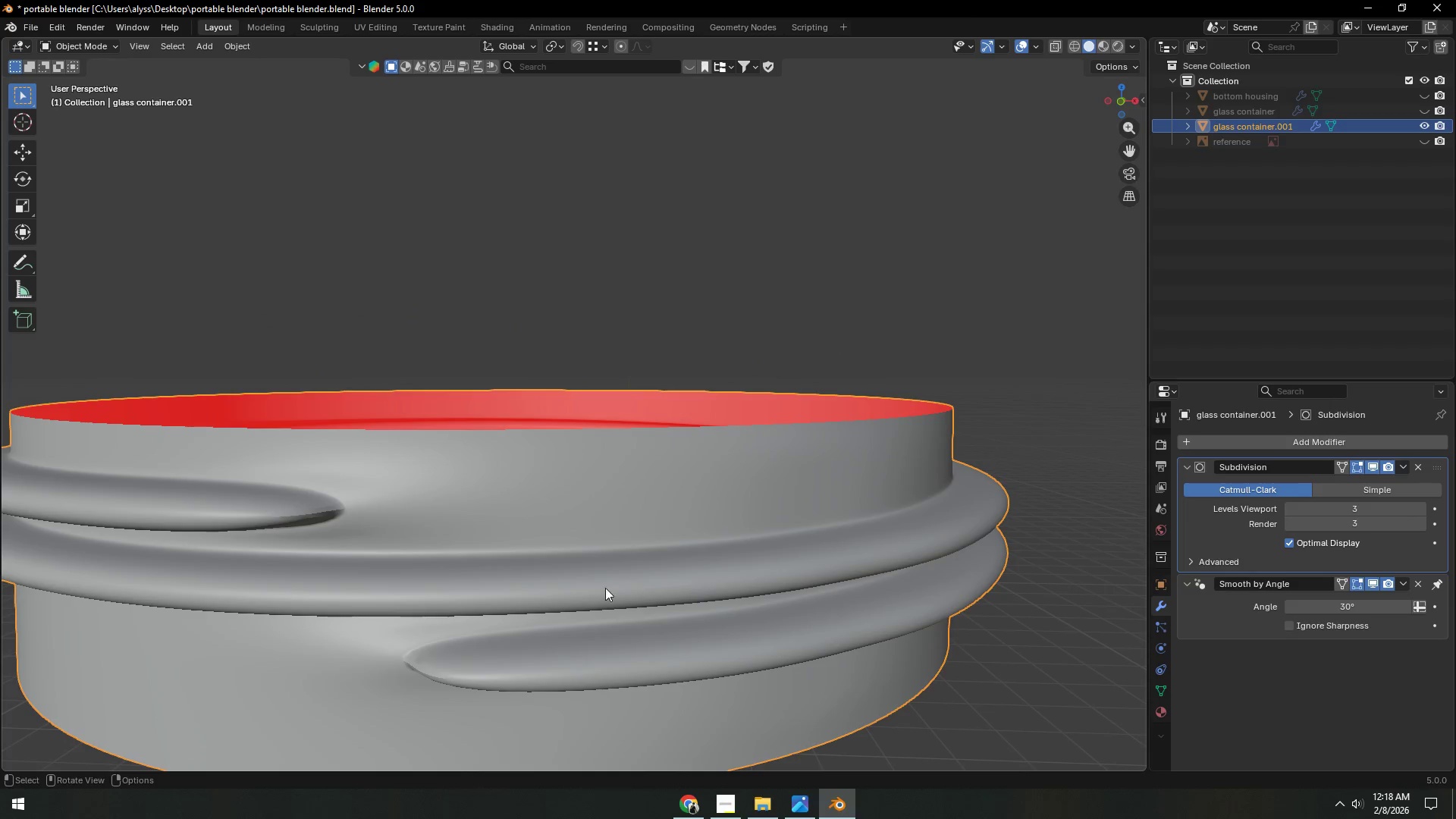 
key(Shift+ShiftLeft)
 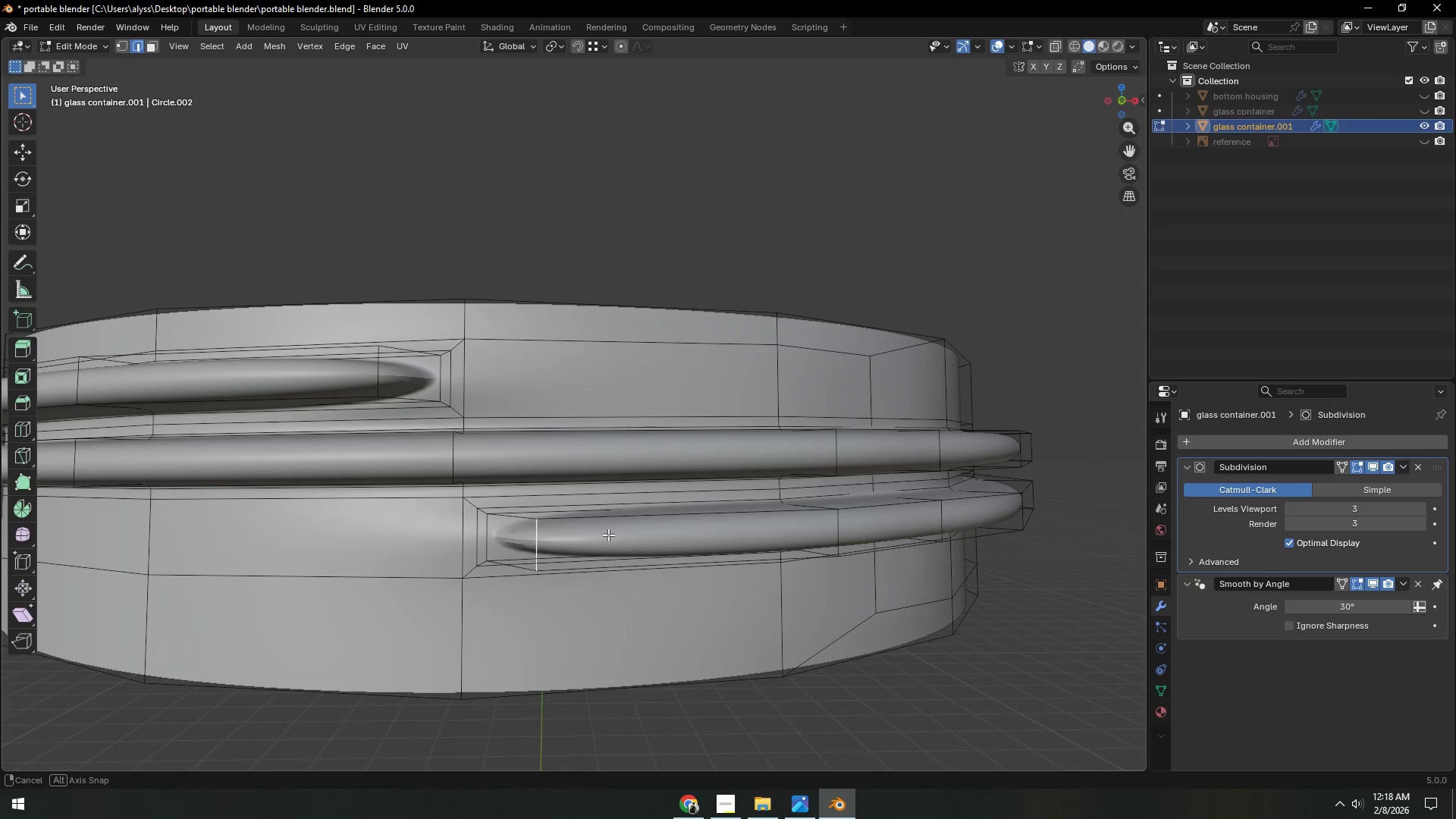 
hold_key(key=ShiftLeft, duration=0.41)
 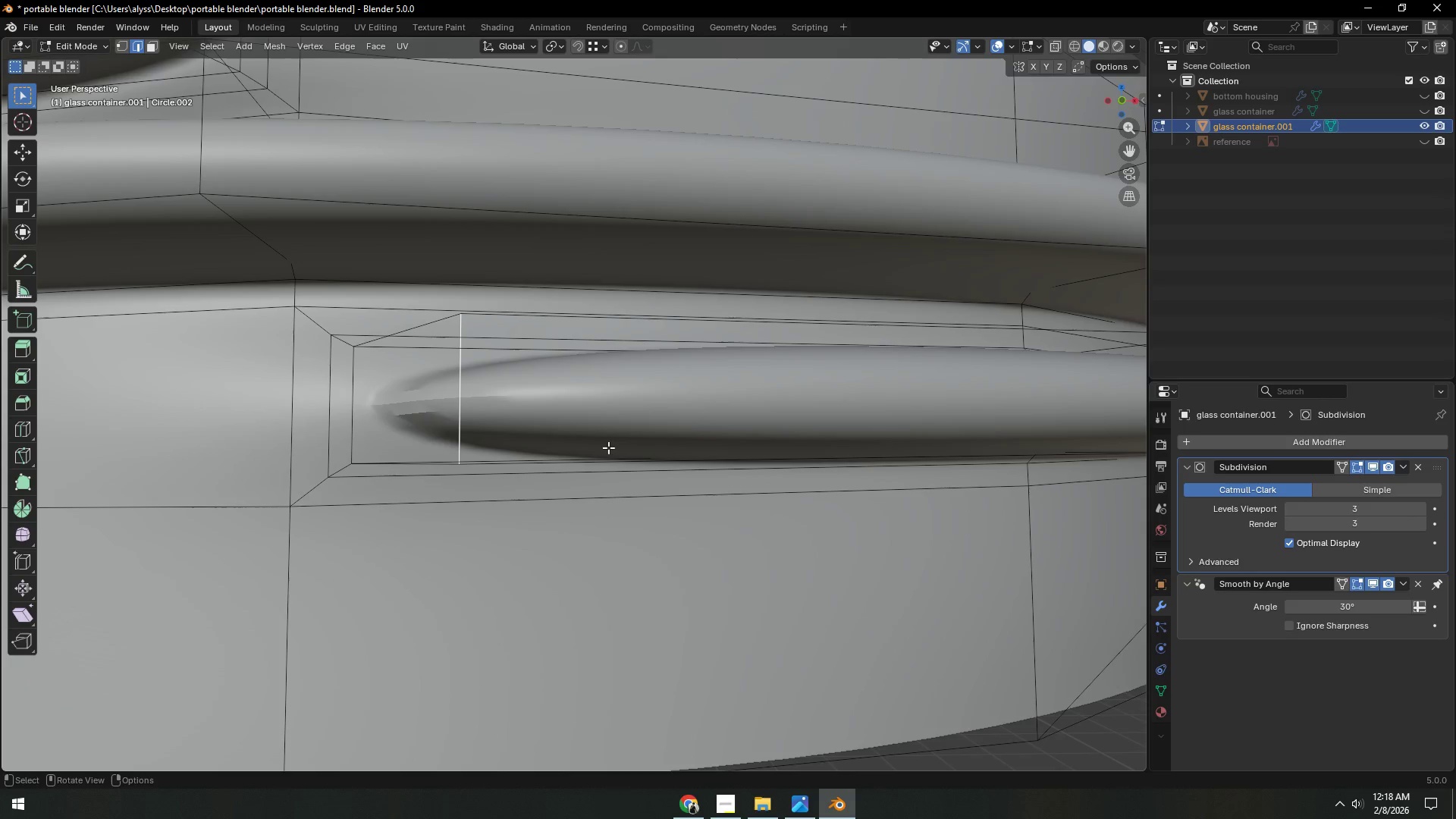 
scroll: coordinate [608, 447], scroll_direction: up, amount: 2.0
 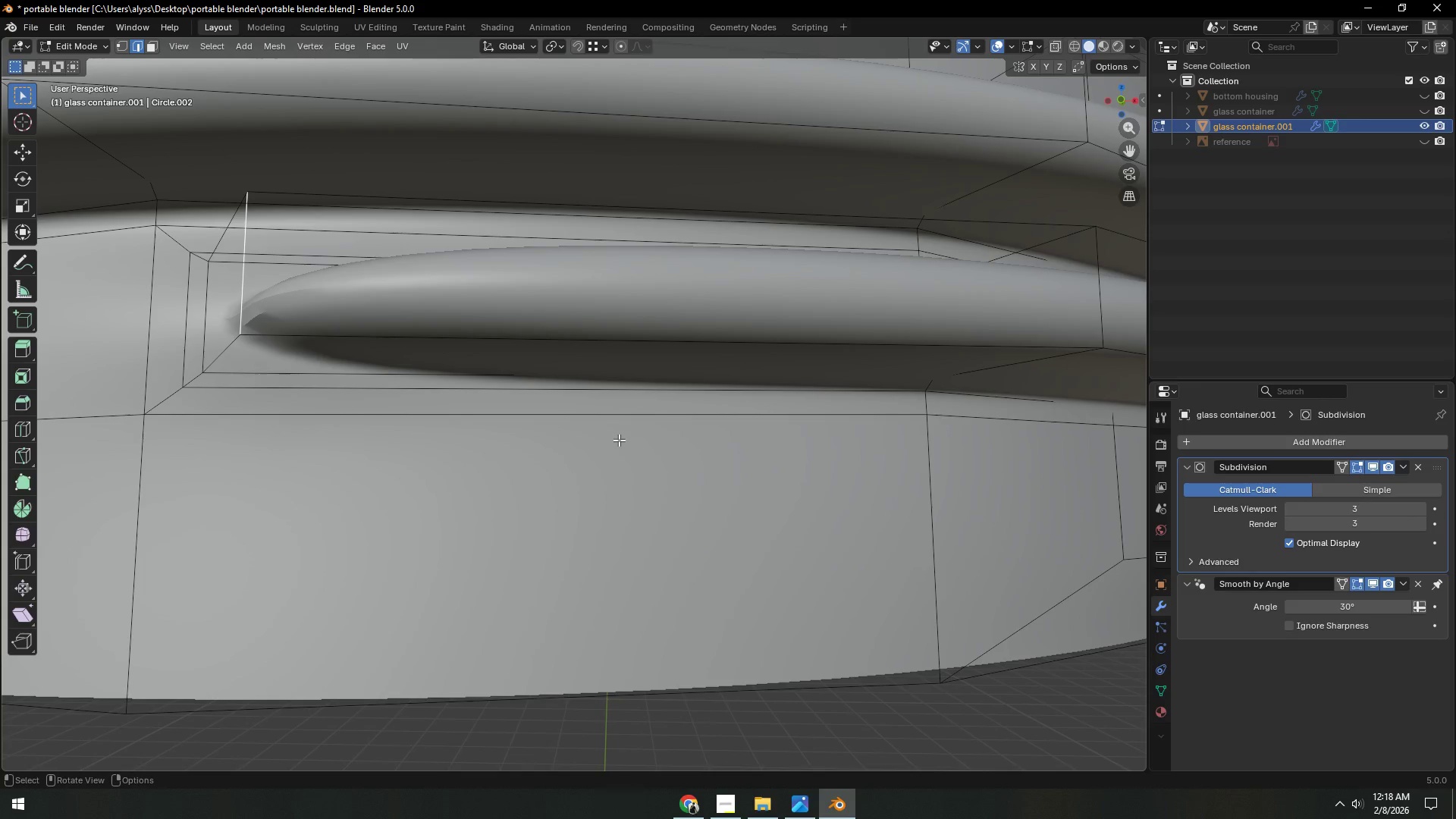 
scroll: coordinate [620, 439], scroll_direction: down, amount: 2.0
 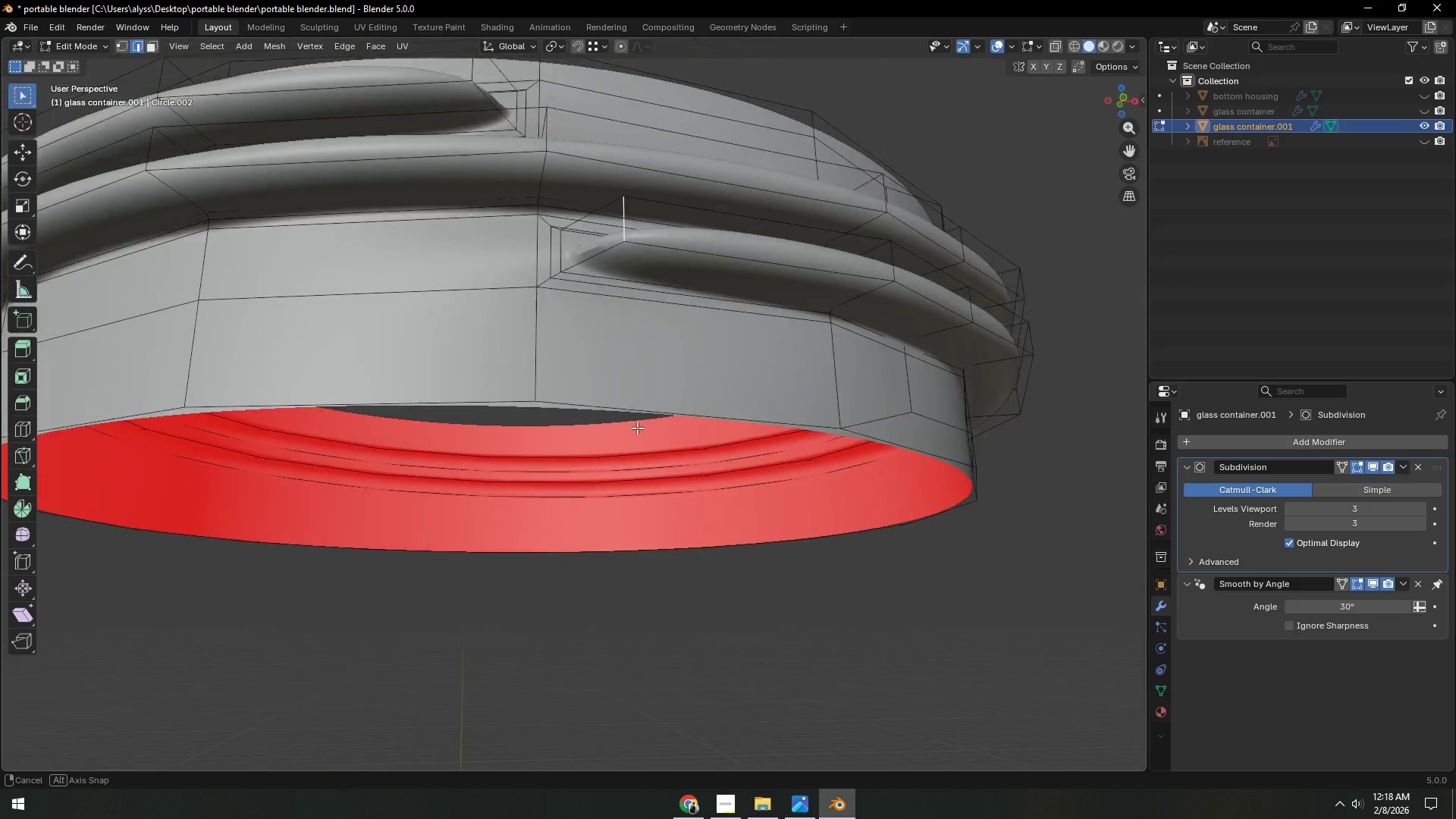 
key(3)
 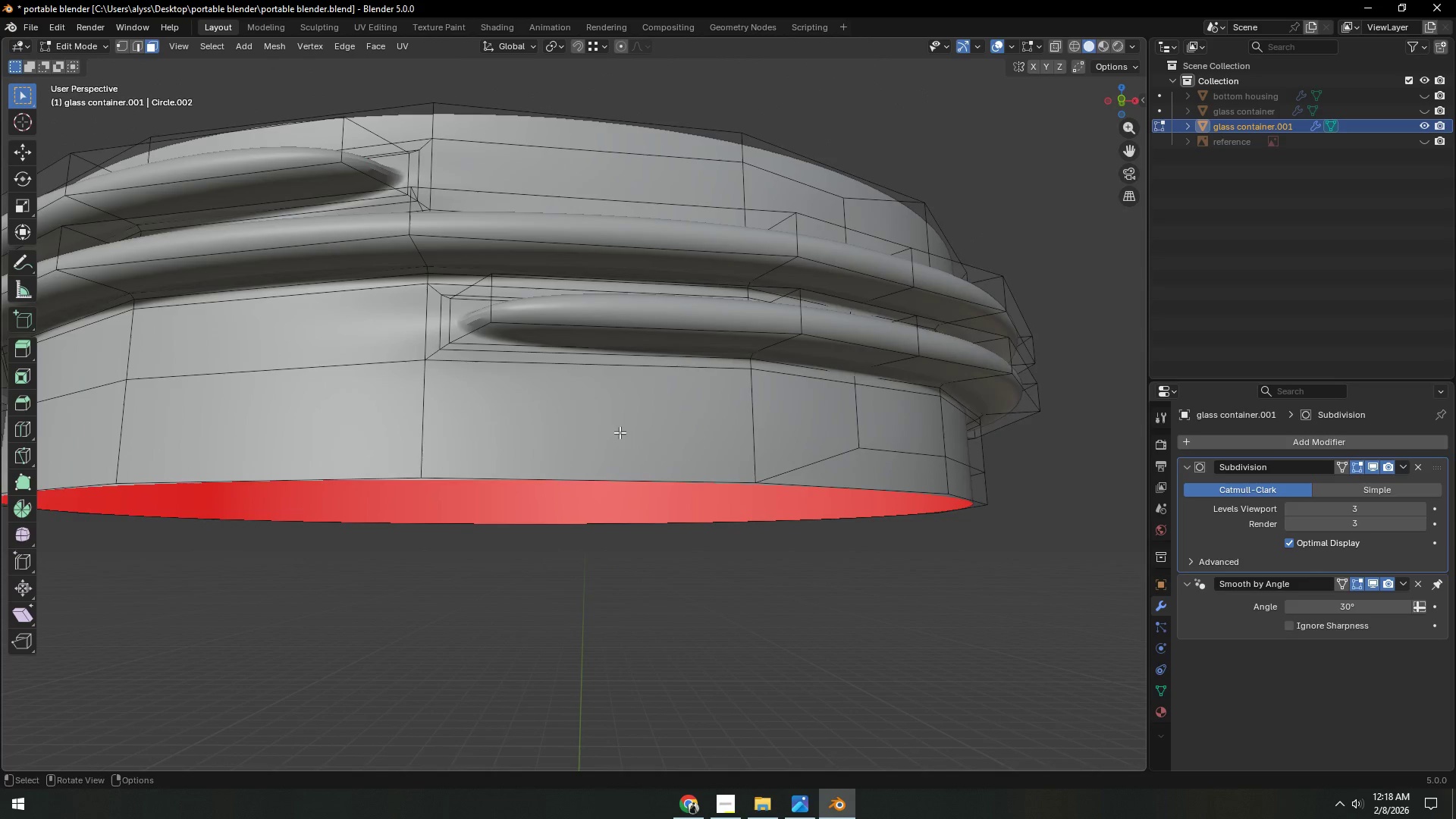 
left_click([620, 431])
 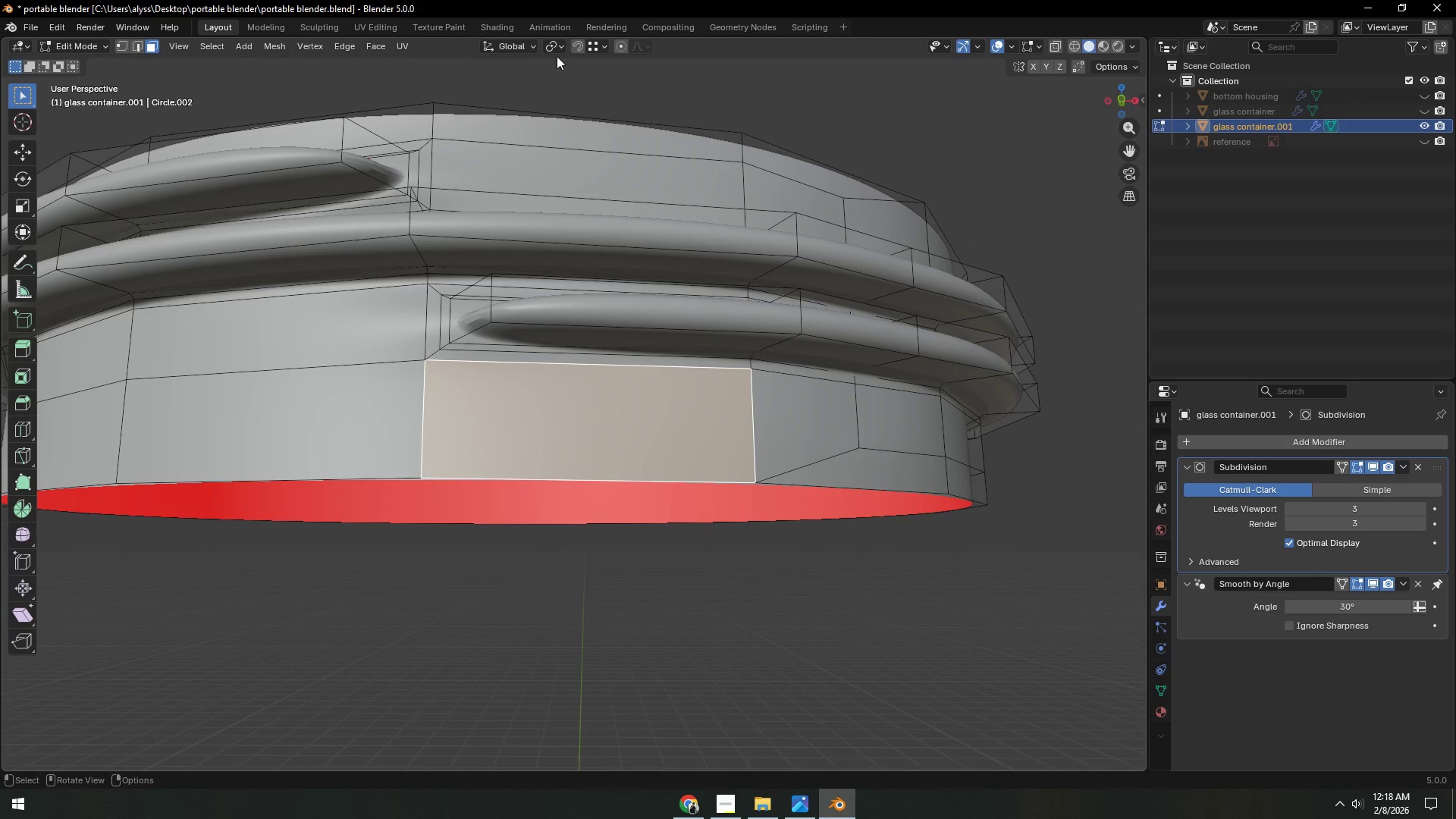 
left_click([562, 48])
 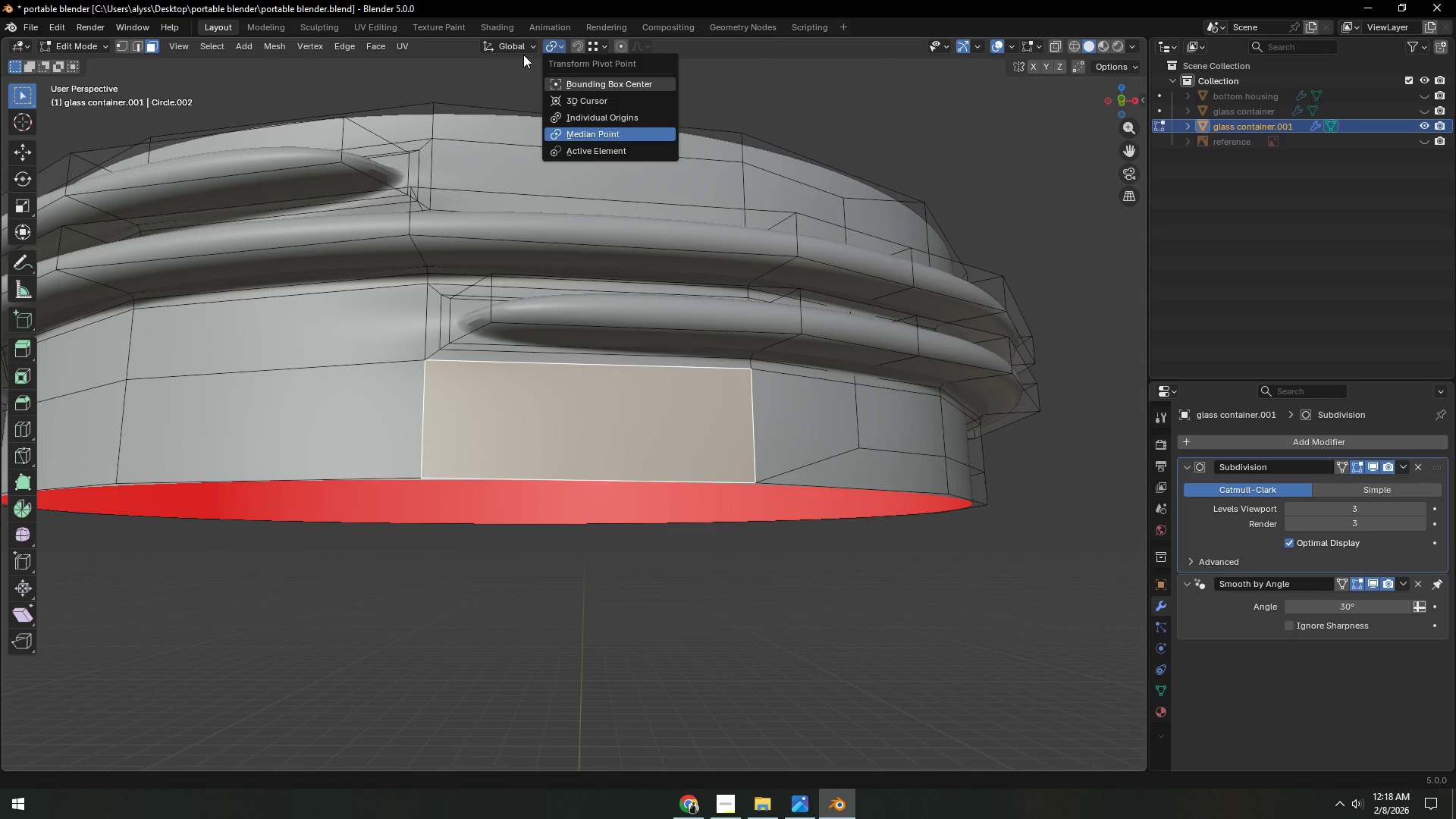 
double_click([518, 49])
 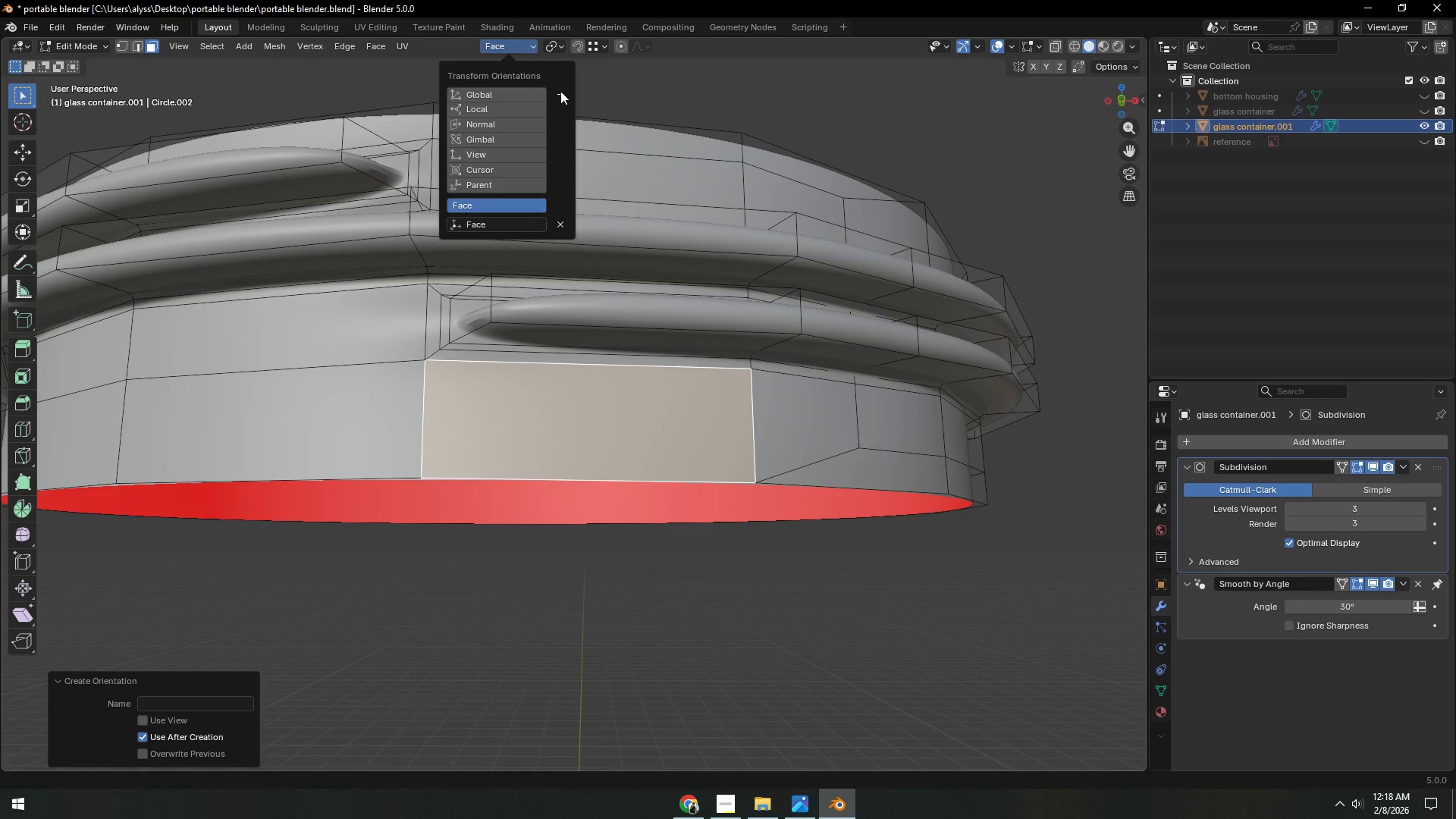 
left_click([681, 90])
 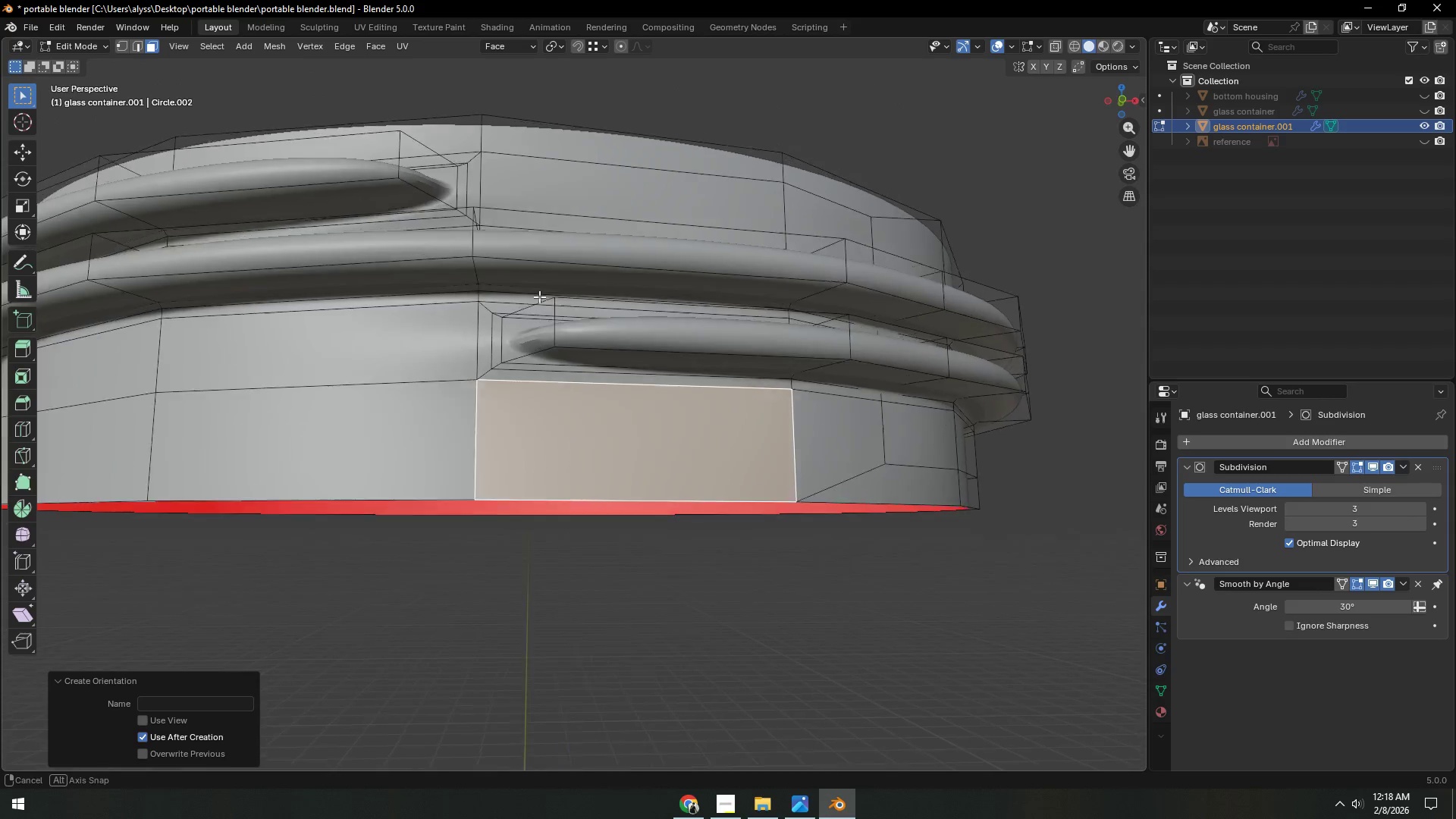 
key(2)
 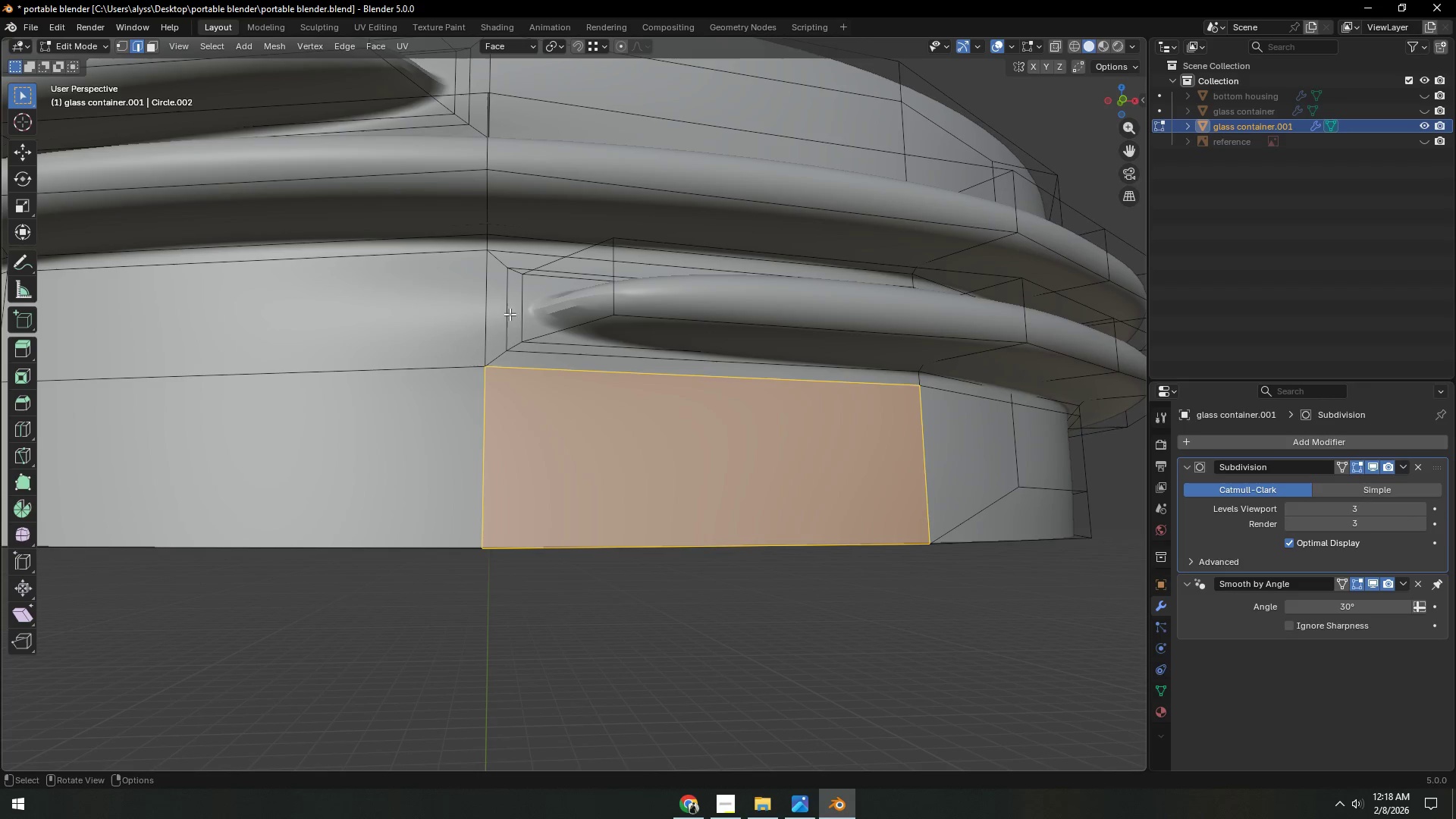 
scroll: coordinate [544, 318], scroll_direction: up, amount: 1.0
 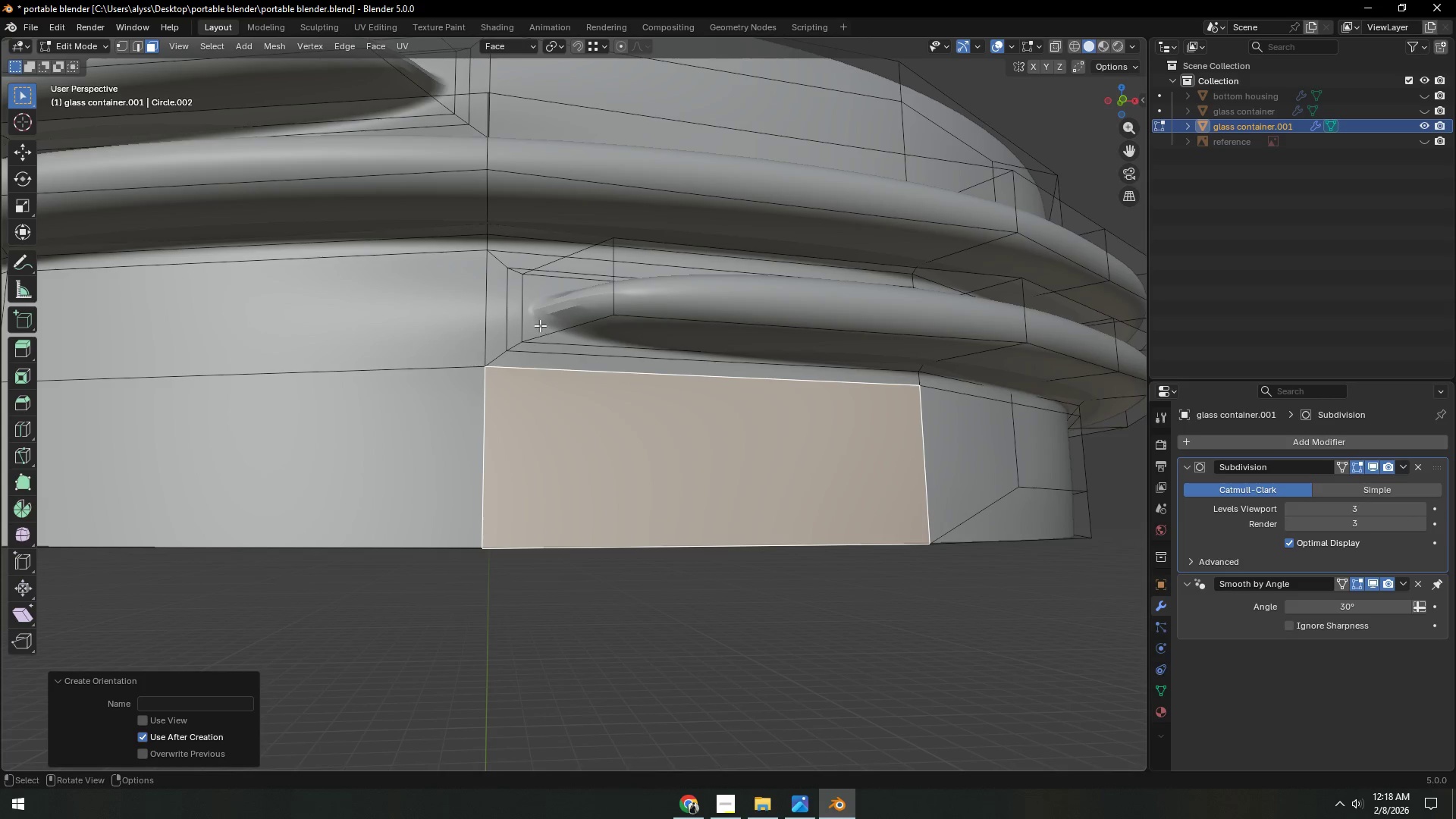 
left_click([509, 313])
 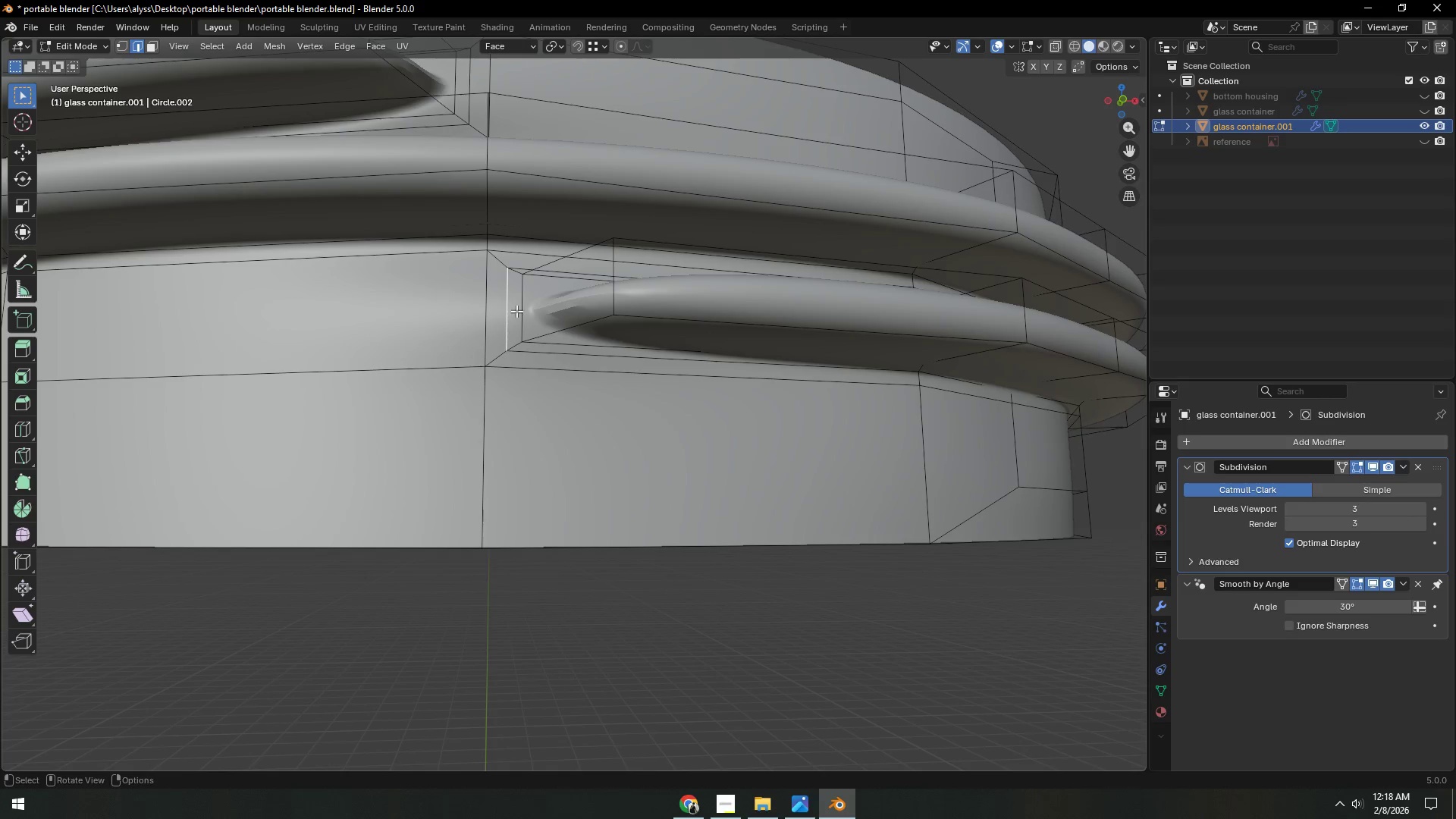 
hold_key(key=ShiftLeft, duration=1.02)
double_click([520, 309])
 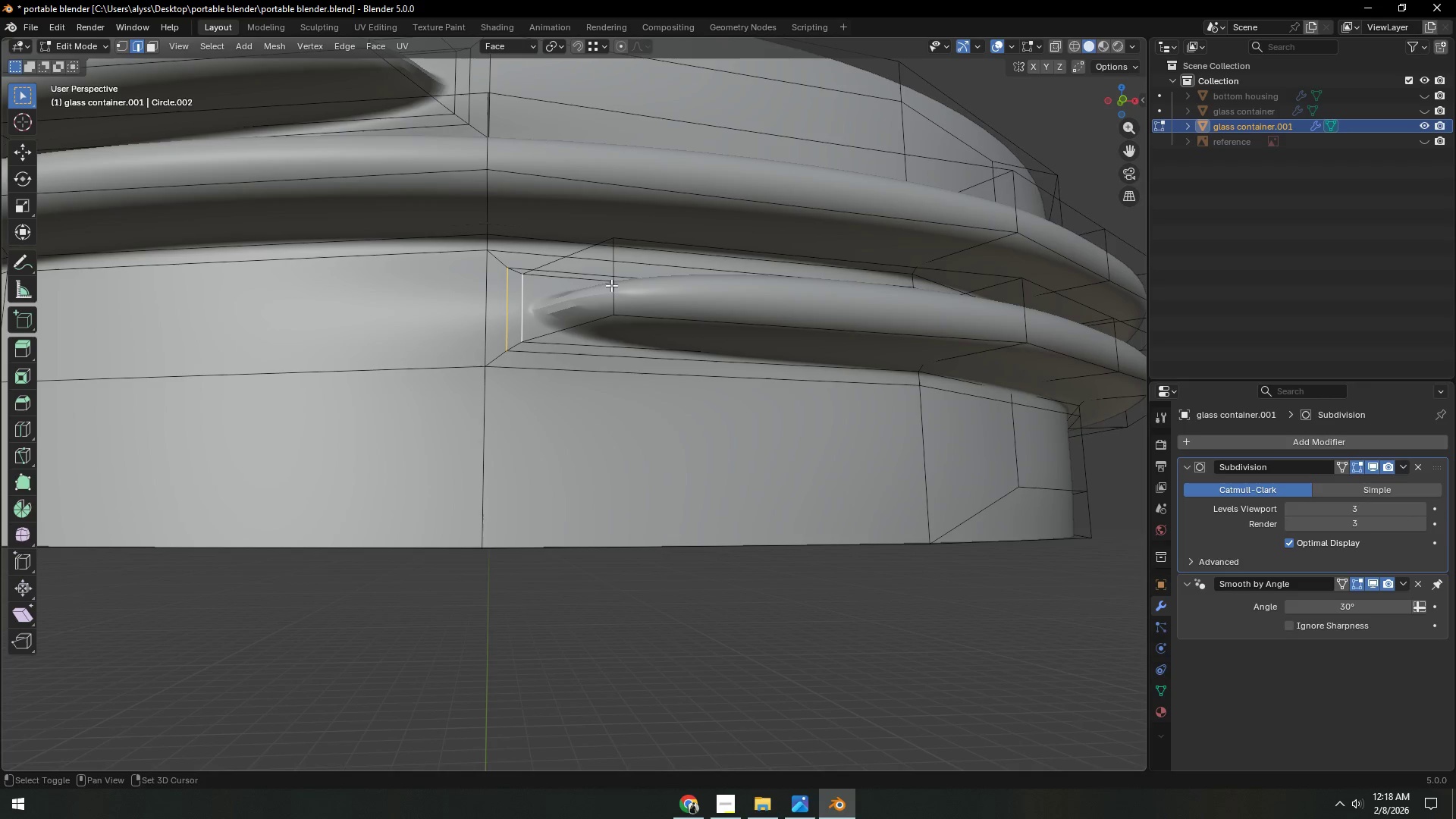 
left_click([615, 284])
 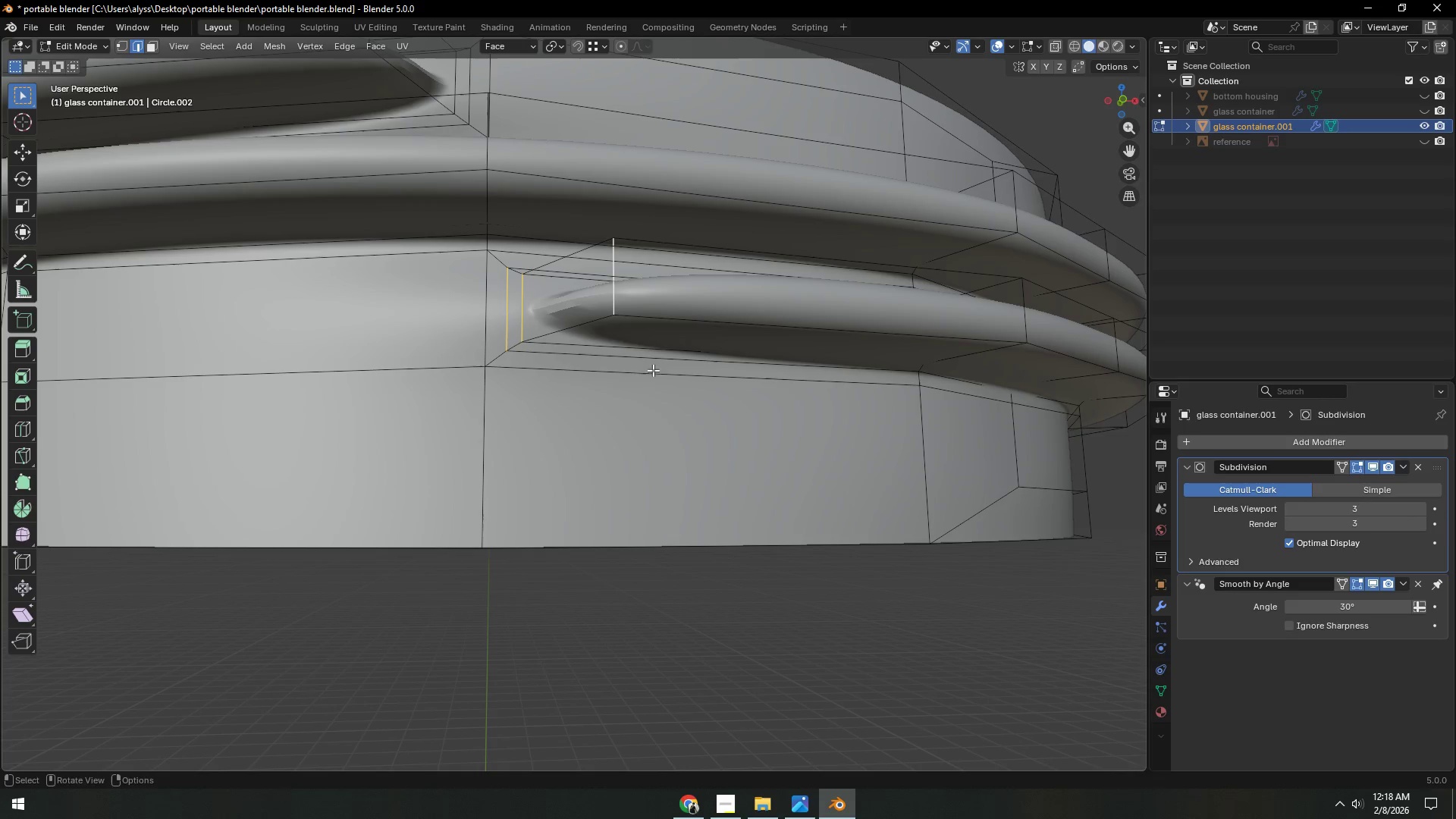 
type(gxy)
 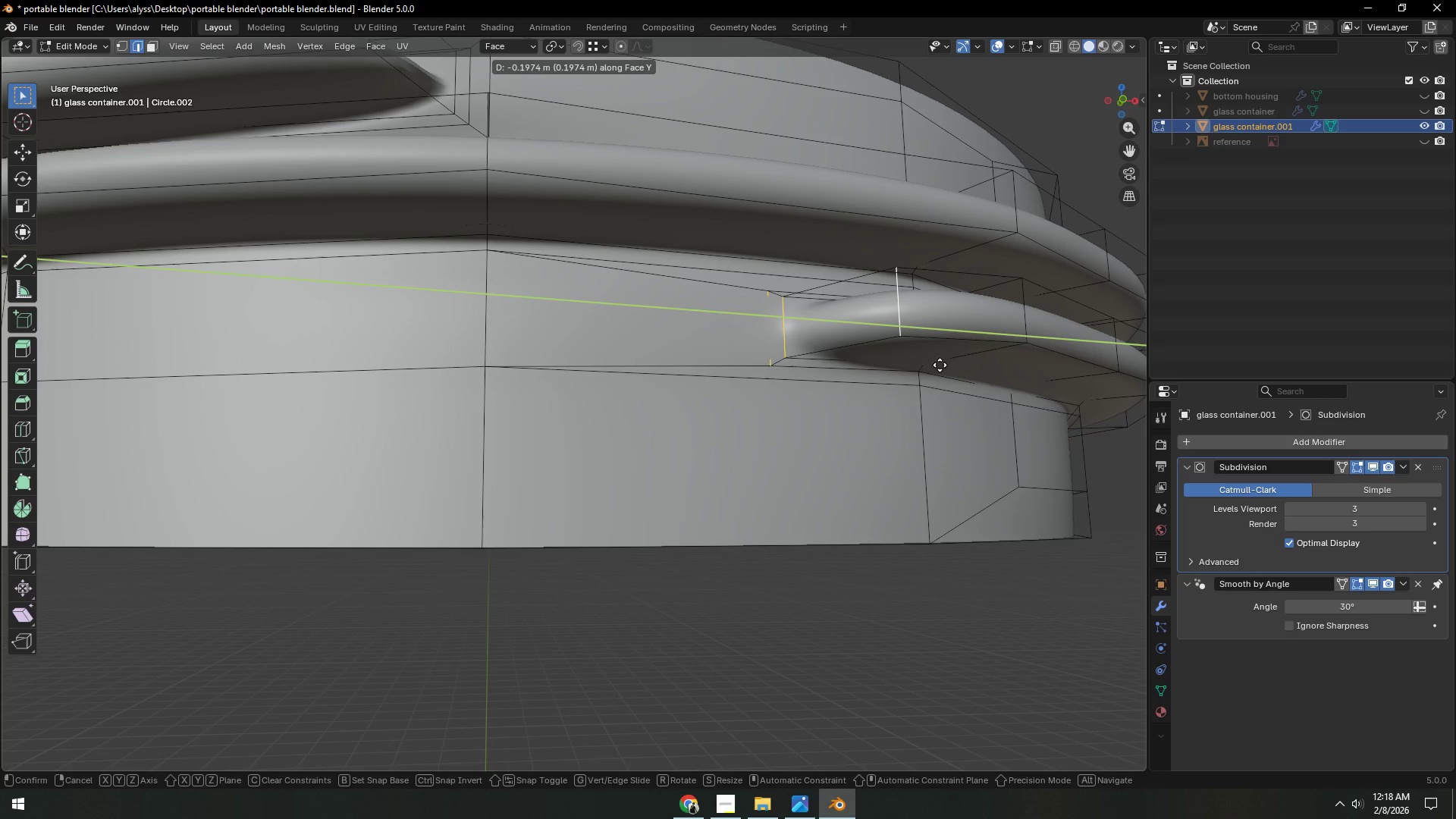 
wait(9.17)
 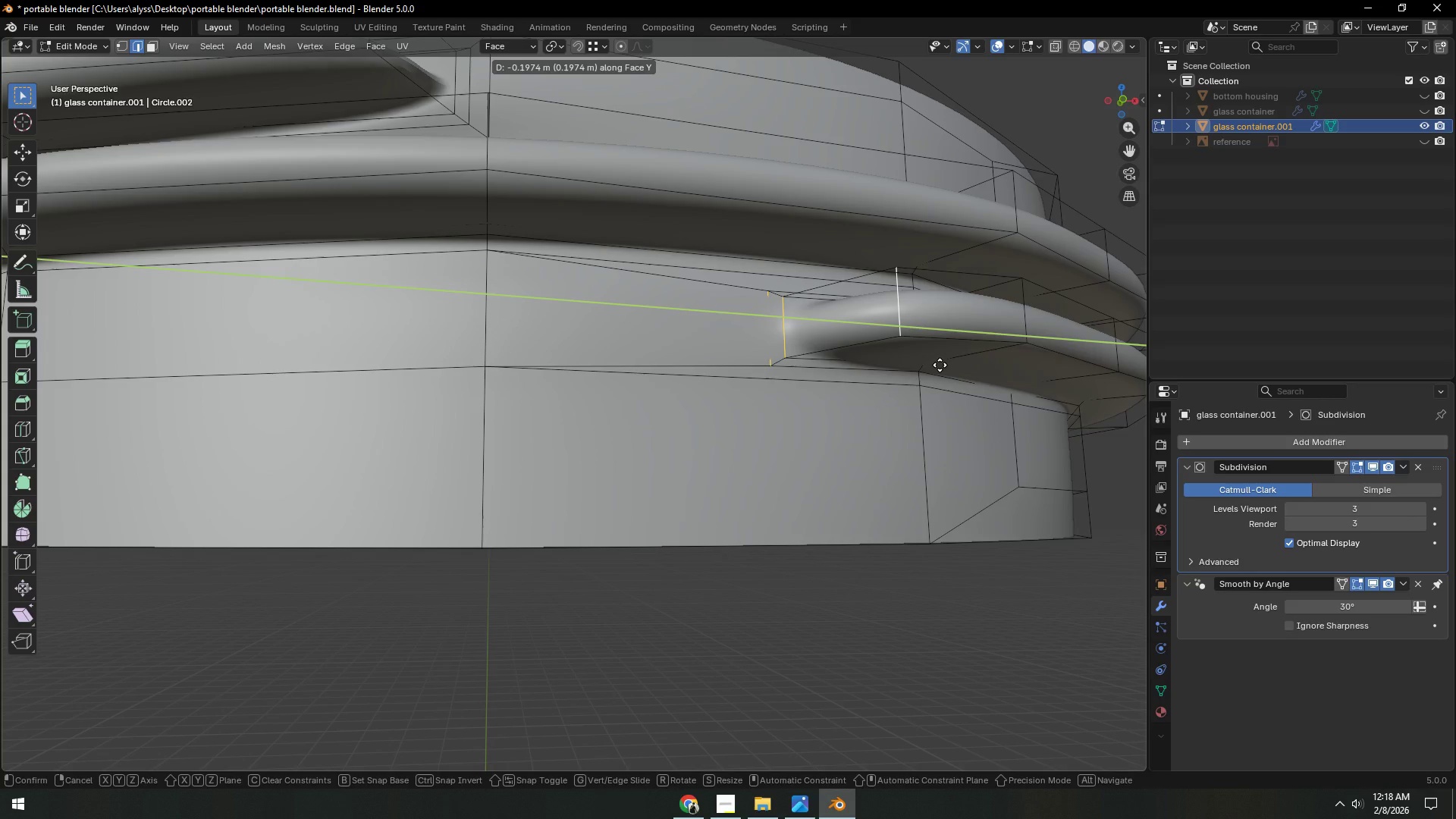 
left_click([806, 359])
 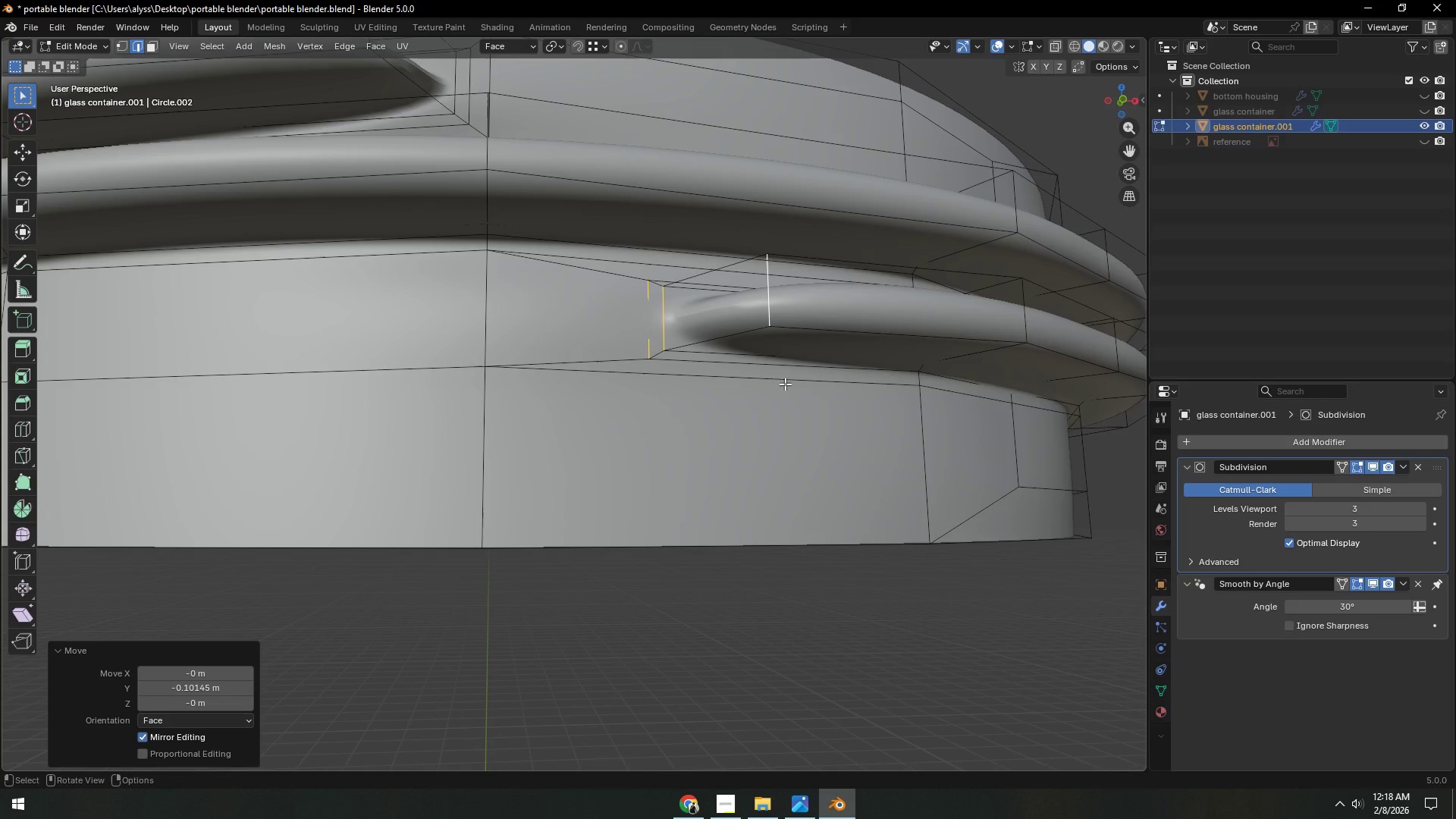 
key(Tab)
 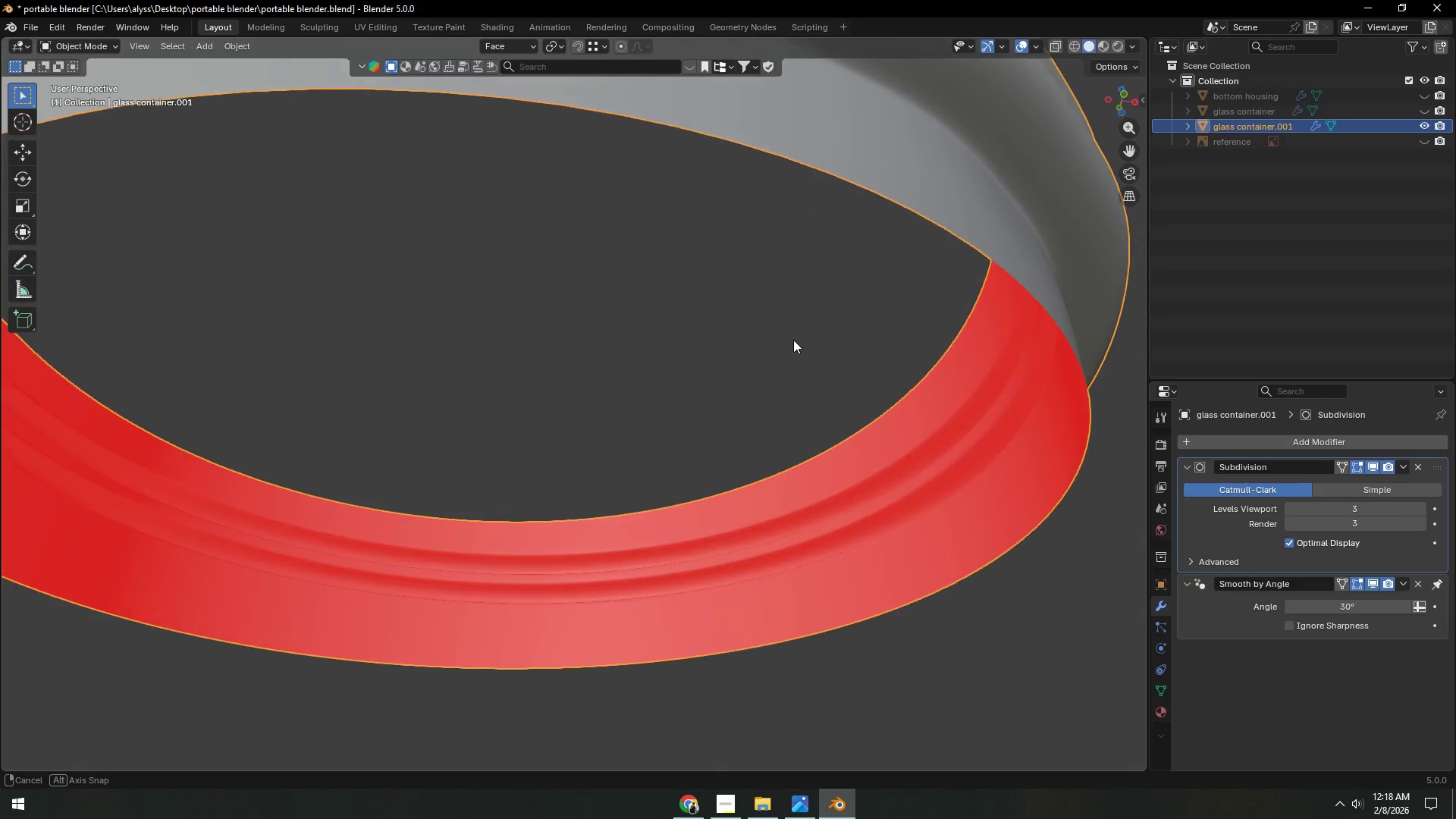 
scroll: coordinate [793, 340], scroll_direction: down, amount: 1.0
 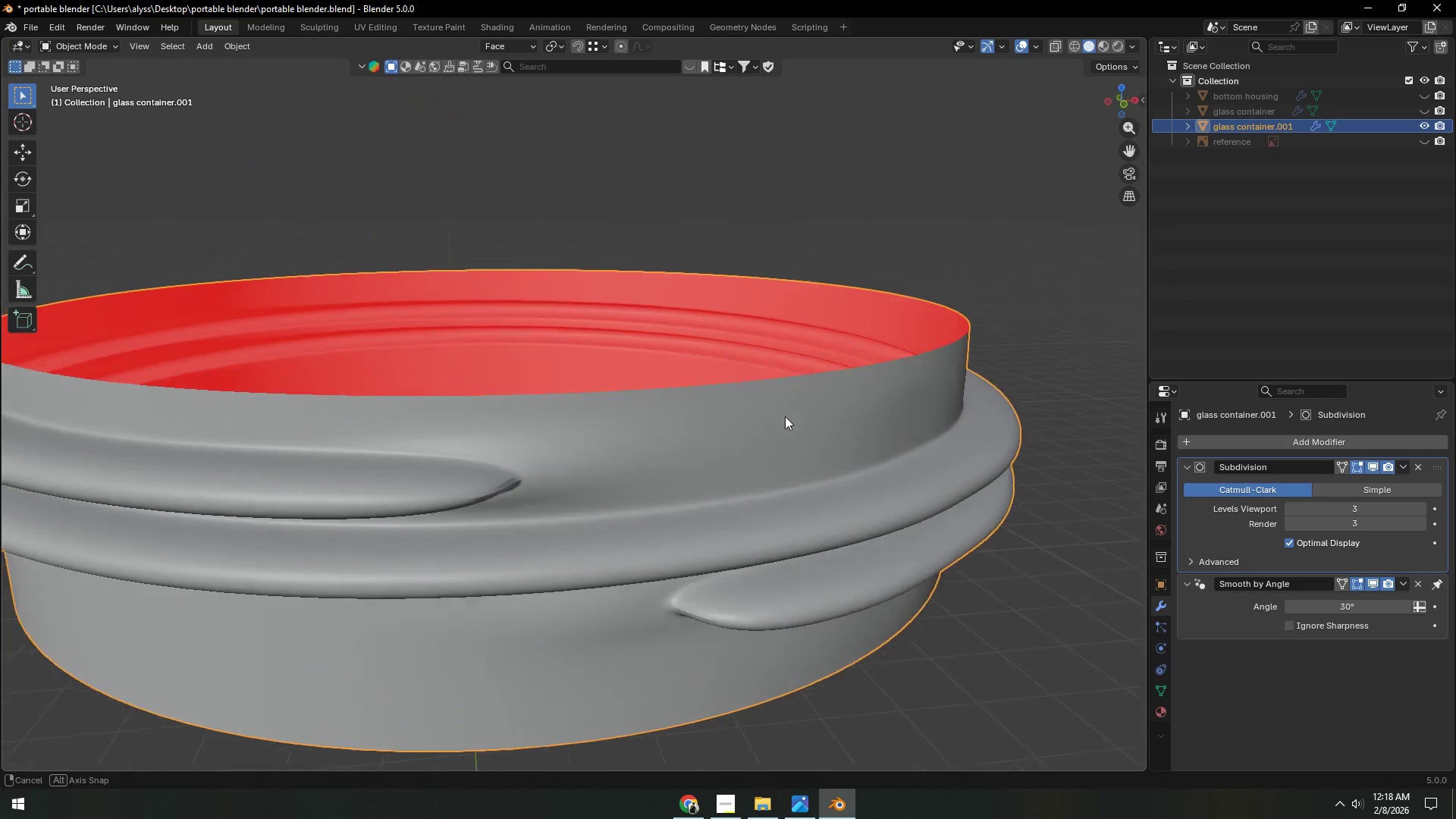 
key(Tab)
type(gy)
 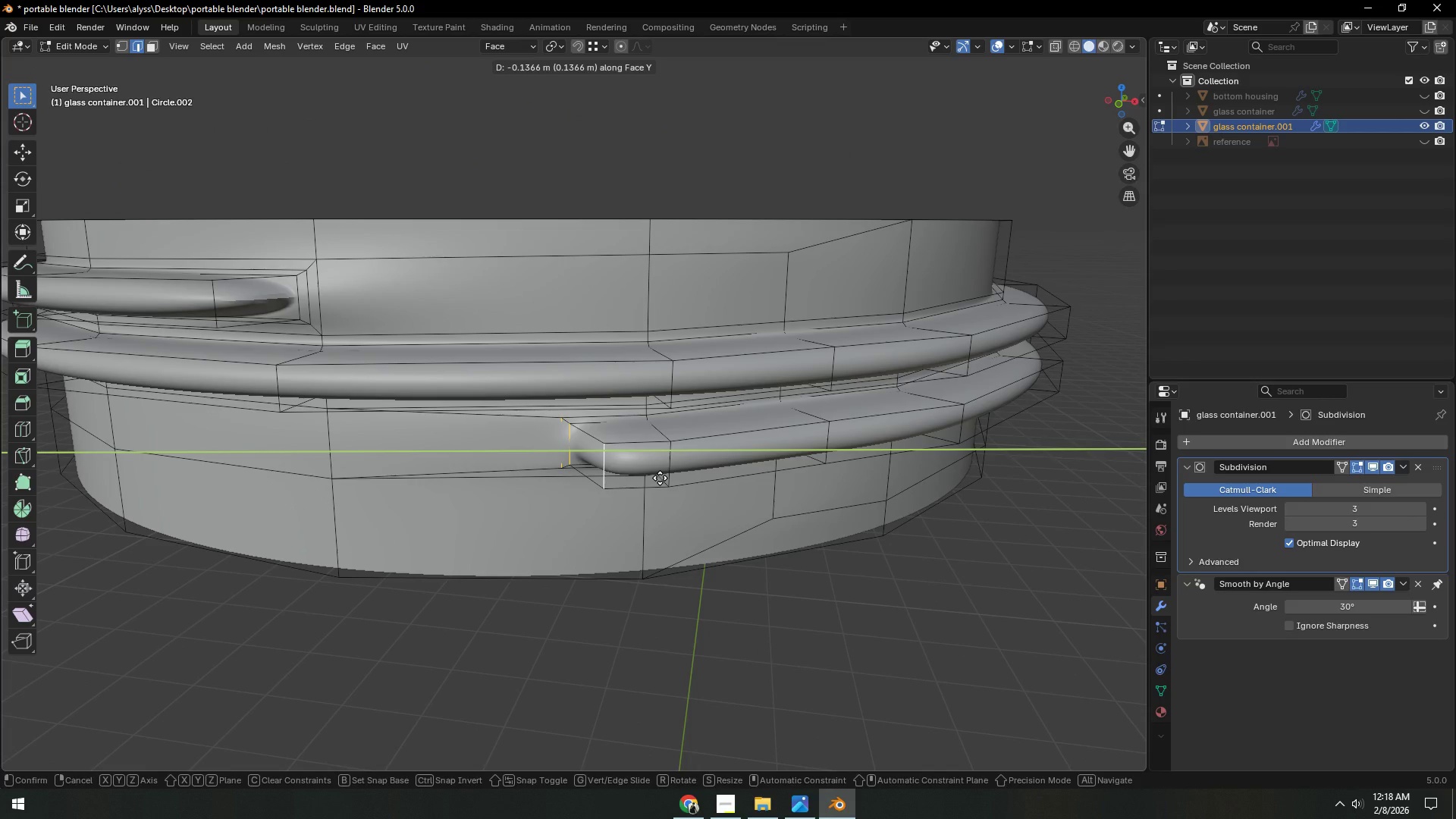 
wait(5.89)
 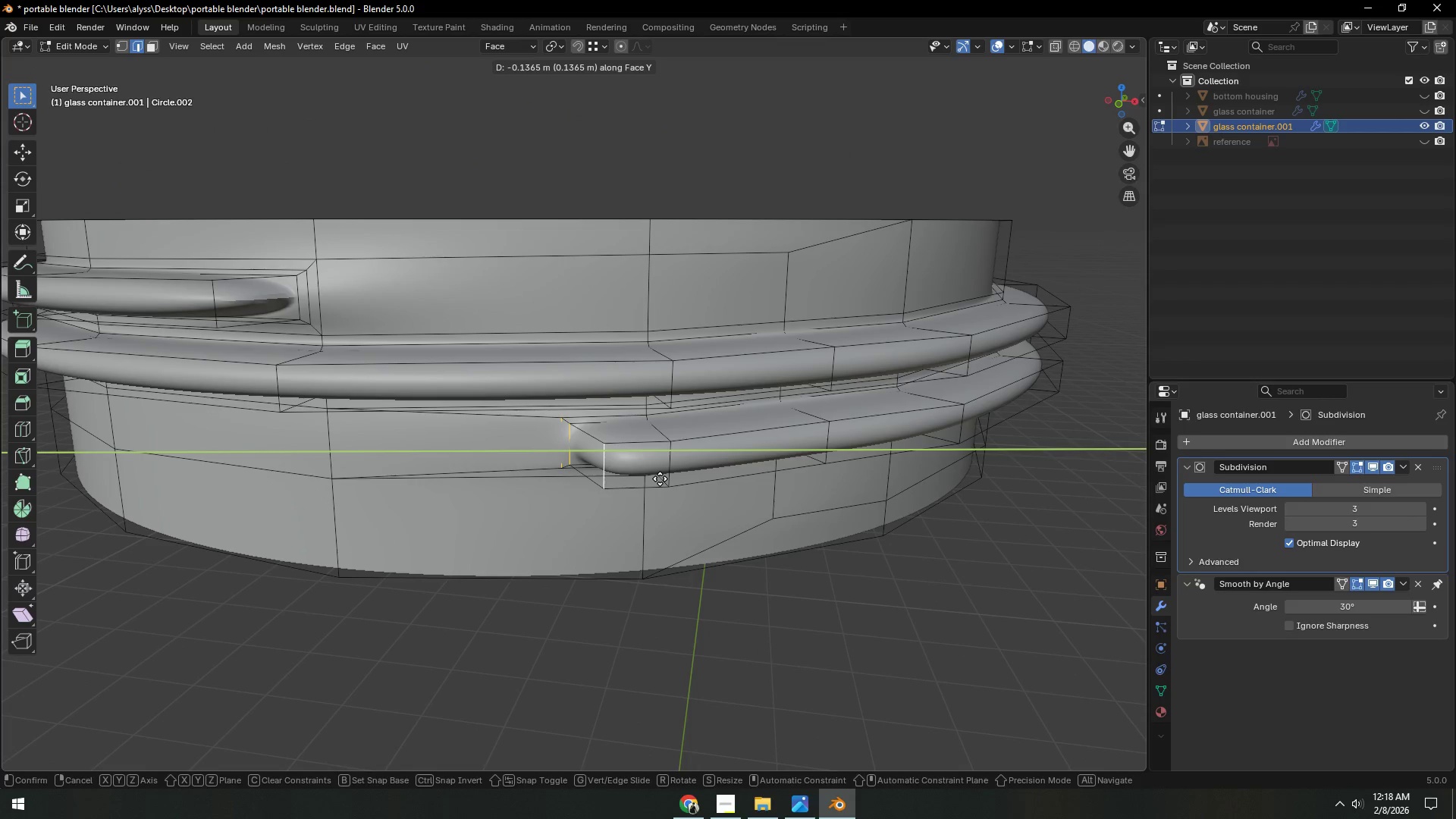 
right_click([657, 477])
 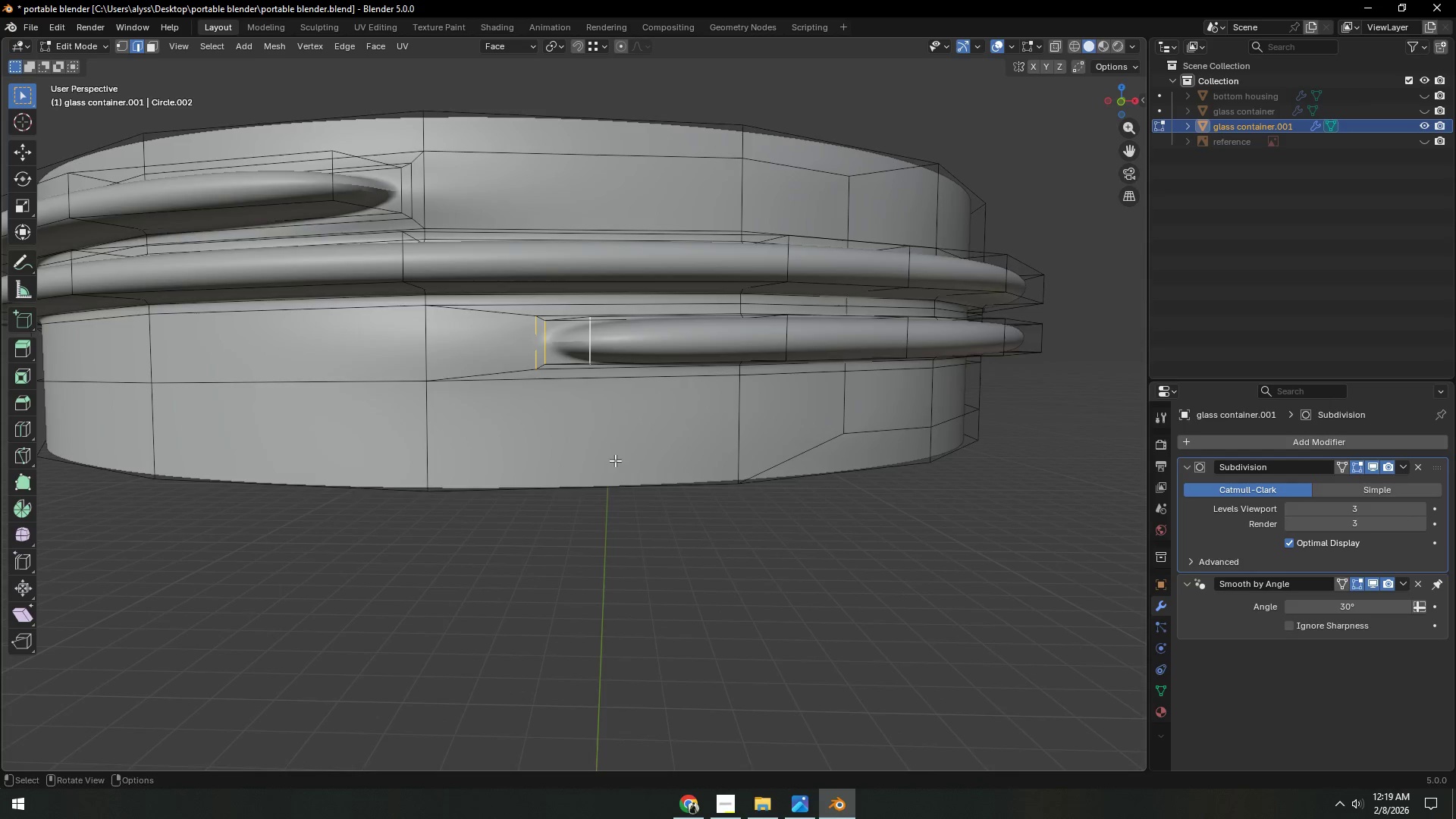 
hold_key(key=ShiftLeft, duration=0.41)
 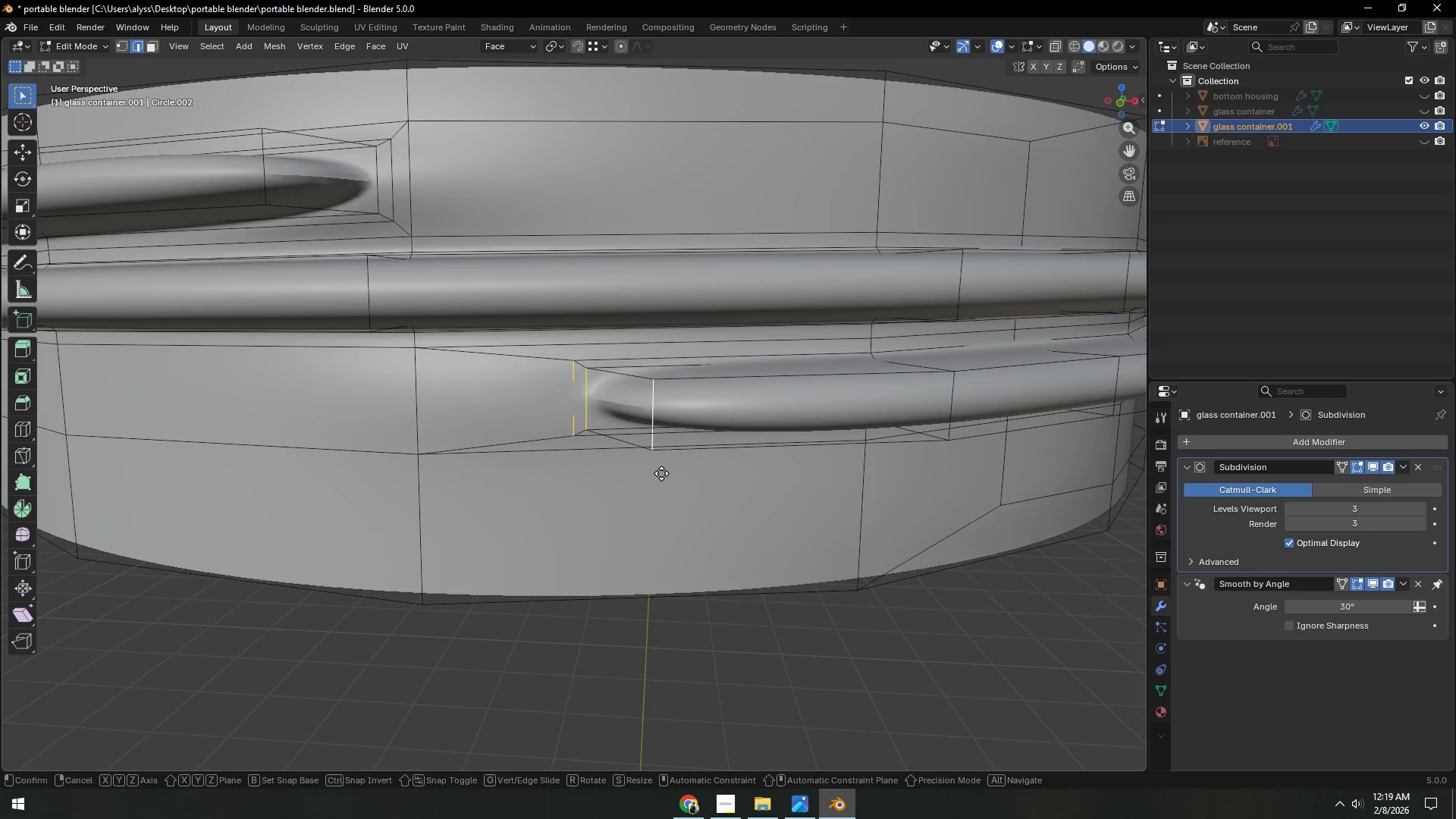 
scroll: coordinate [608, 469], scroll_direction: up, amount: 1.0
 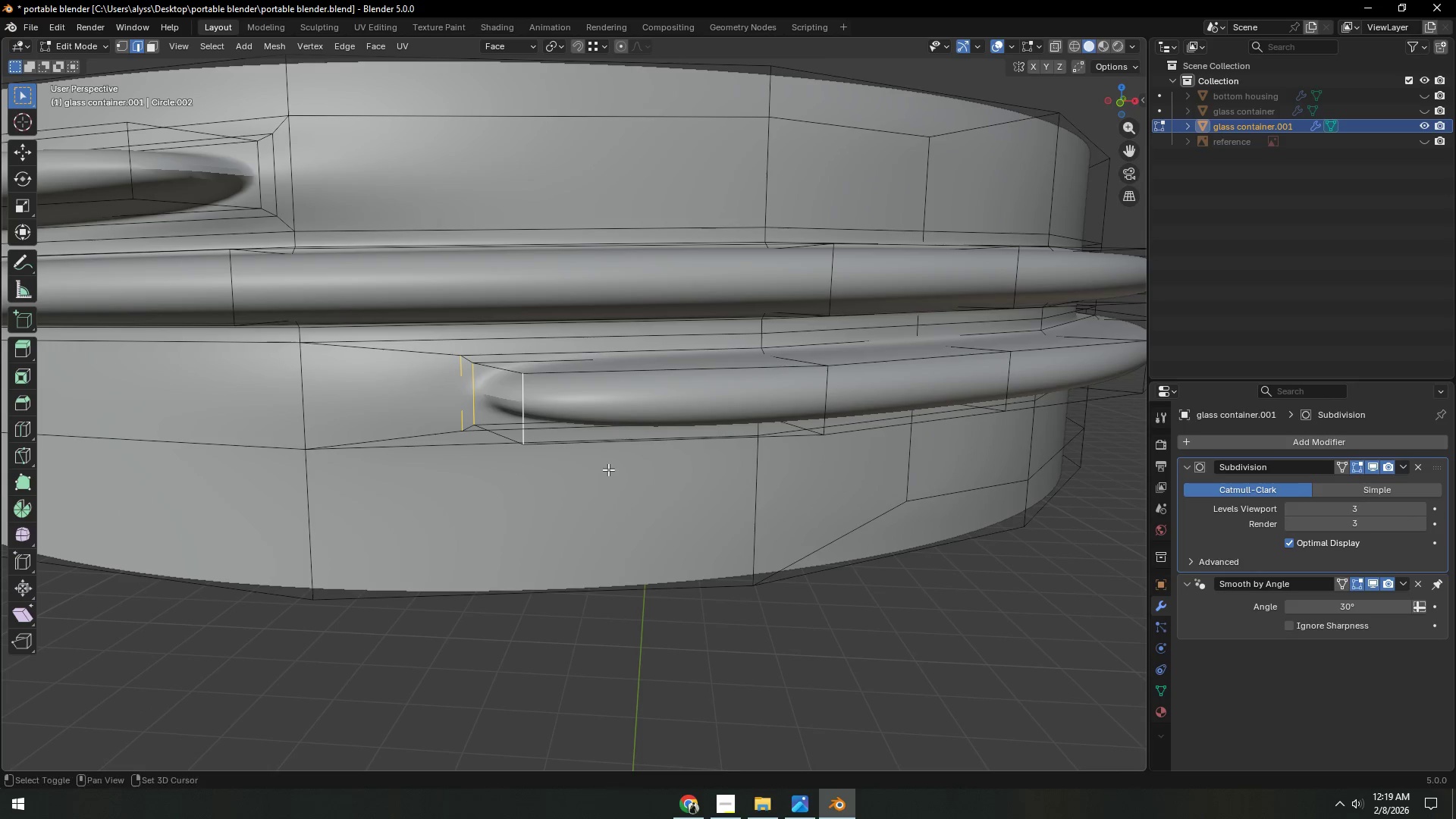 
type(gy)
 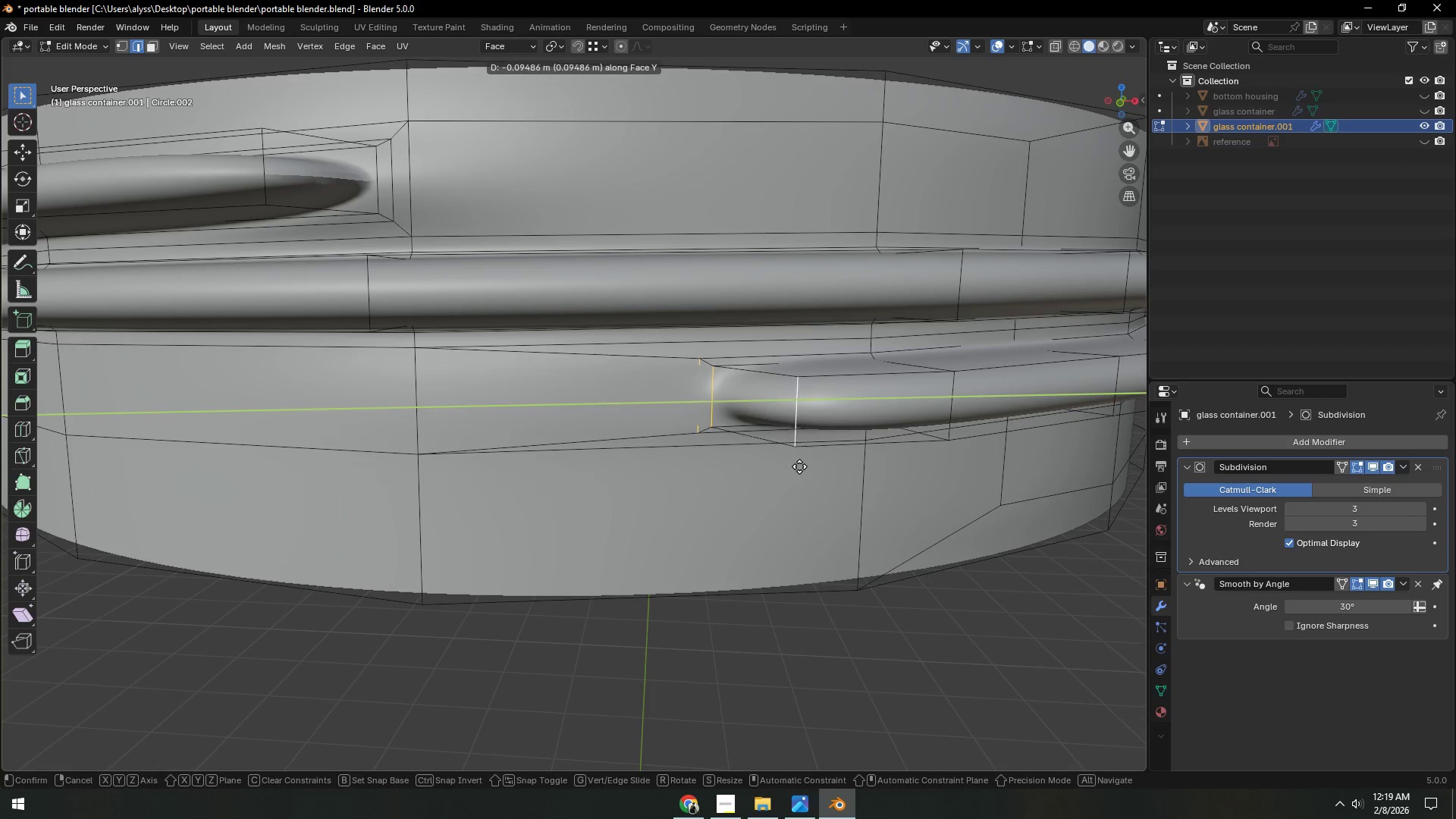 
left_click([811, 466])
 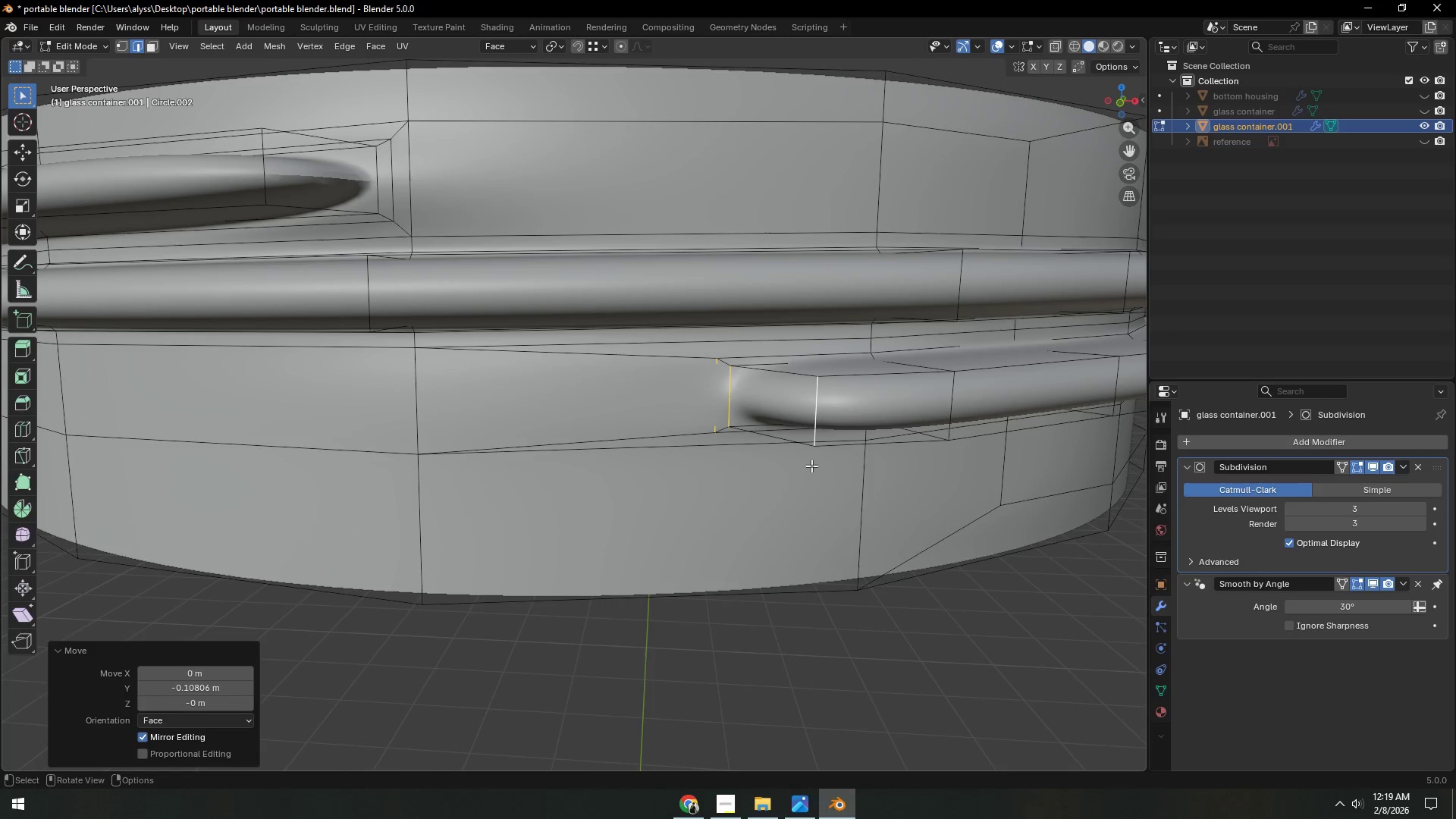 
key(Tab)
 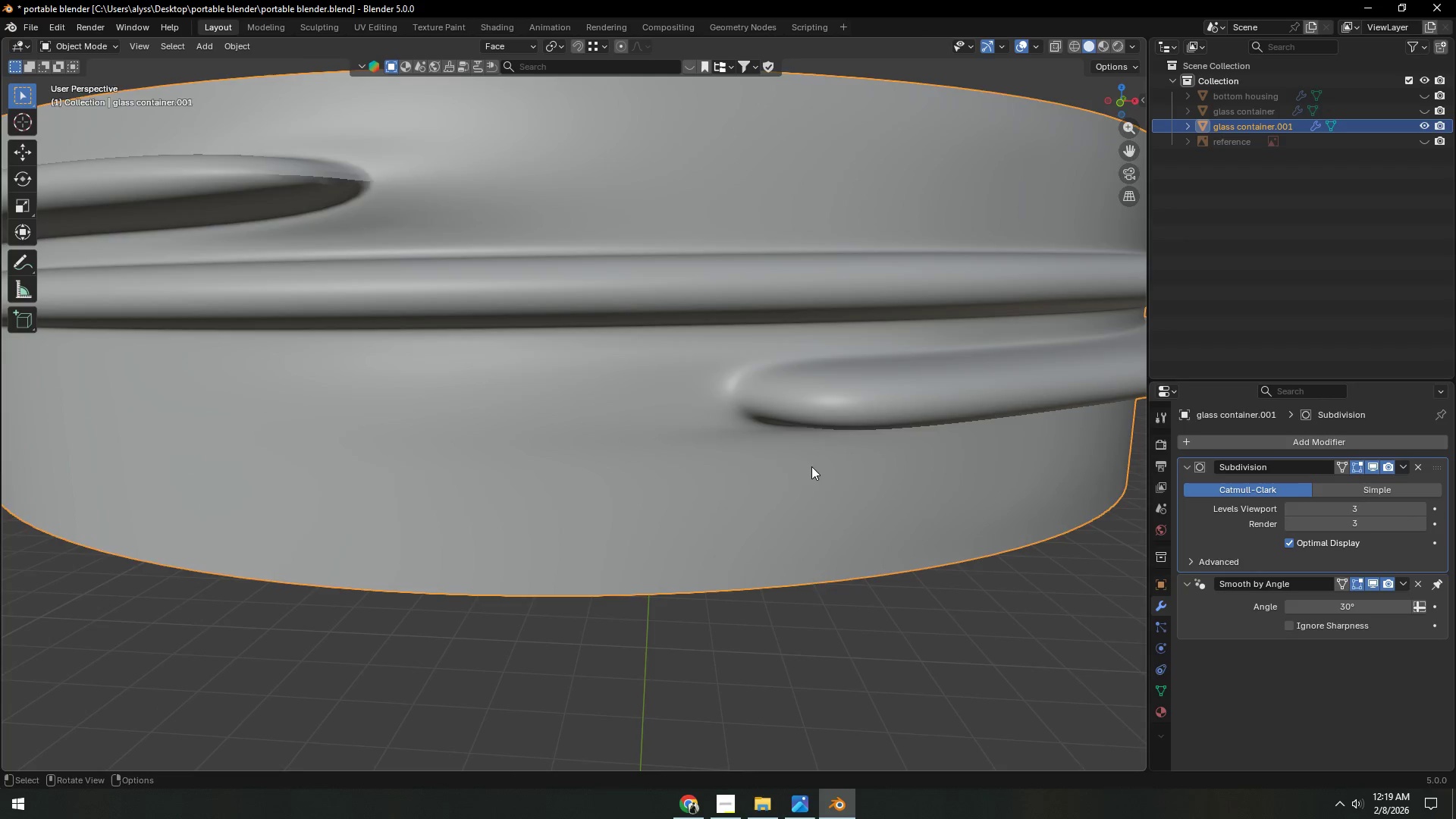 
scroll: coordinate [811, 468], scroll_direction: down, amount: 2.0
 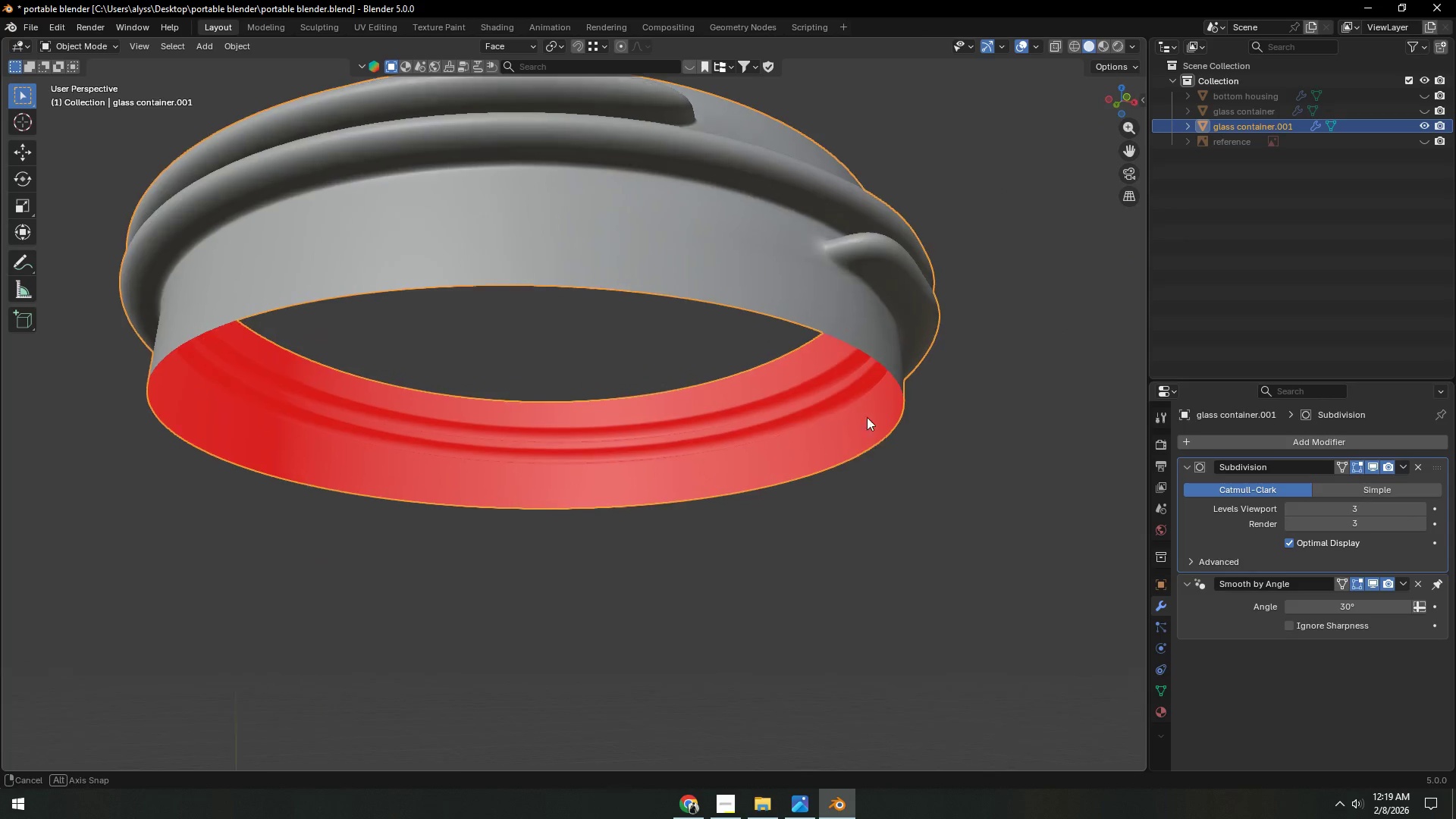 
key(Tab)
 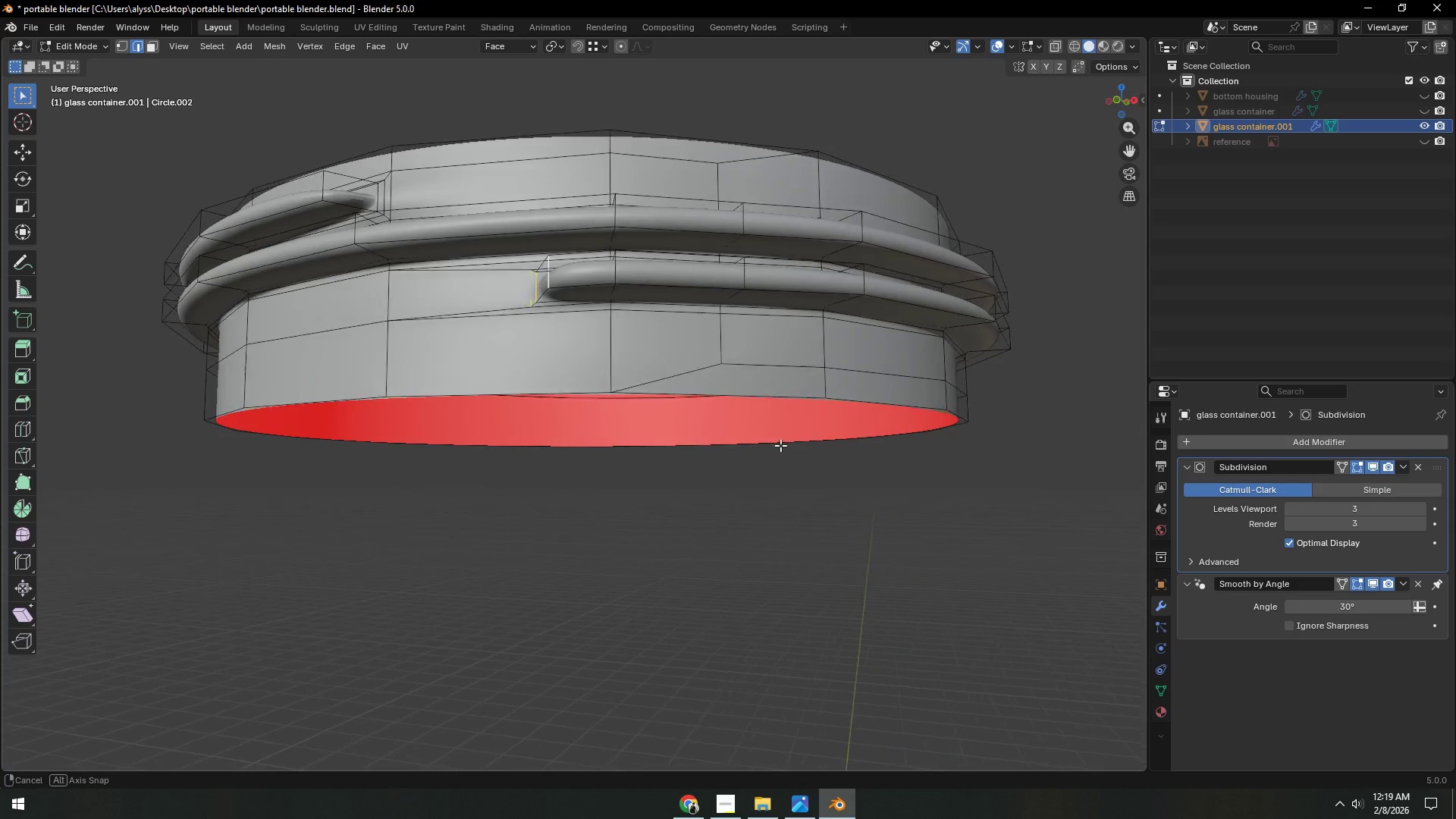 
wait(6.95)
 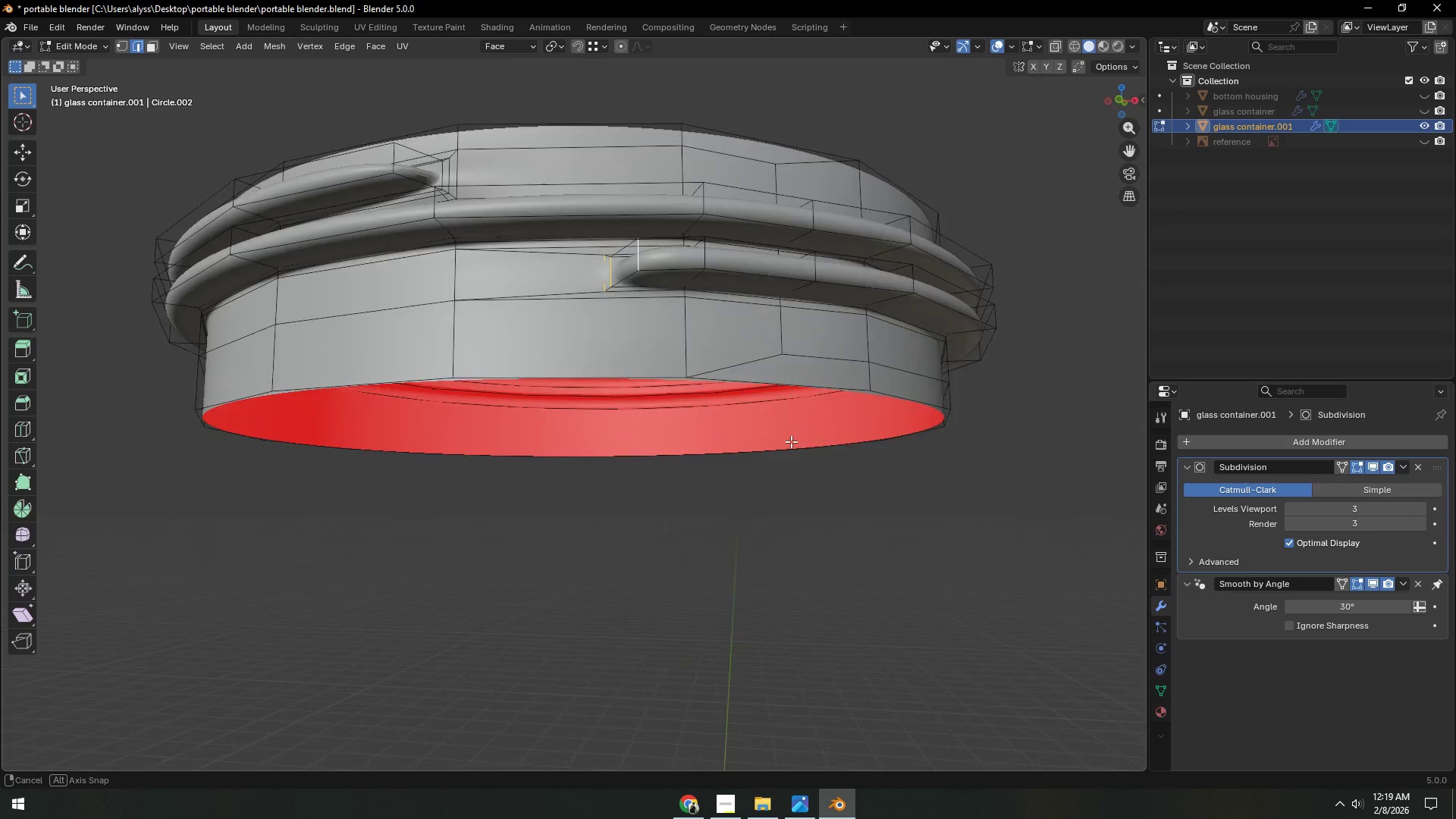 
key(Control+Z)
 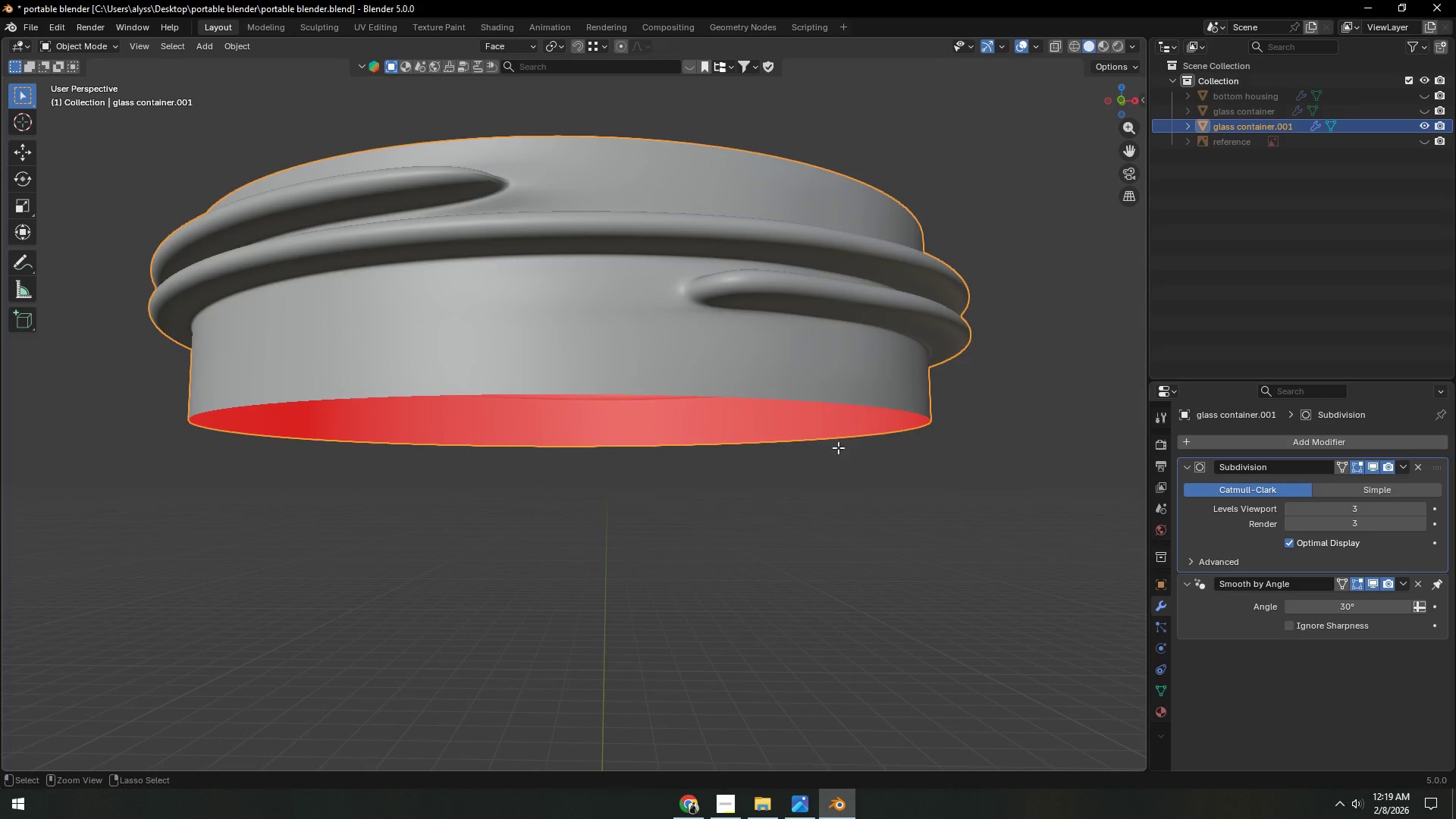 
key(Control+Z)
 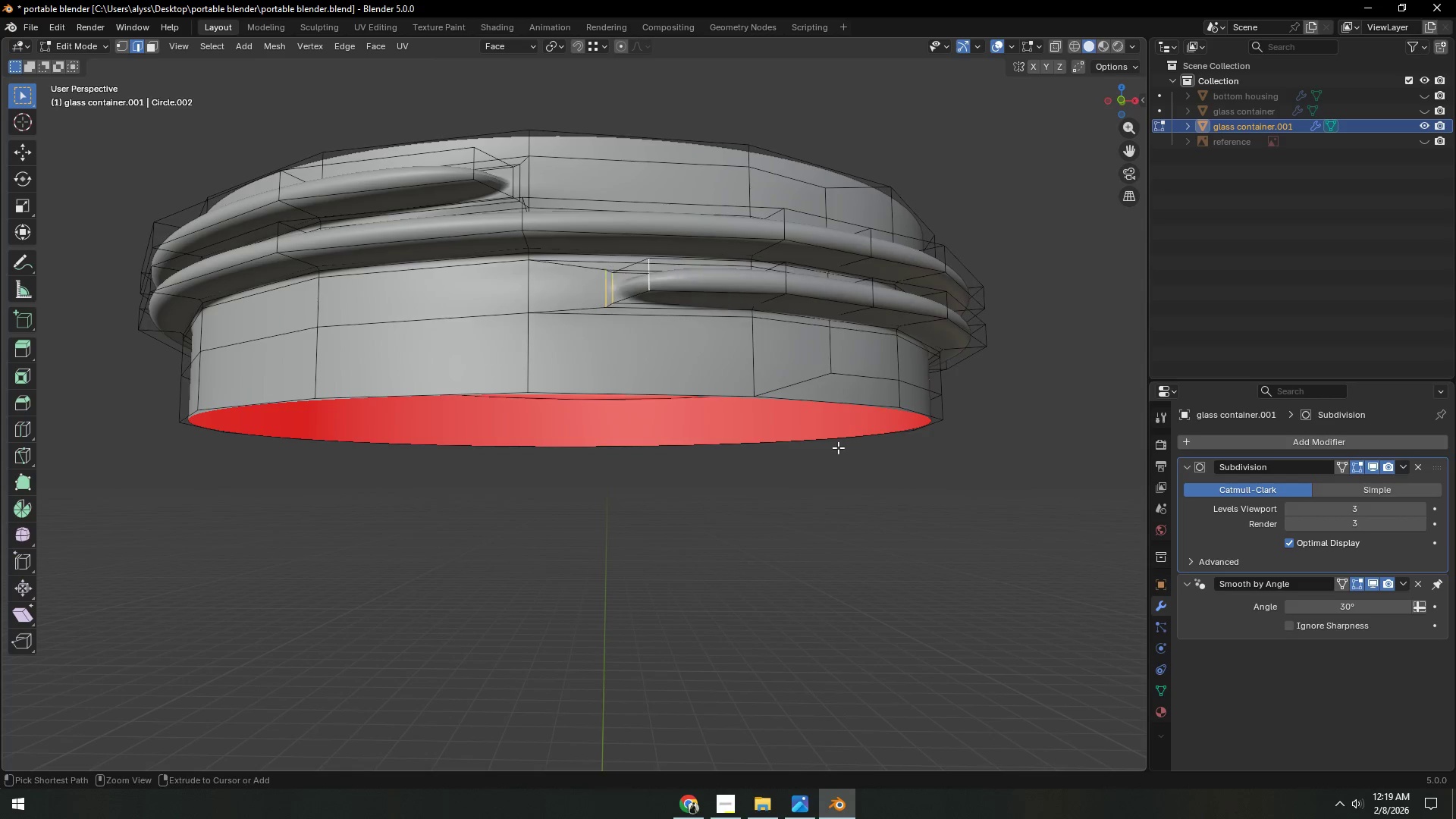 
key(Control+Z)
 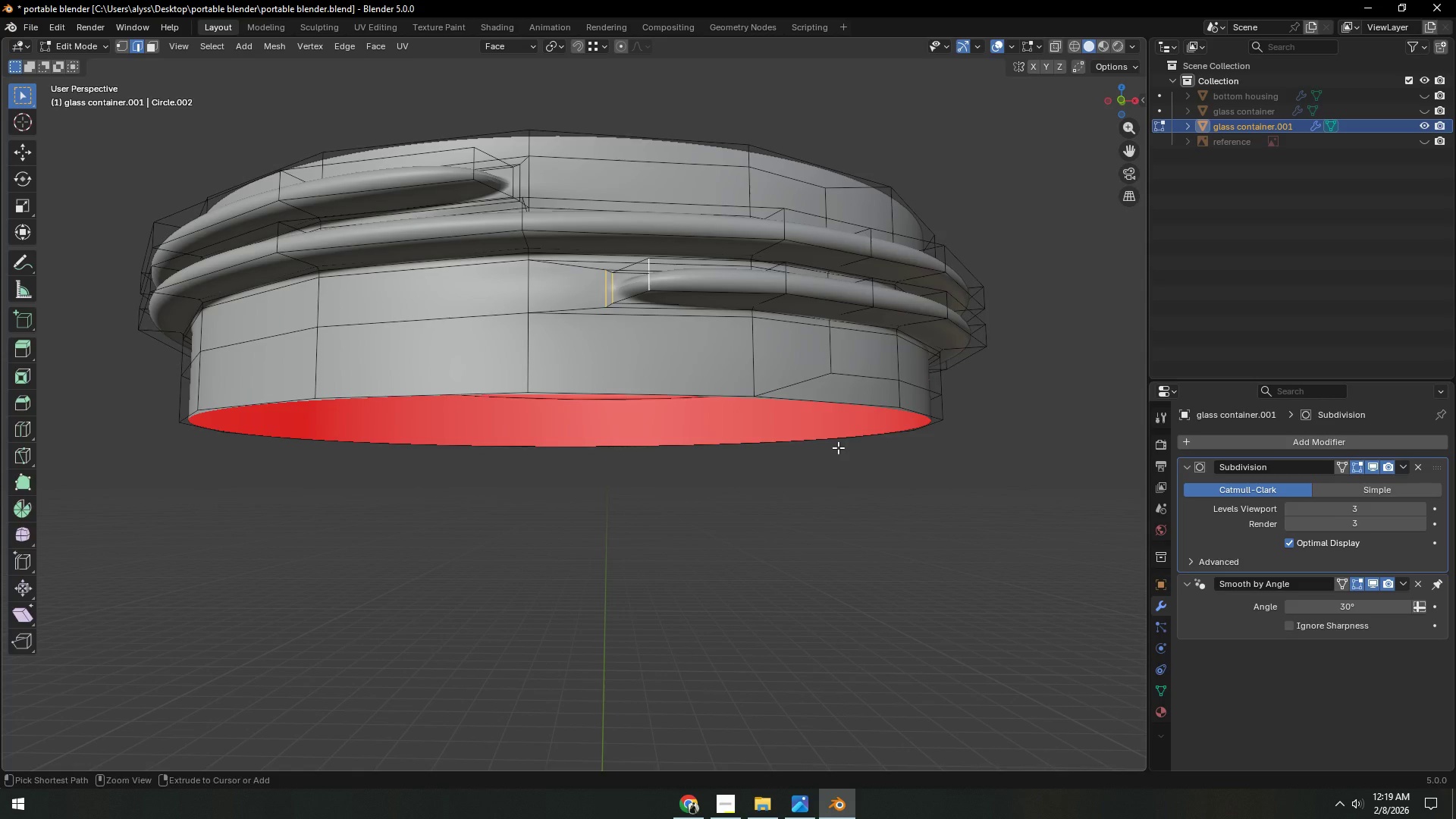 
key(Control+Z)
 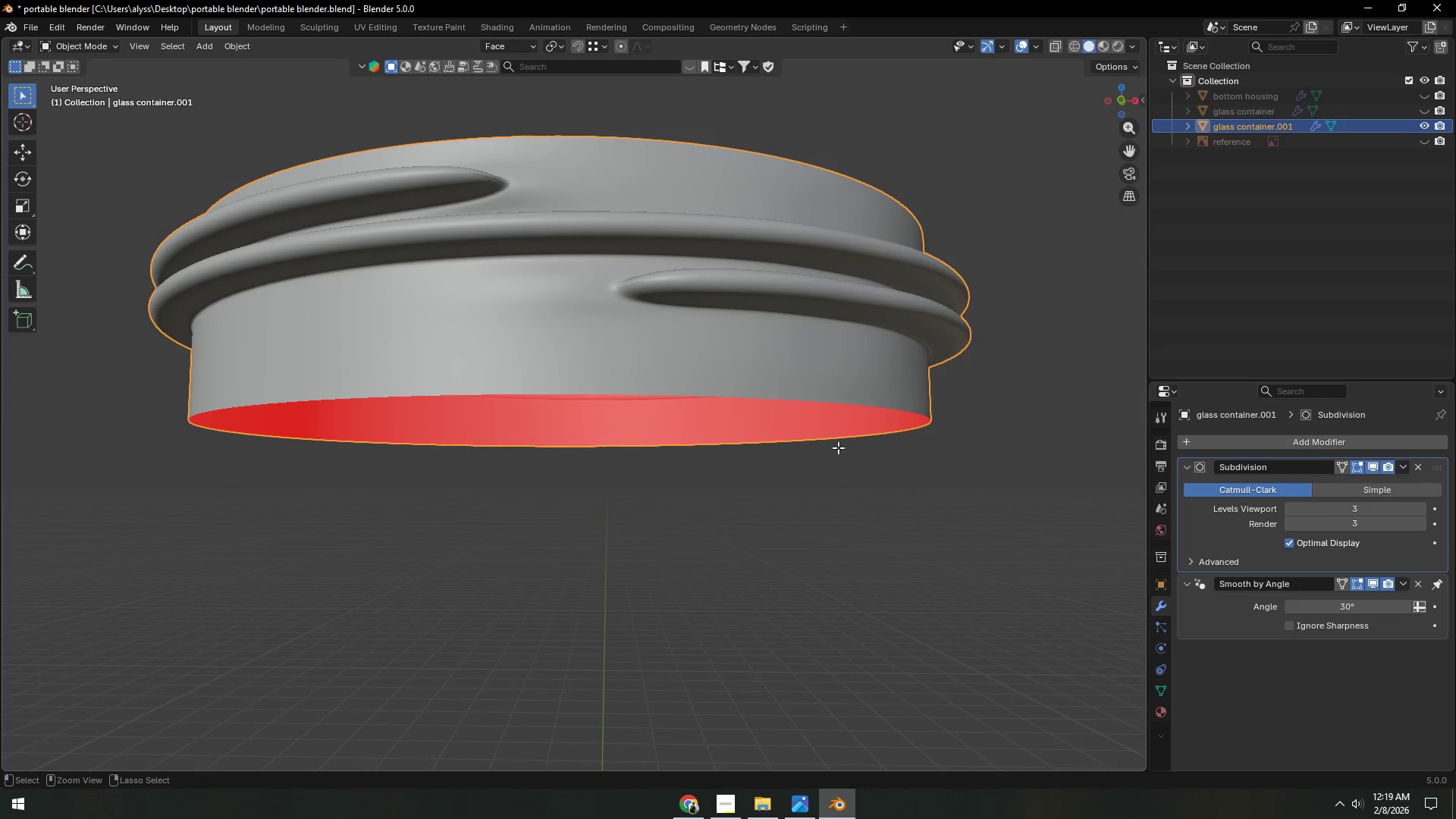 
key(Control+Z)
 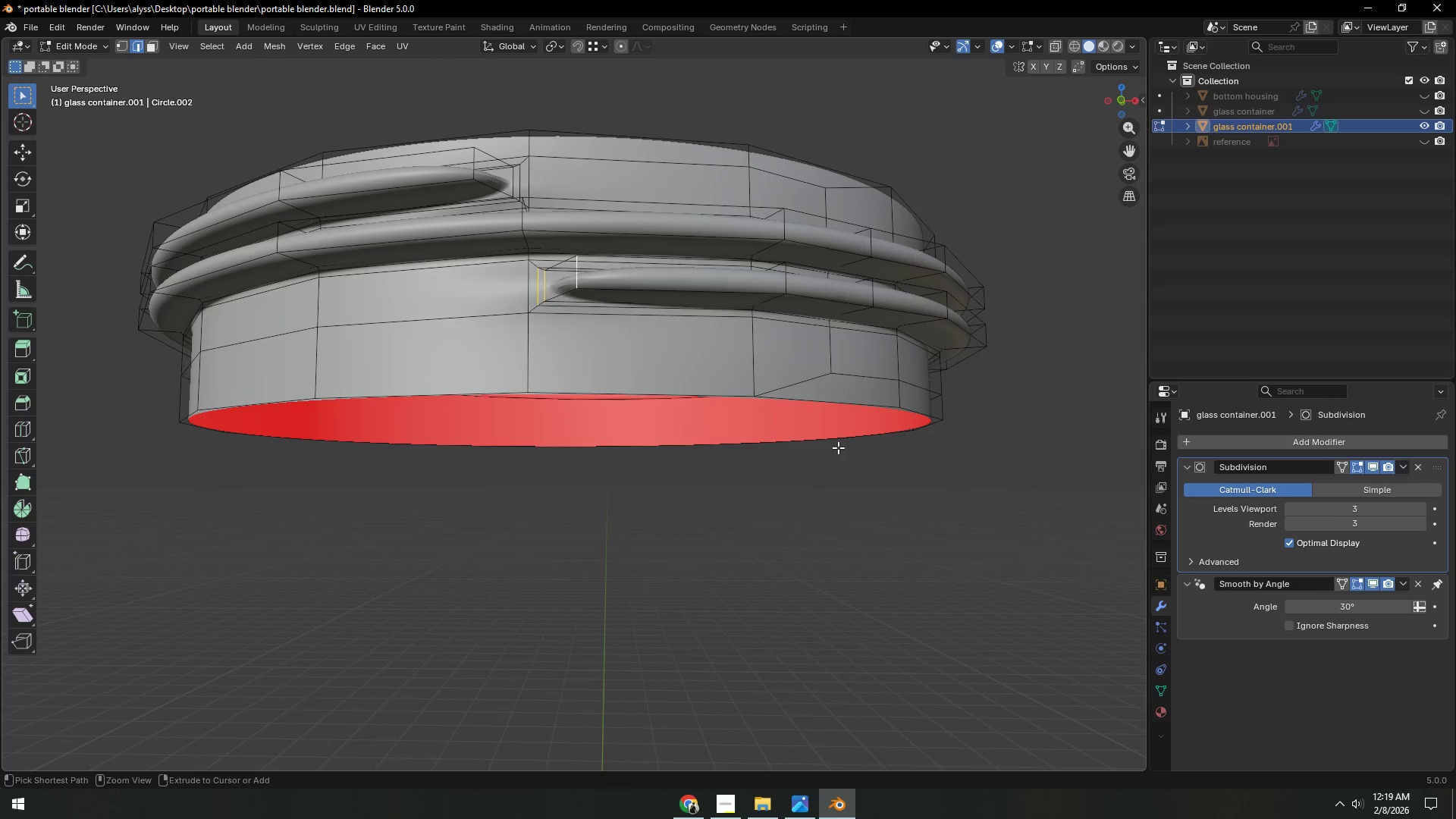 
key(Control+Z)
 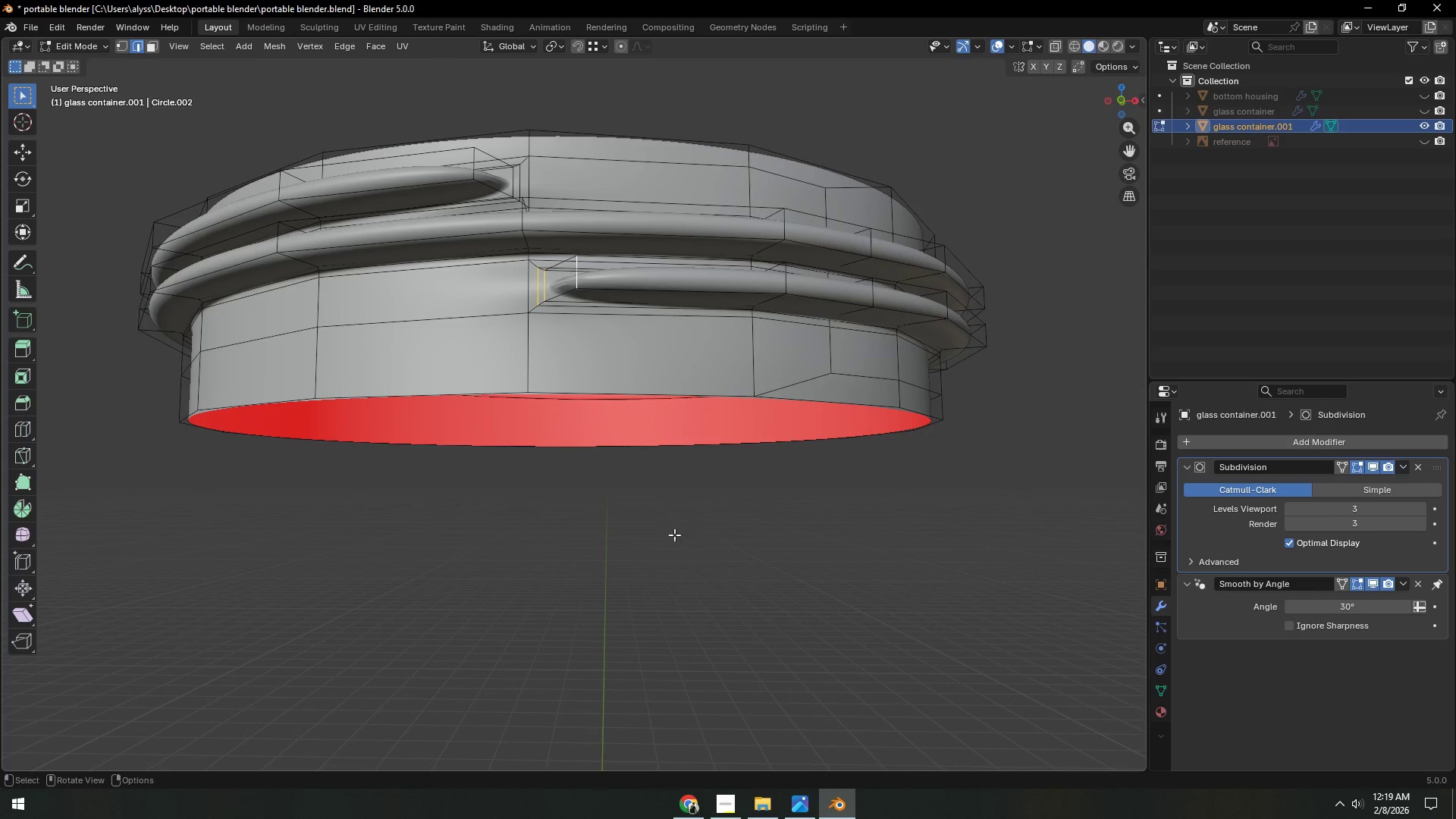 
left_click([659, 539])
 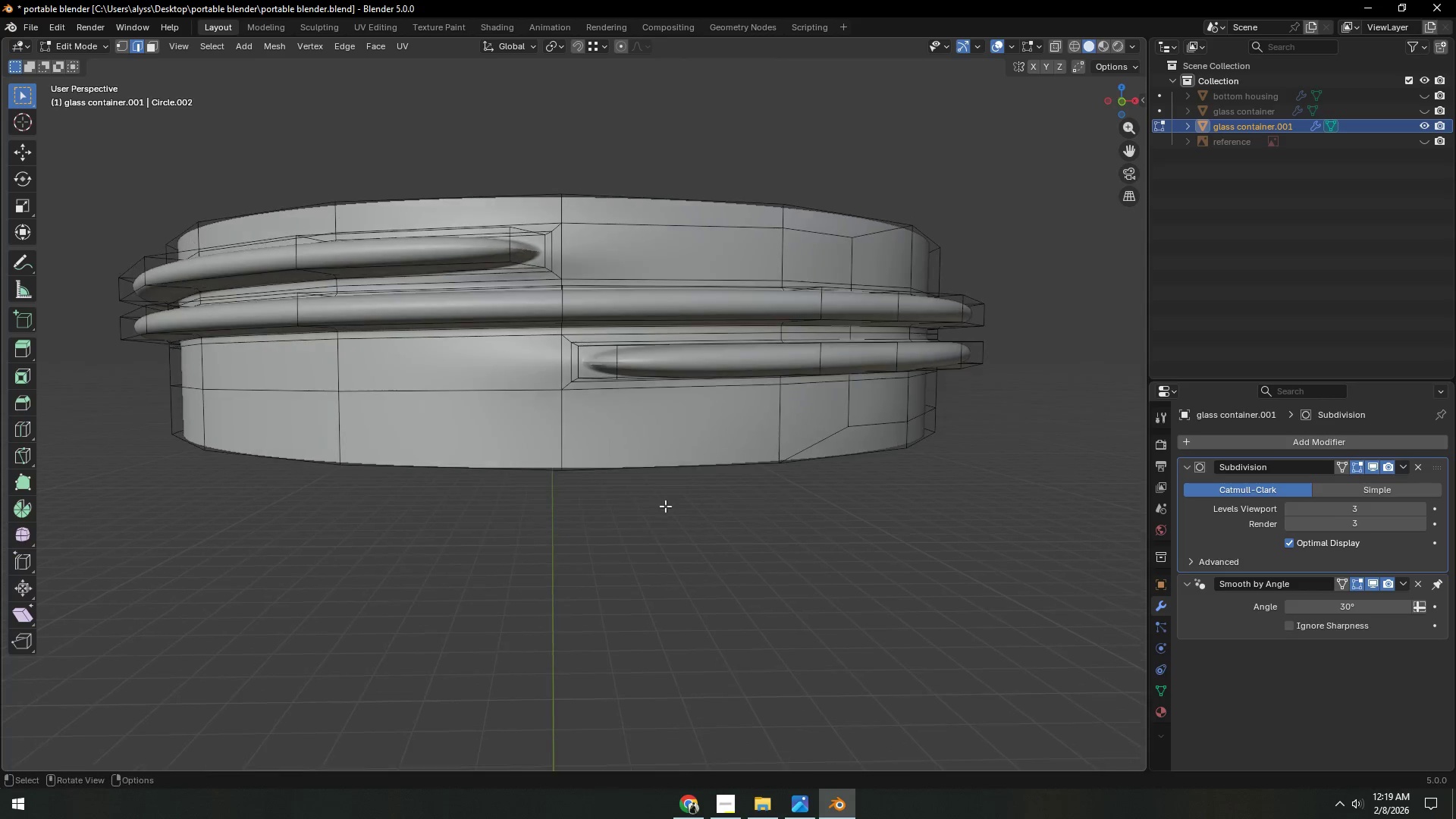 
key(Shift+ShiftLeft)
 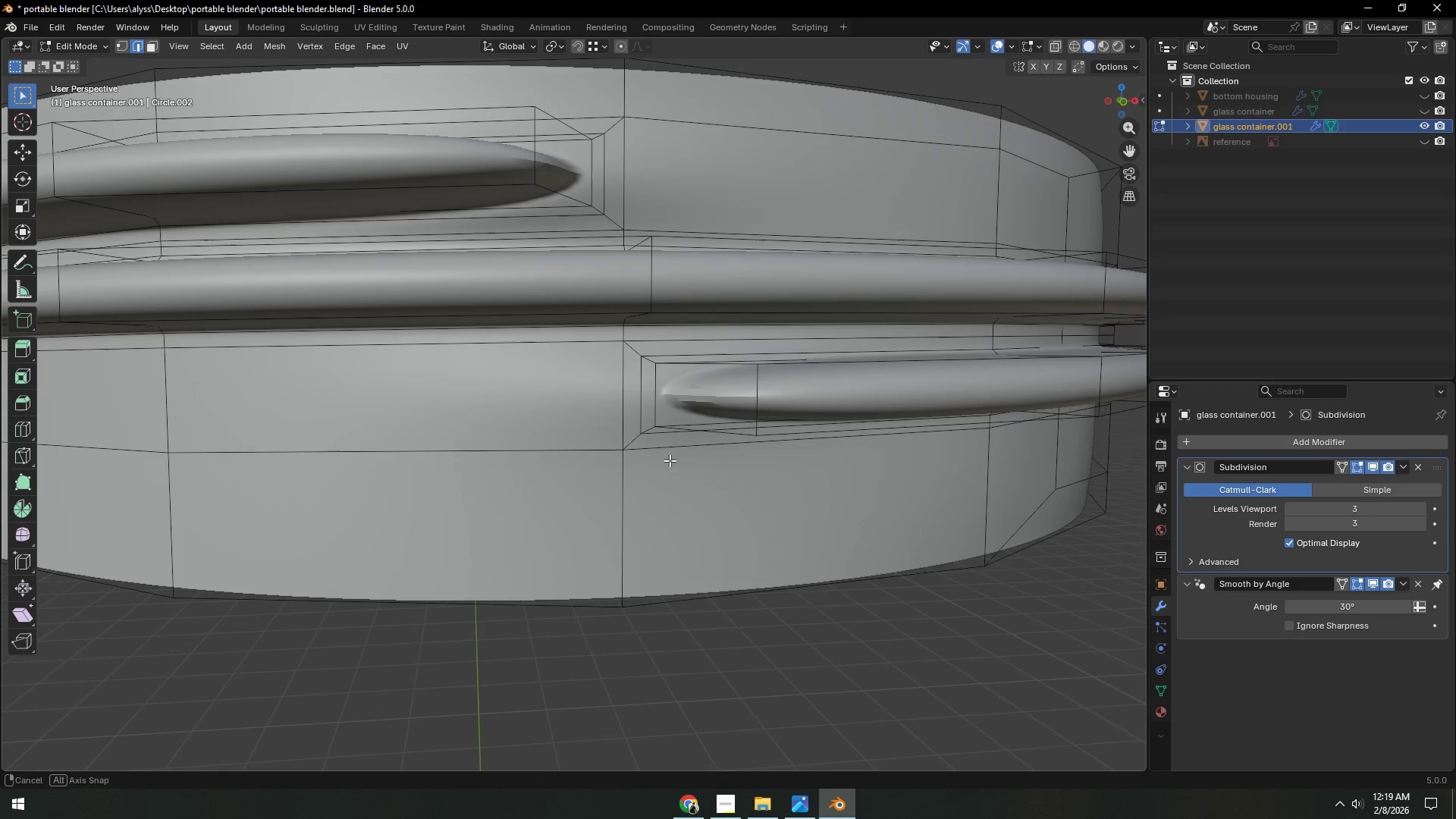 
scroll: coordinate [665, 506], scroll_direction: up, amount: 2.0
 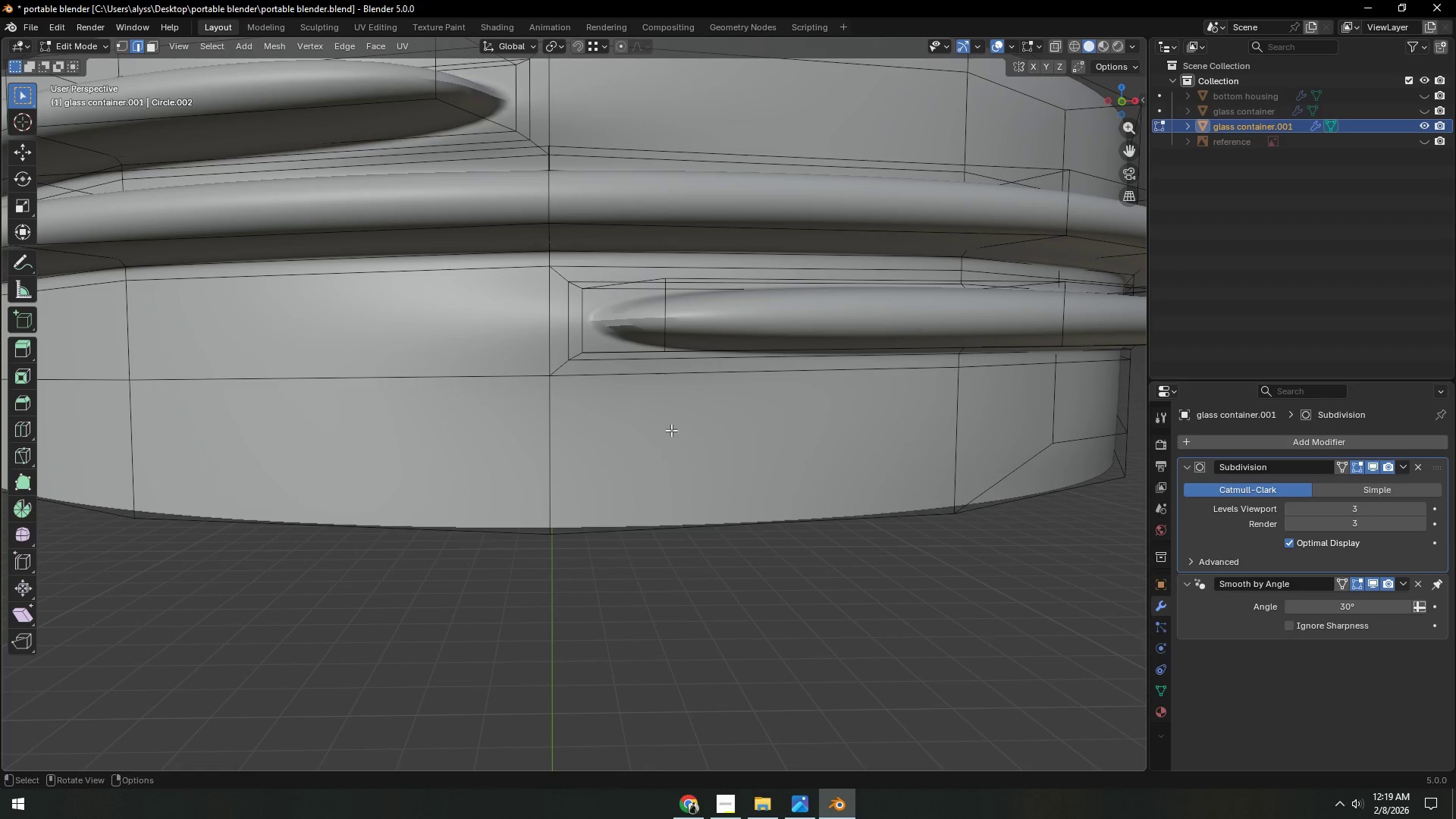 
key(Control+ControlLeft)
 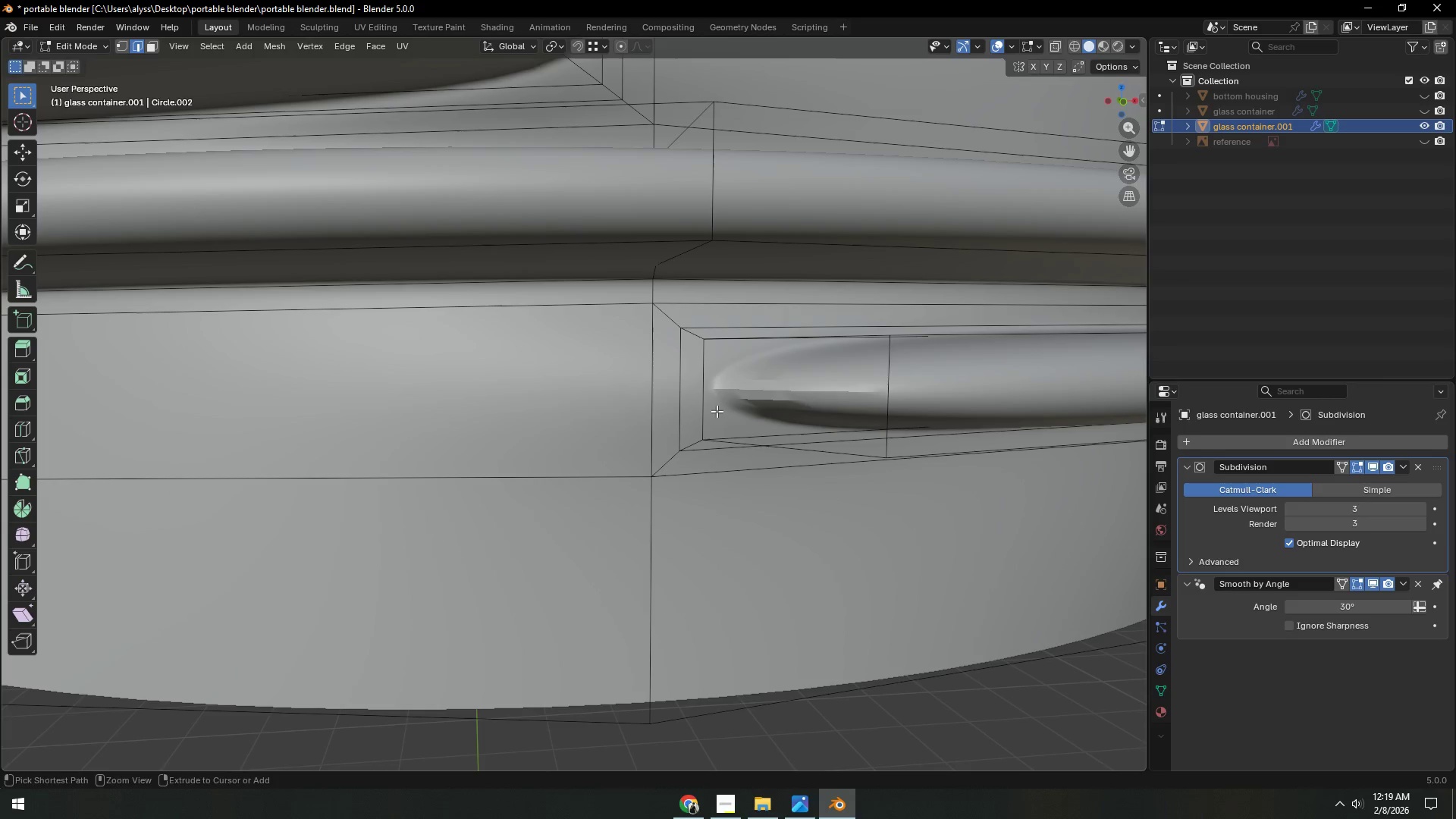 
key(Control+R)
 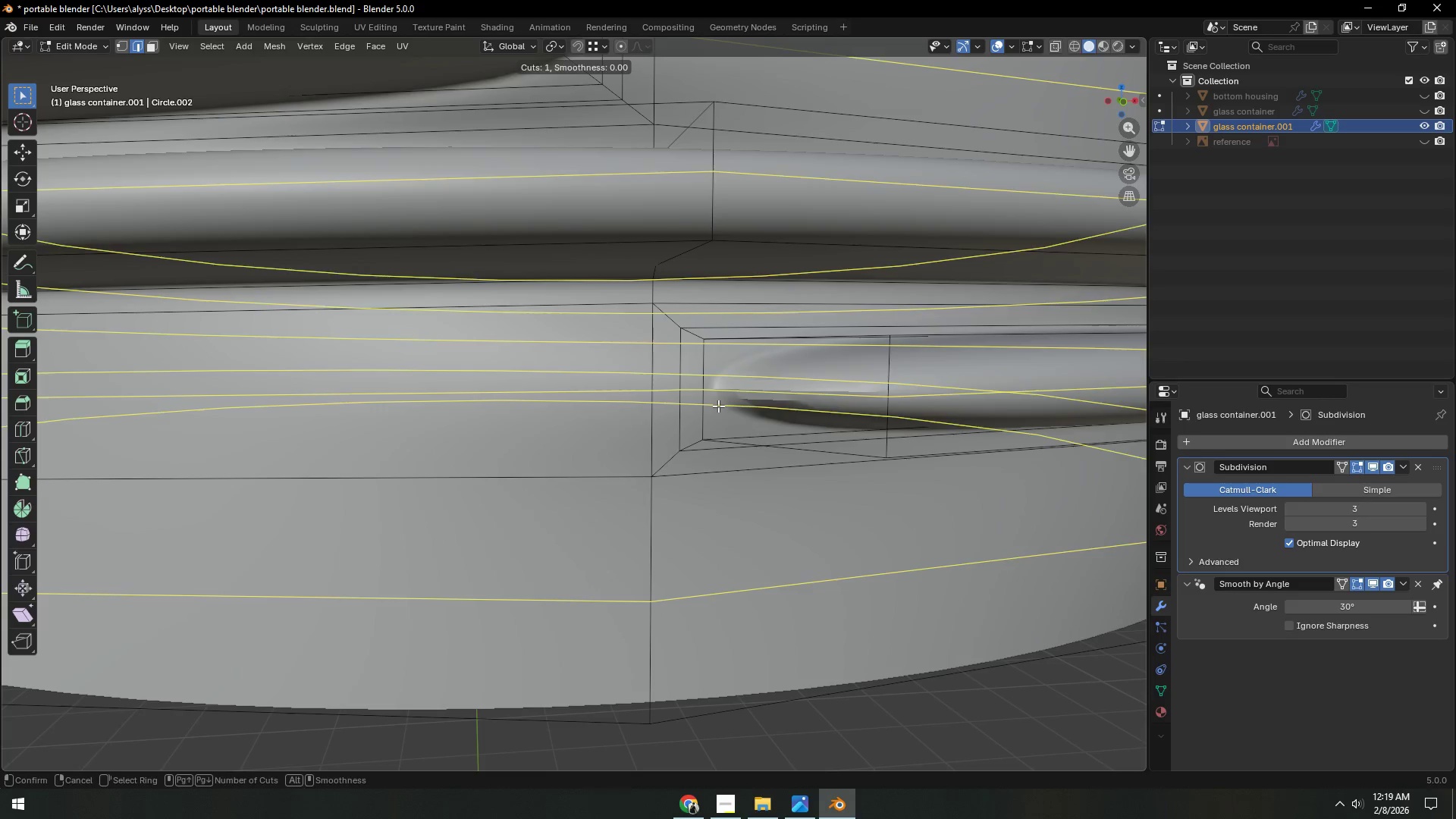 
scroll: coordinate [676, 460], scroll_direction: up, amount: 1.0
 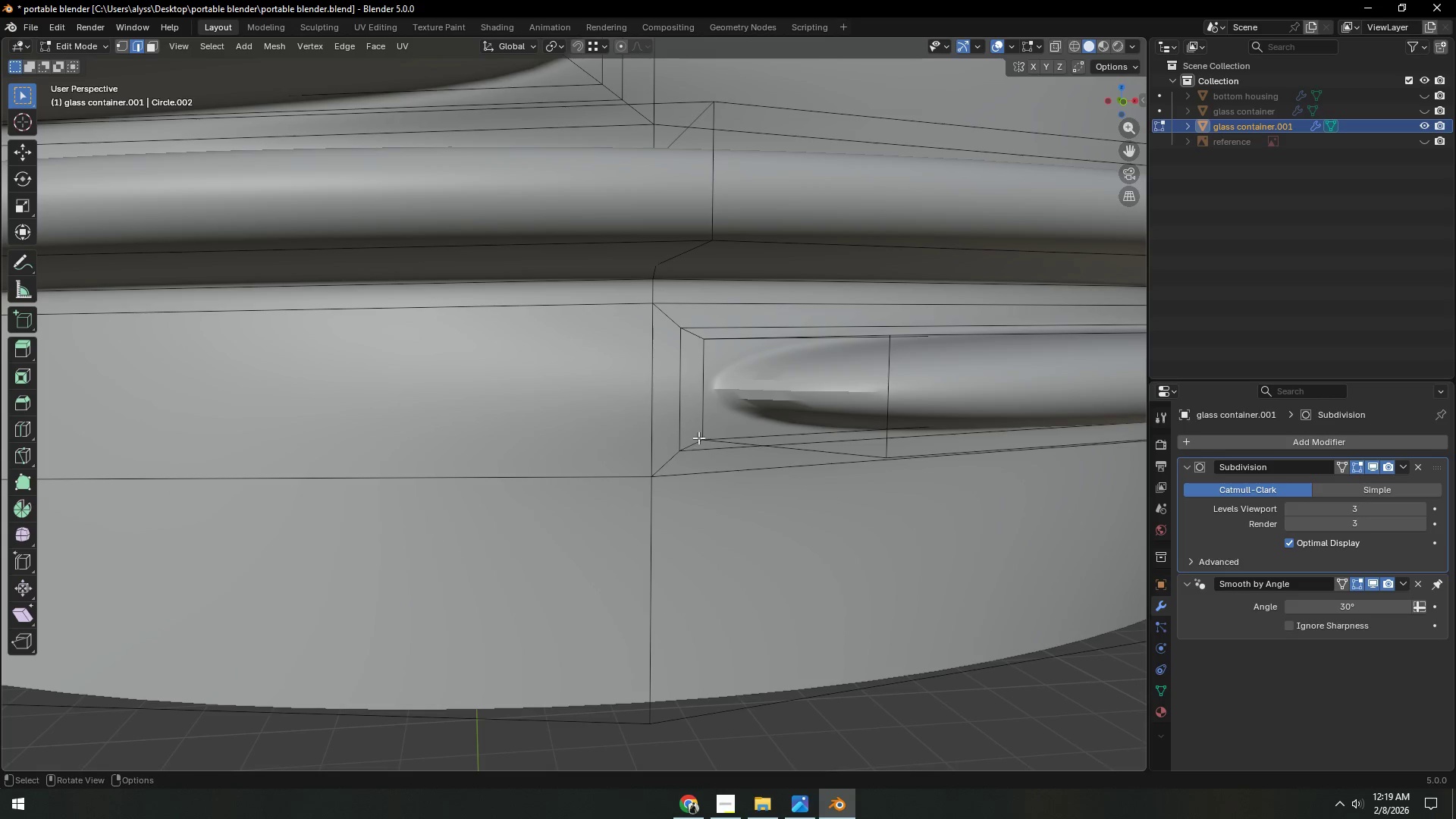 
right_click([718, 406])
 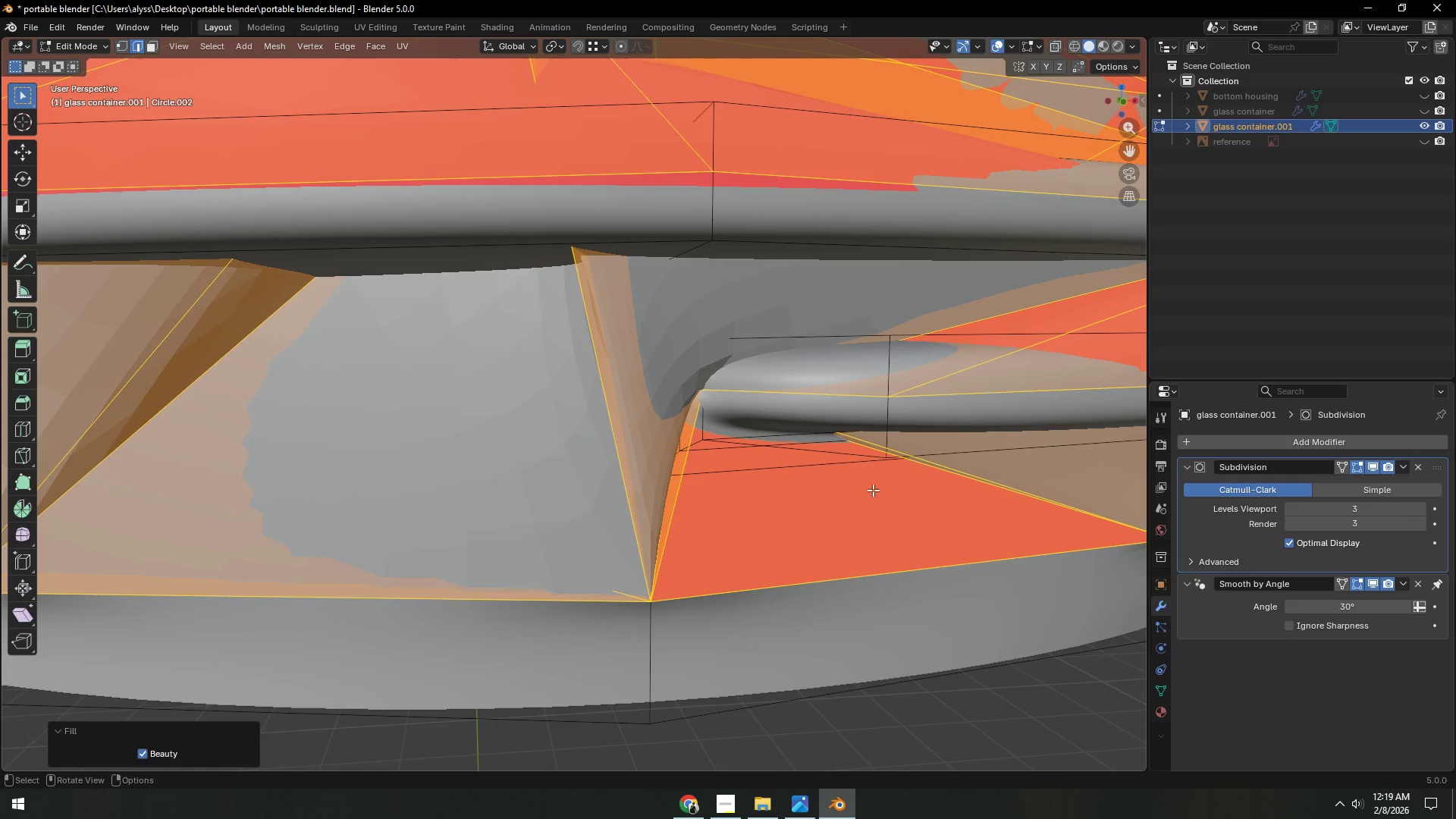 
left_click([718, 406])
 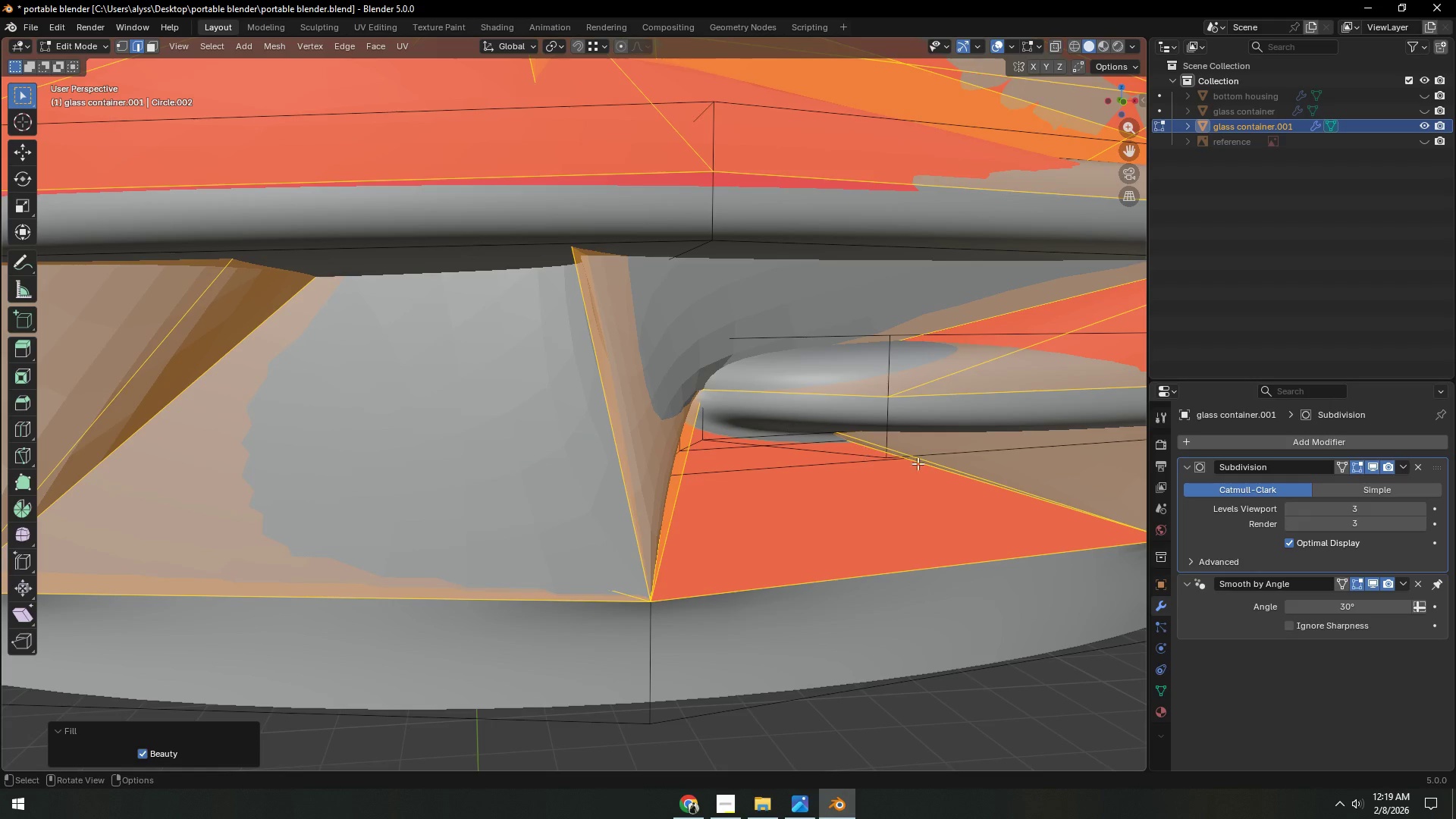 
scroll: coordinate [802, 575], scroll_direction: down, amount: 3.0
 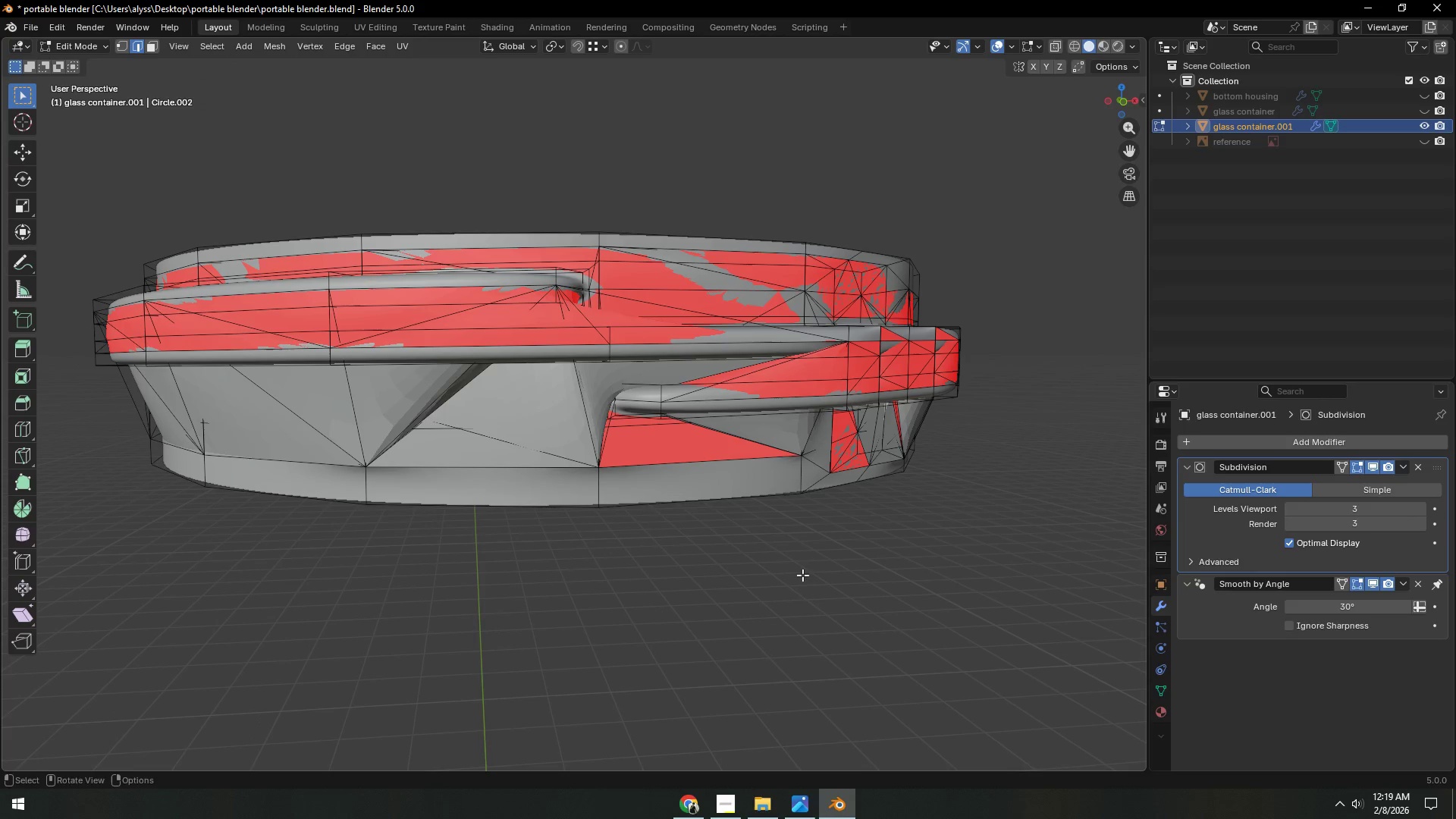 
key(Control+Z)
 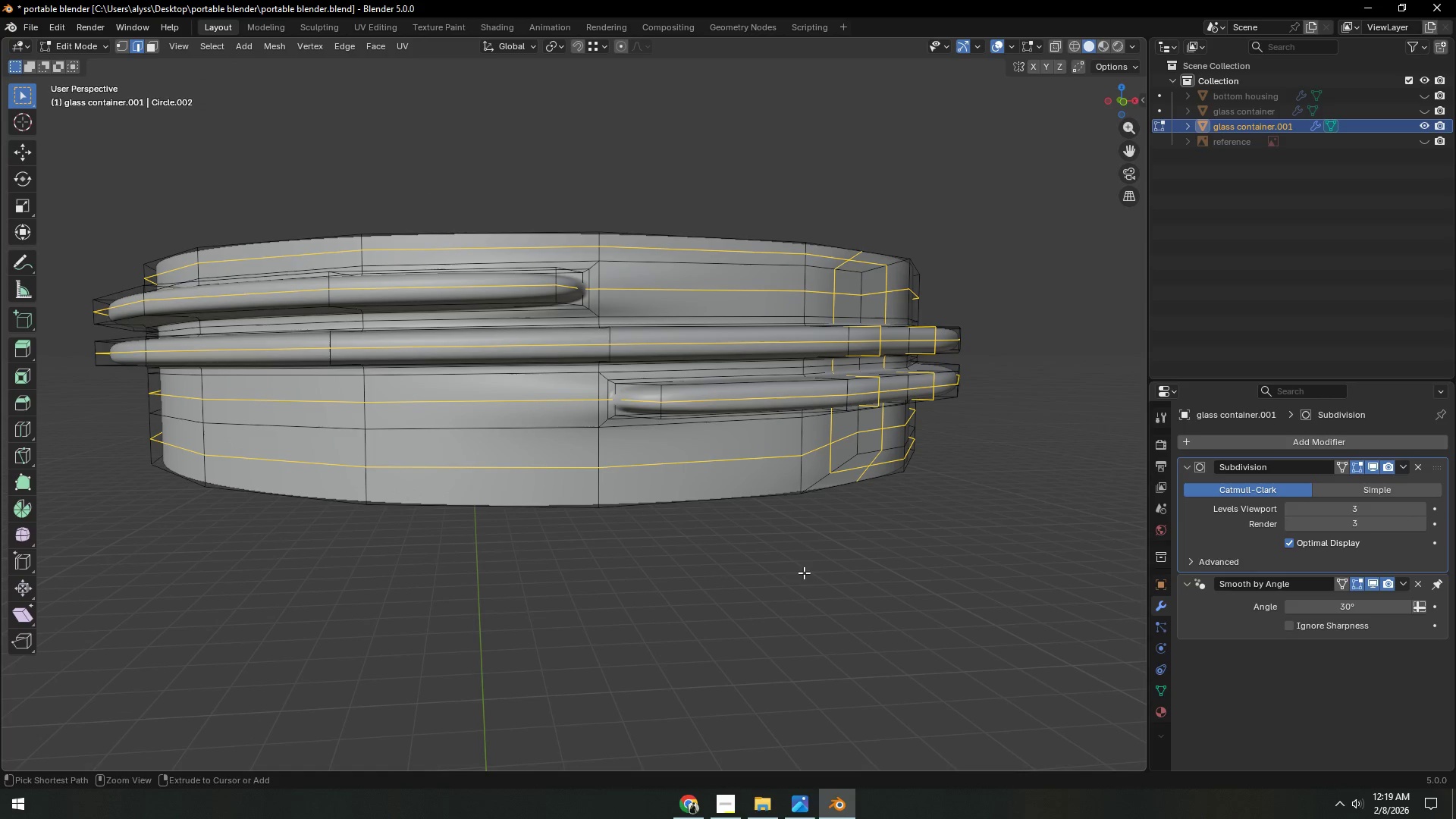 
key(Control+Z)
 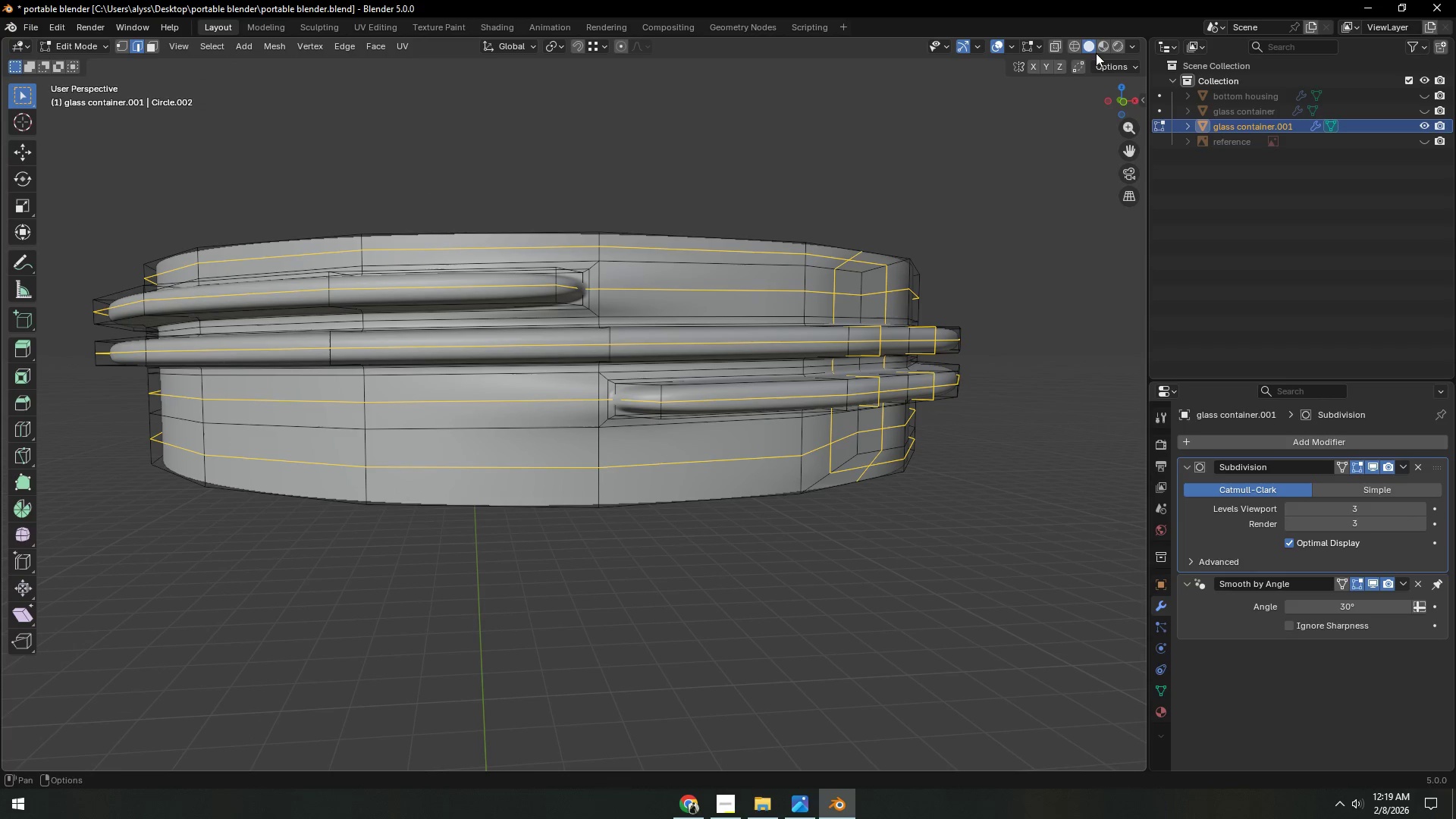 
scroll: coordinate [814, 306], scroll_direction: up, amount: 1.0
 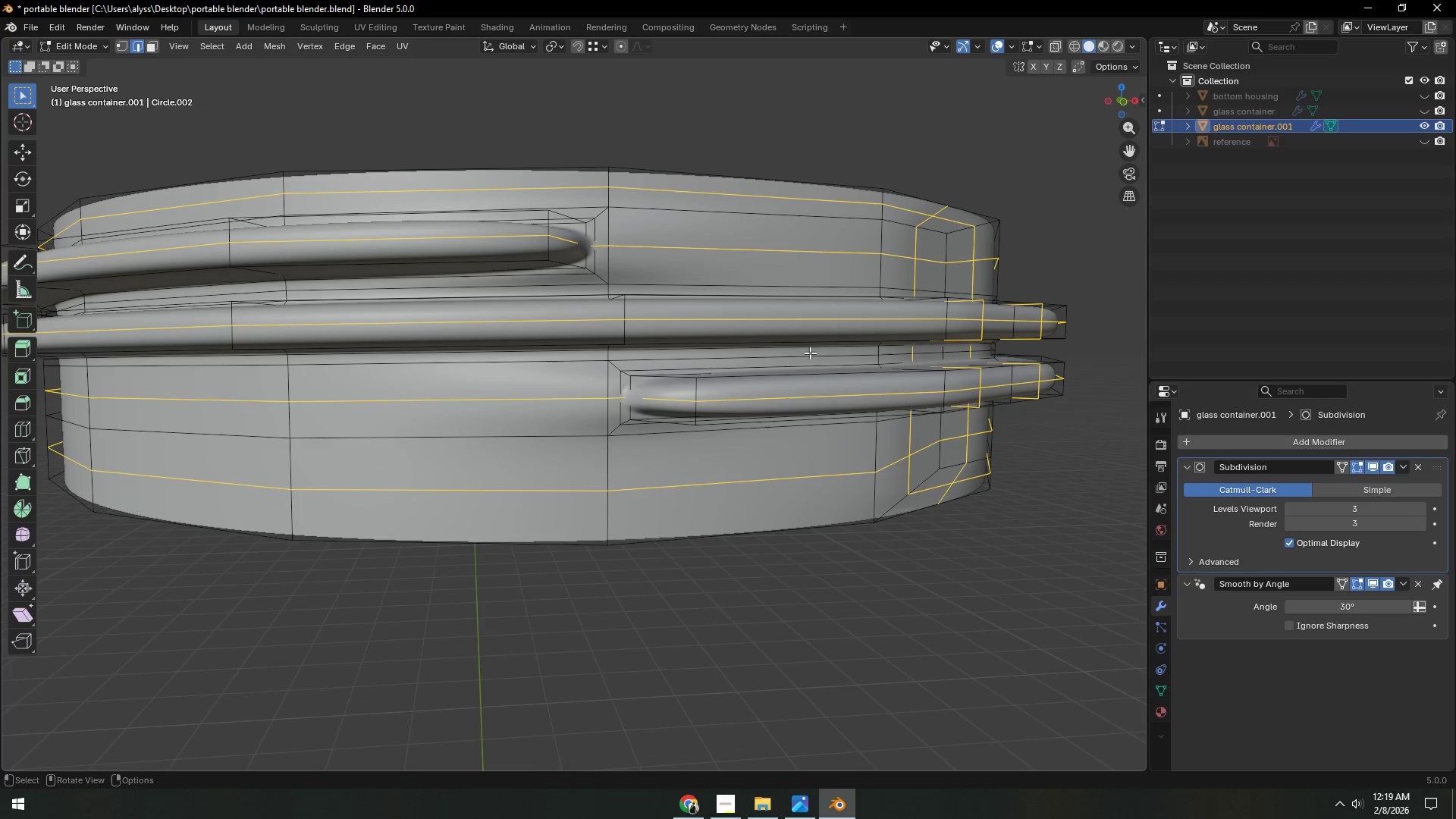 
left_click([812, 121])
 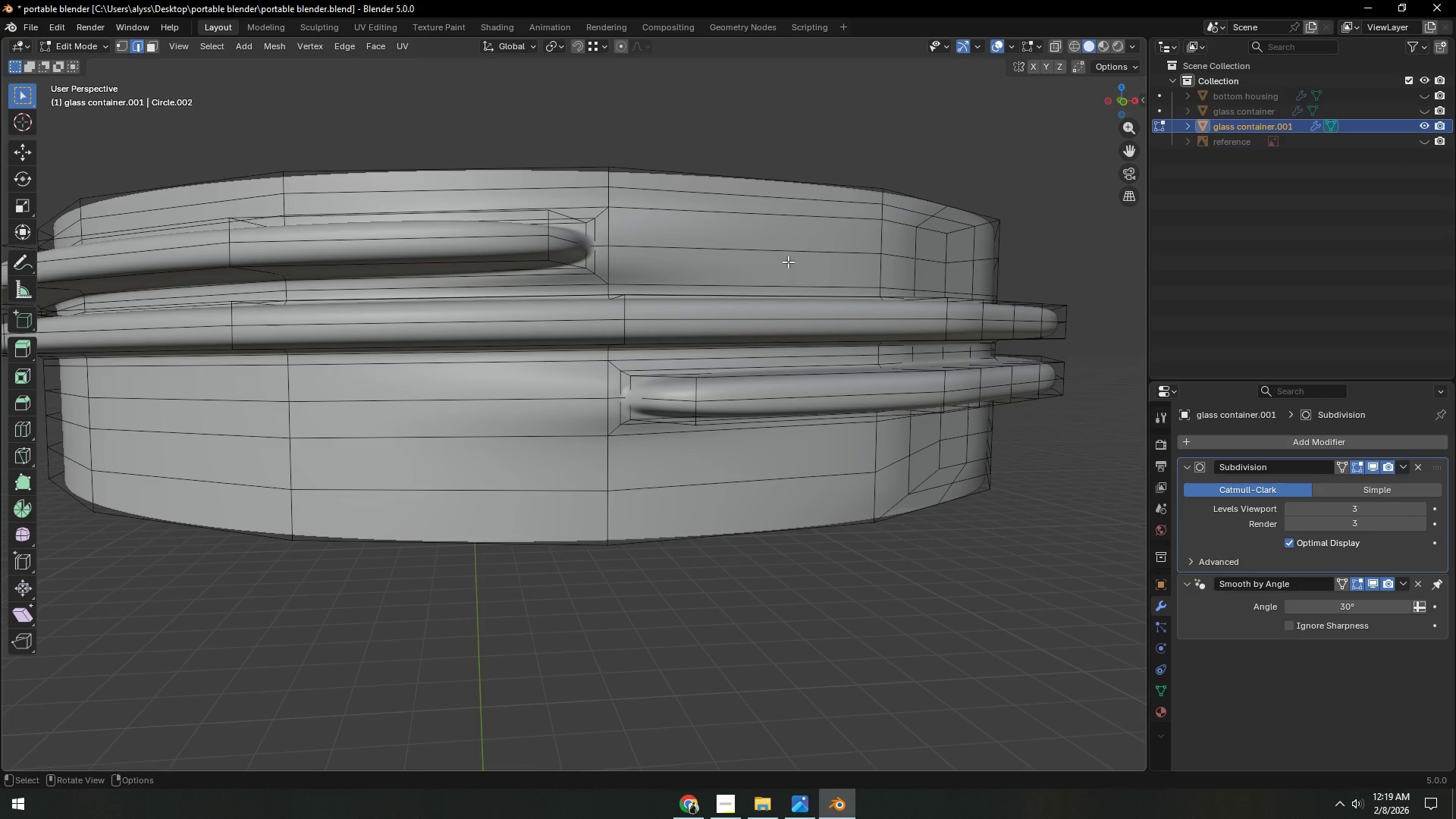 
scroll: coordinate [704, 256], scroll_direction: down, amount: 3.0
 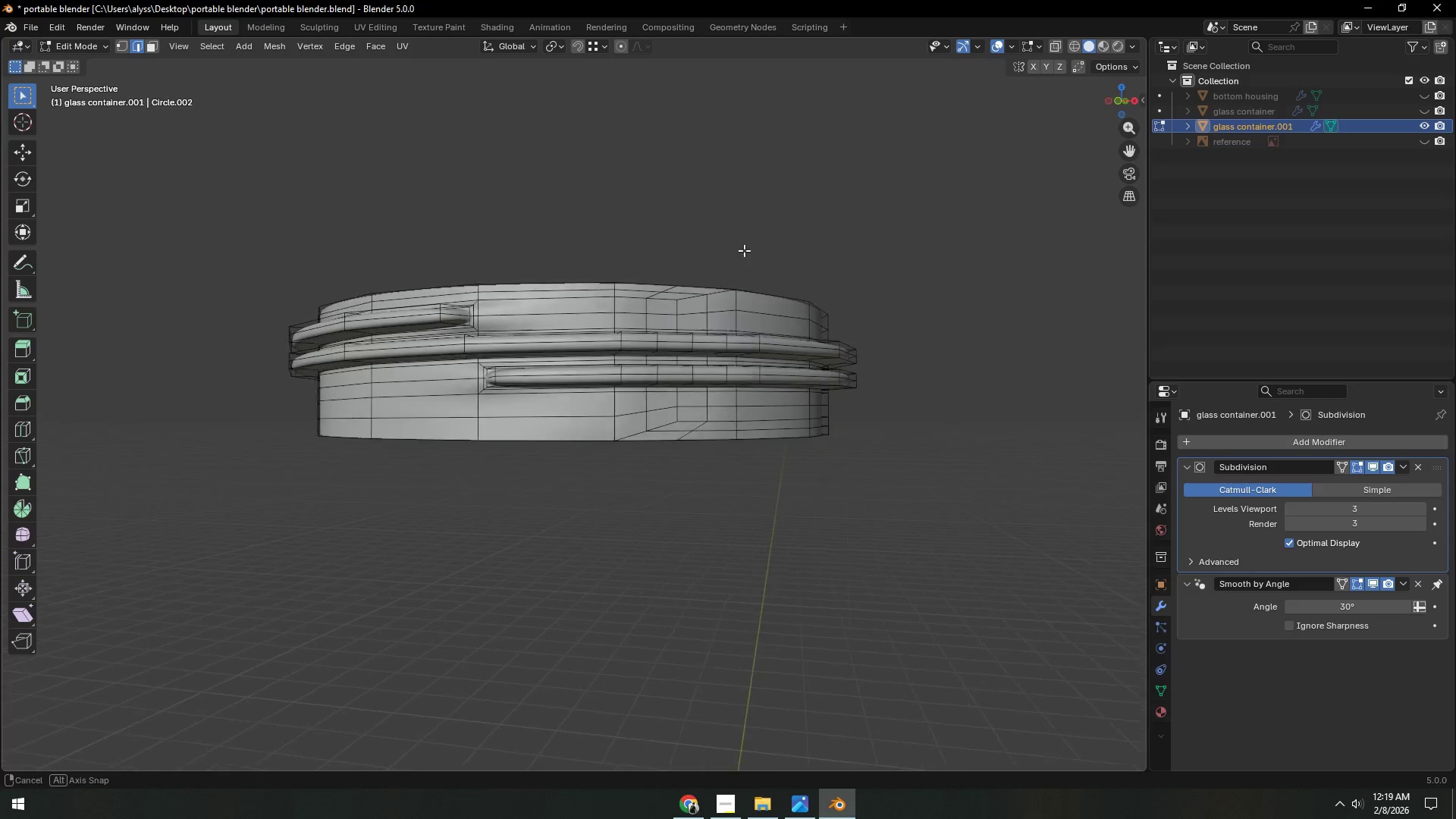 
key(Tab)
 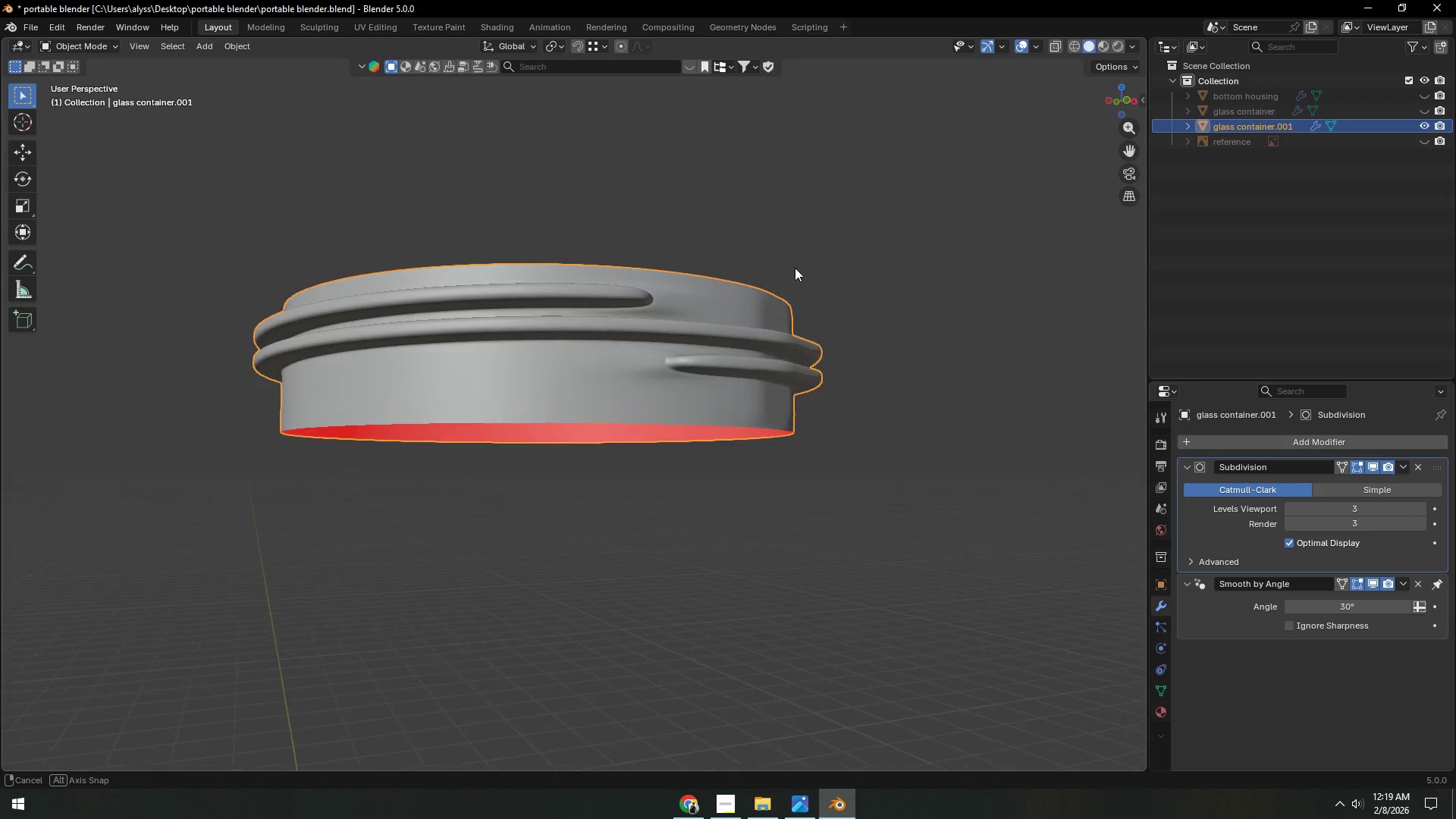 
key(Control+Z)
 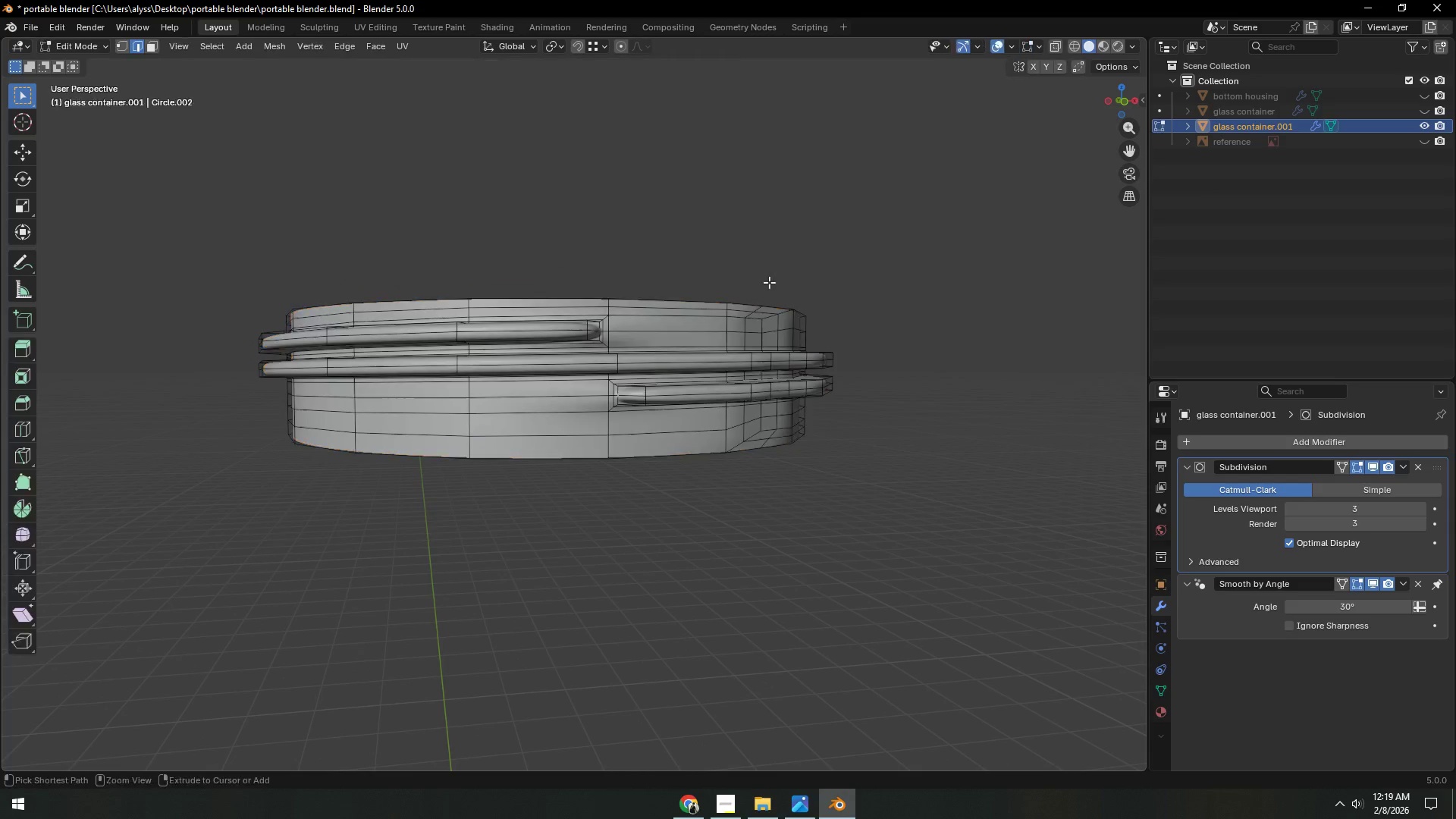 
key(Control+Z)
 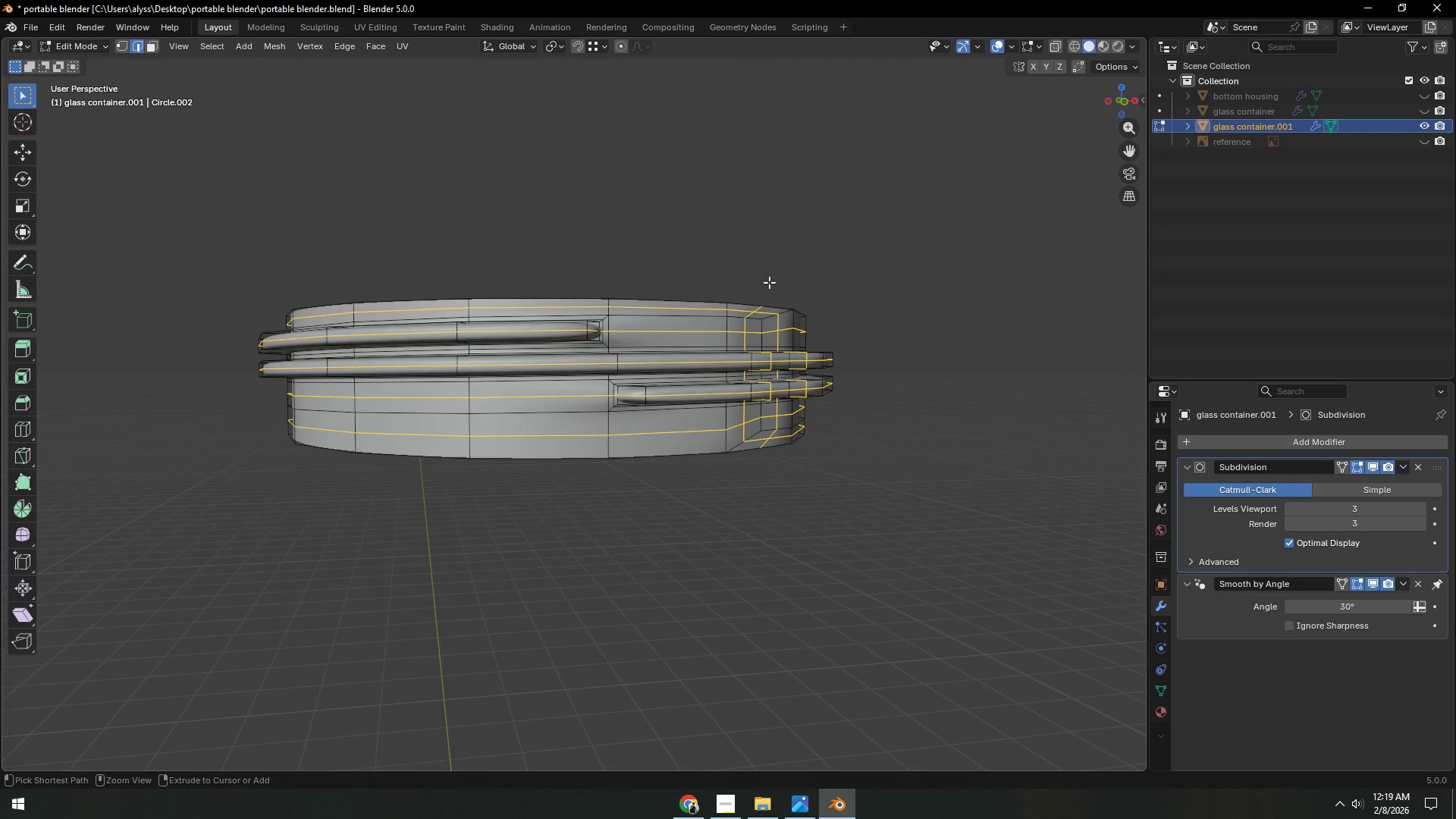 
key(Control+Z)
 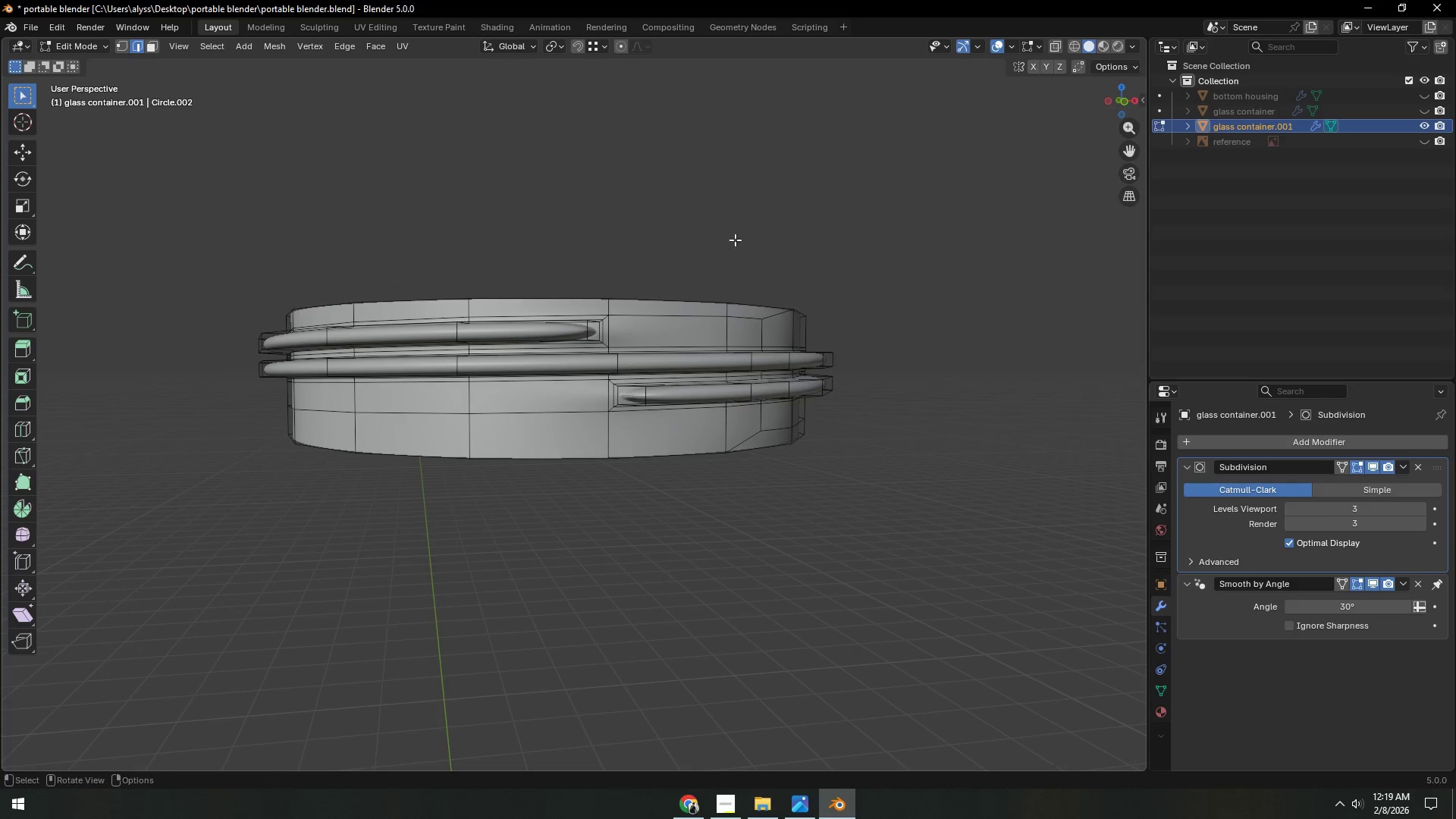 
left_click([722, 222])
 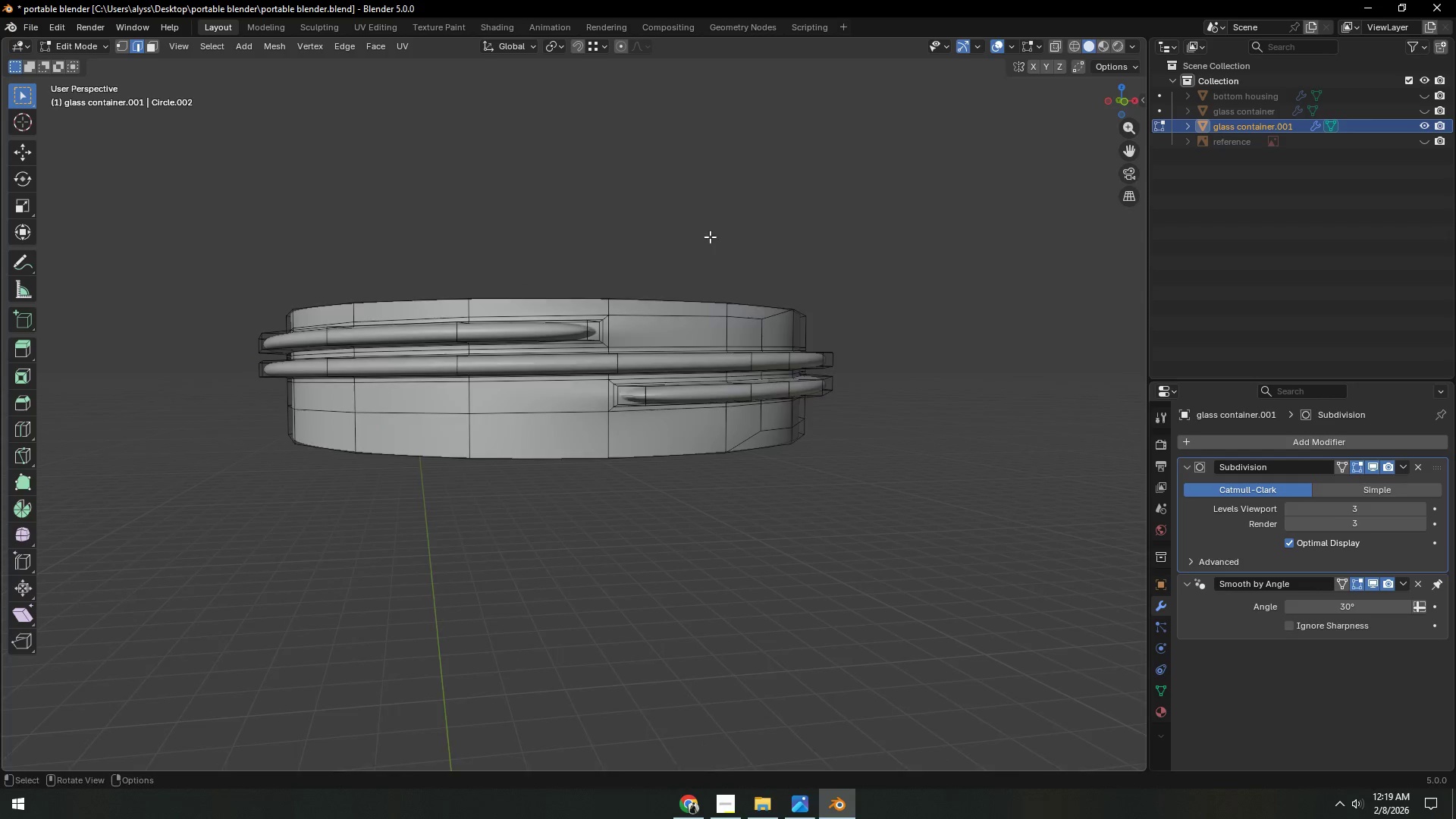 
key(Tab)
 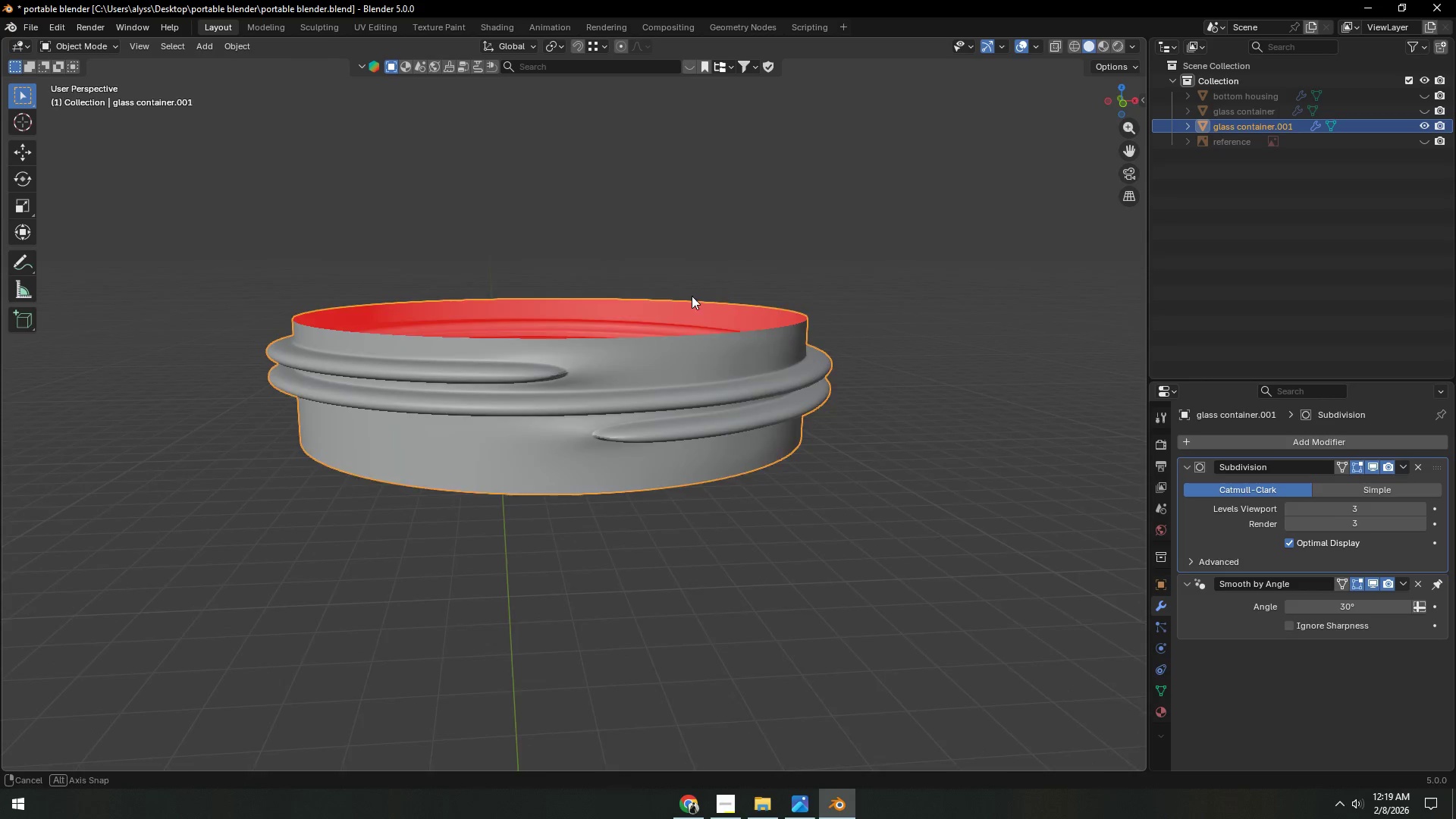 
scroll: coordinate [679, 321], scroll_direction: up, amount: 3.0
 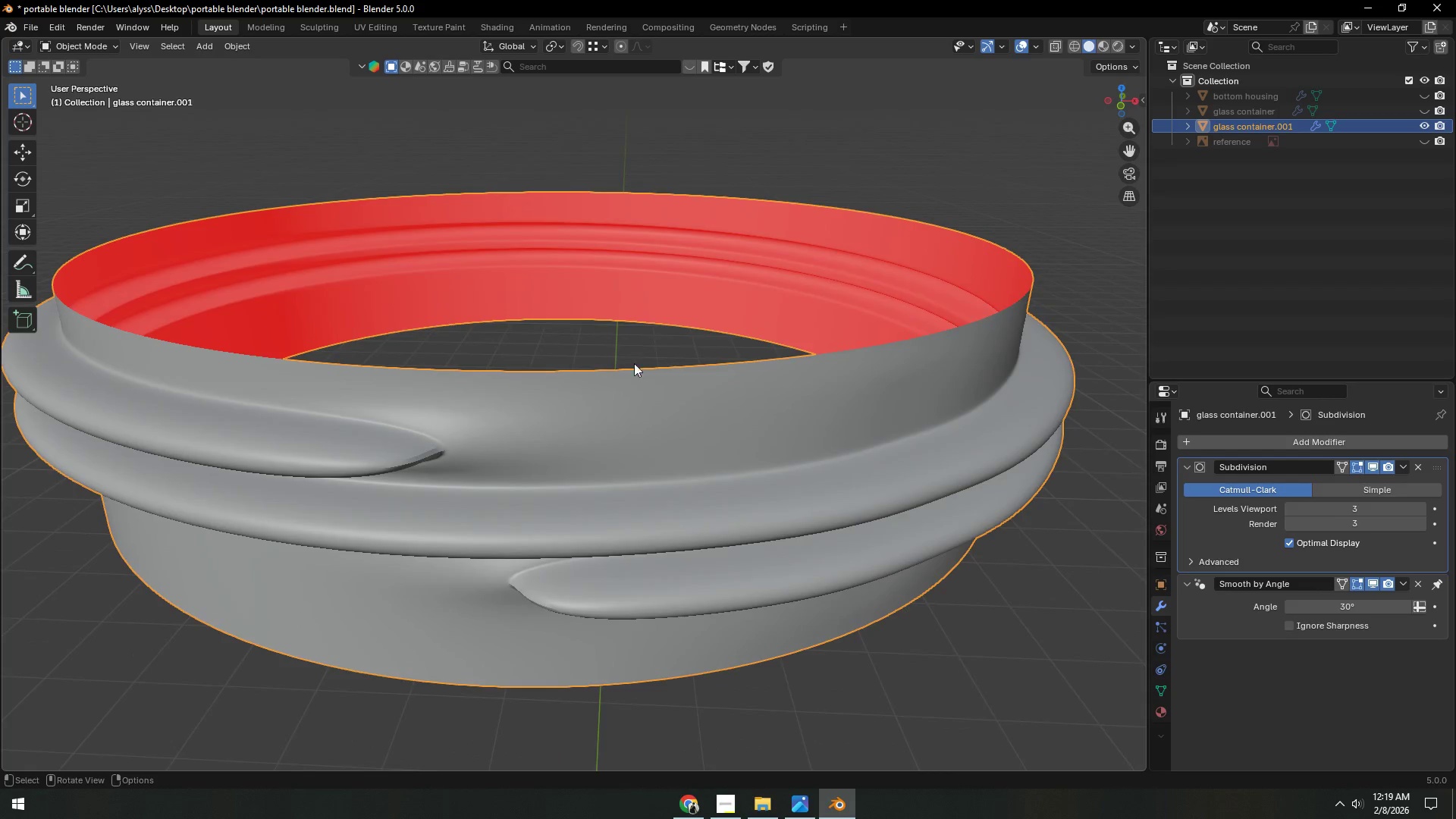 
left_click([530, 428])
 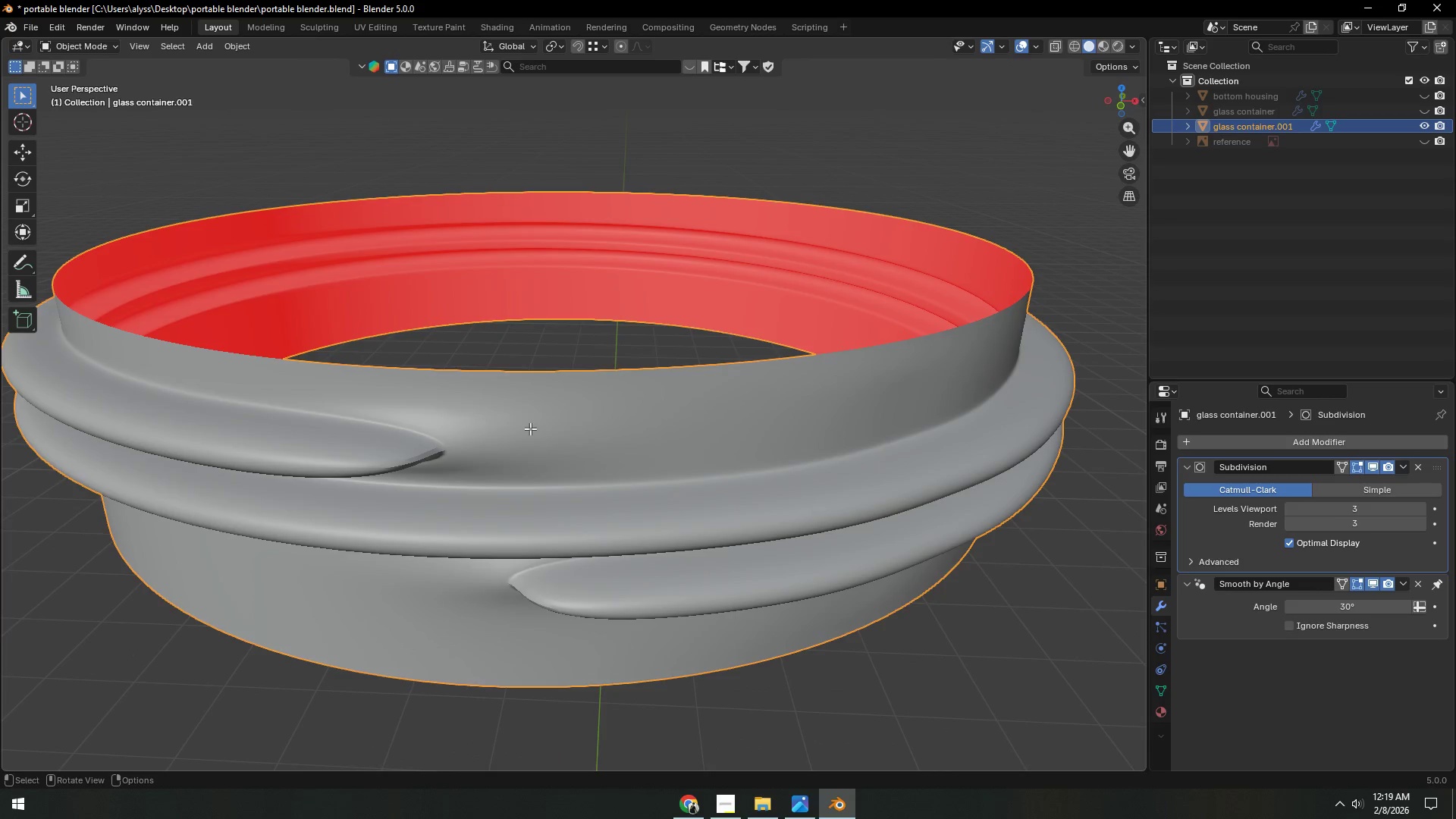 
key(Tab)
 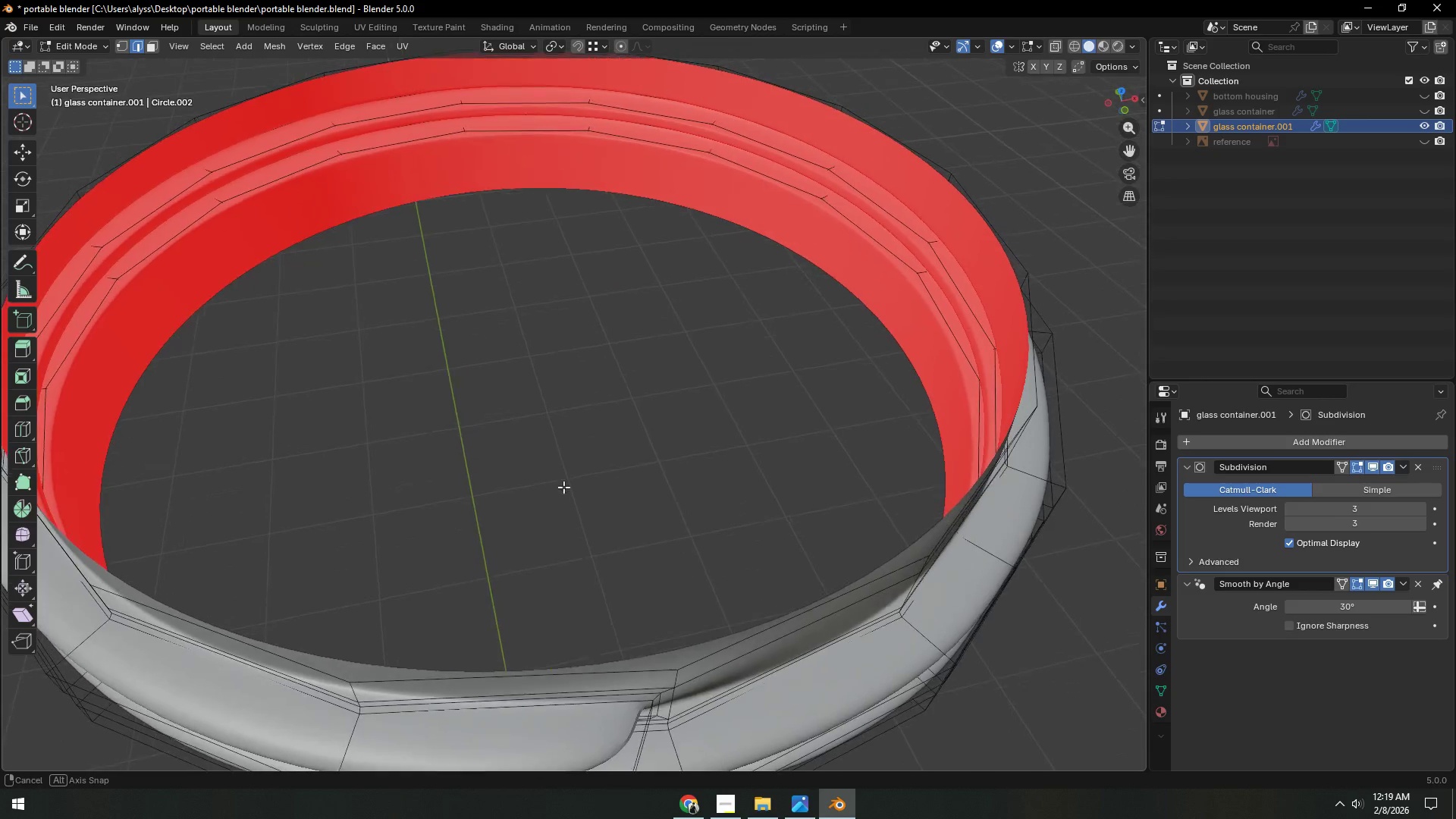 
hold_key(key=ShiftLeft, duration=0.56)
 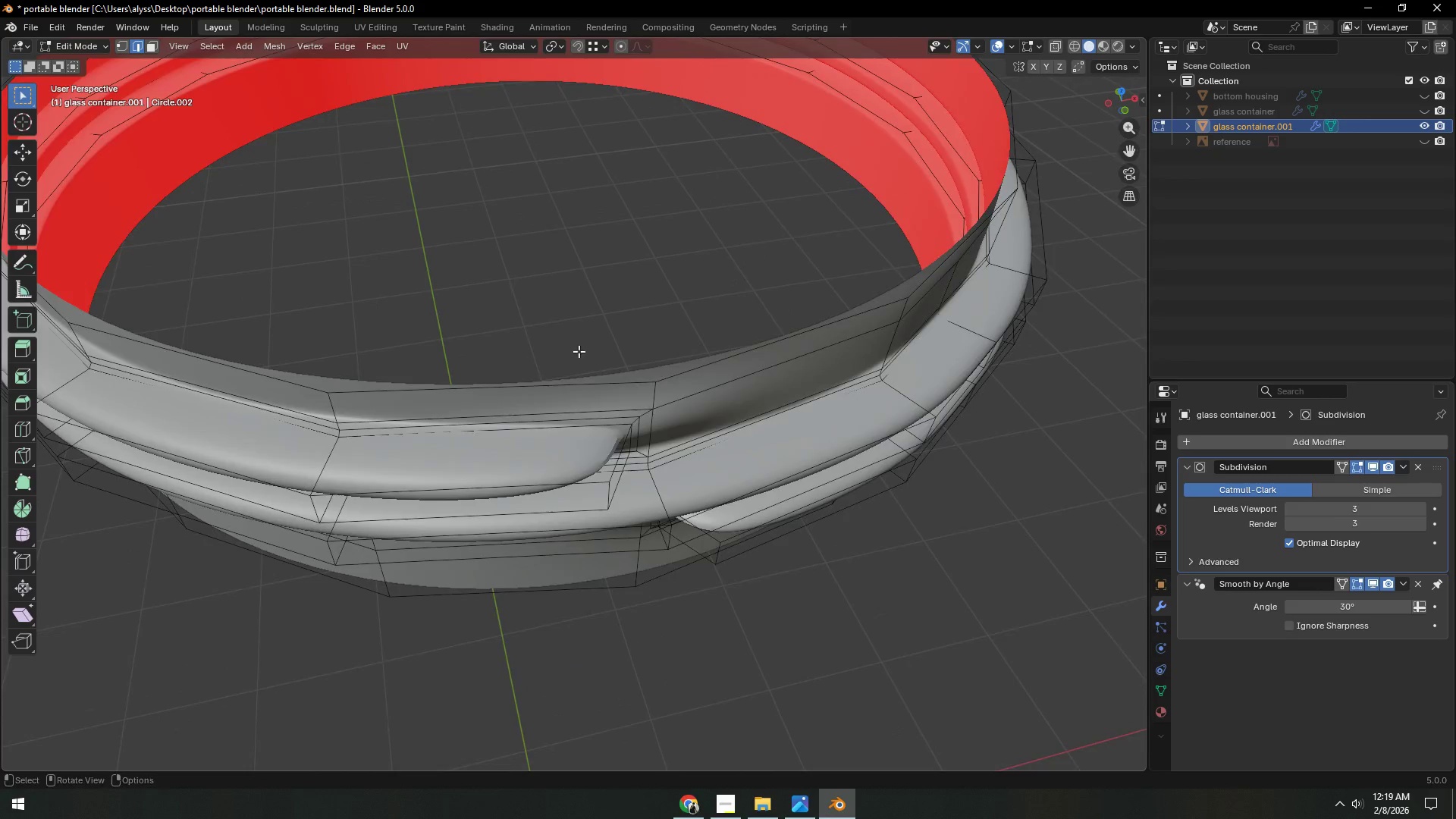 
scroll: coordinate [580, 354], scroll_direction: up, amount: 1.0
 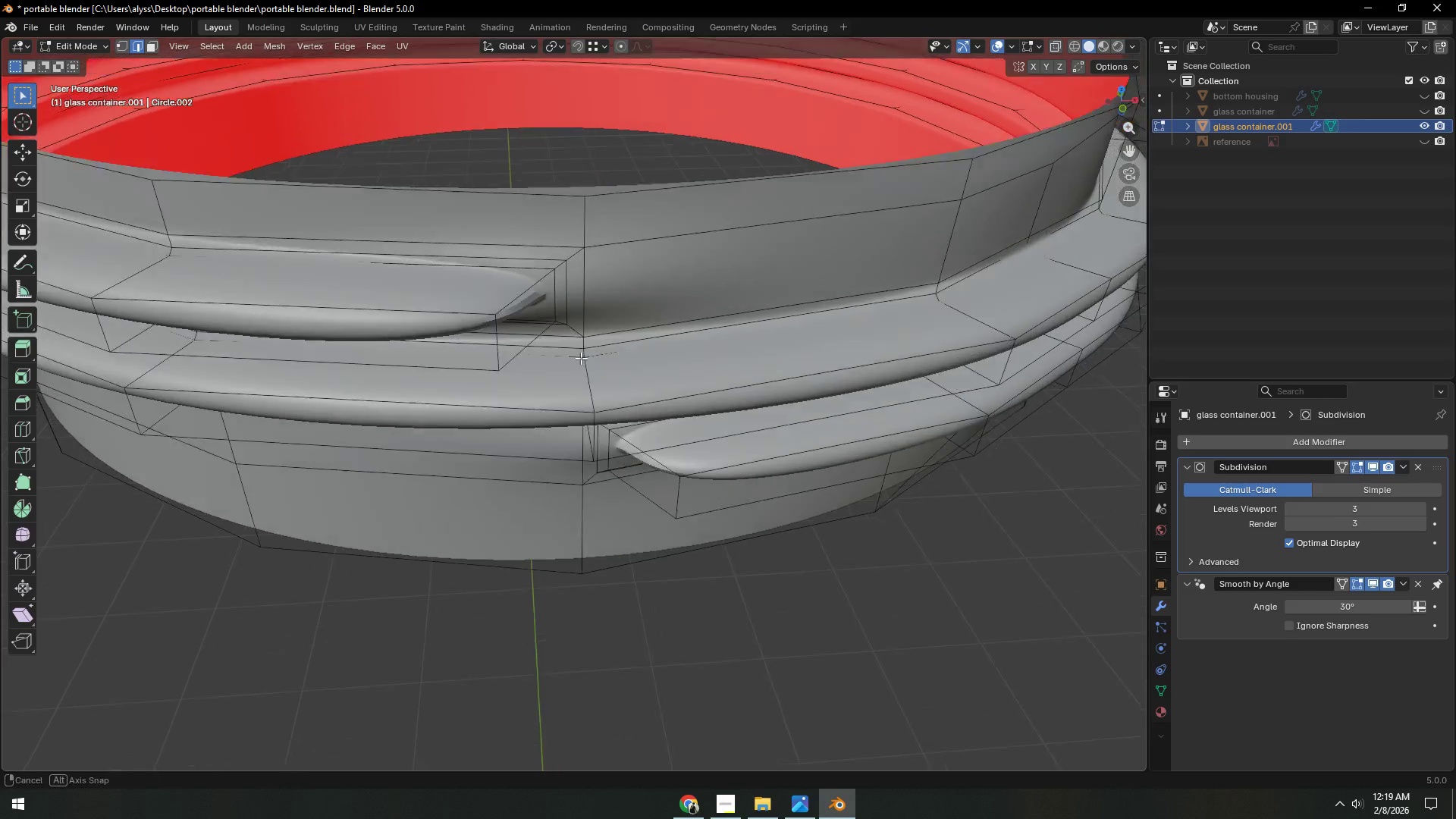 
key(Shift+ShiftLeft)
 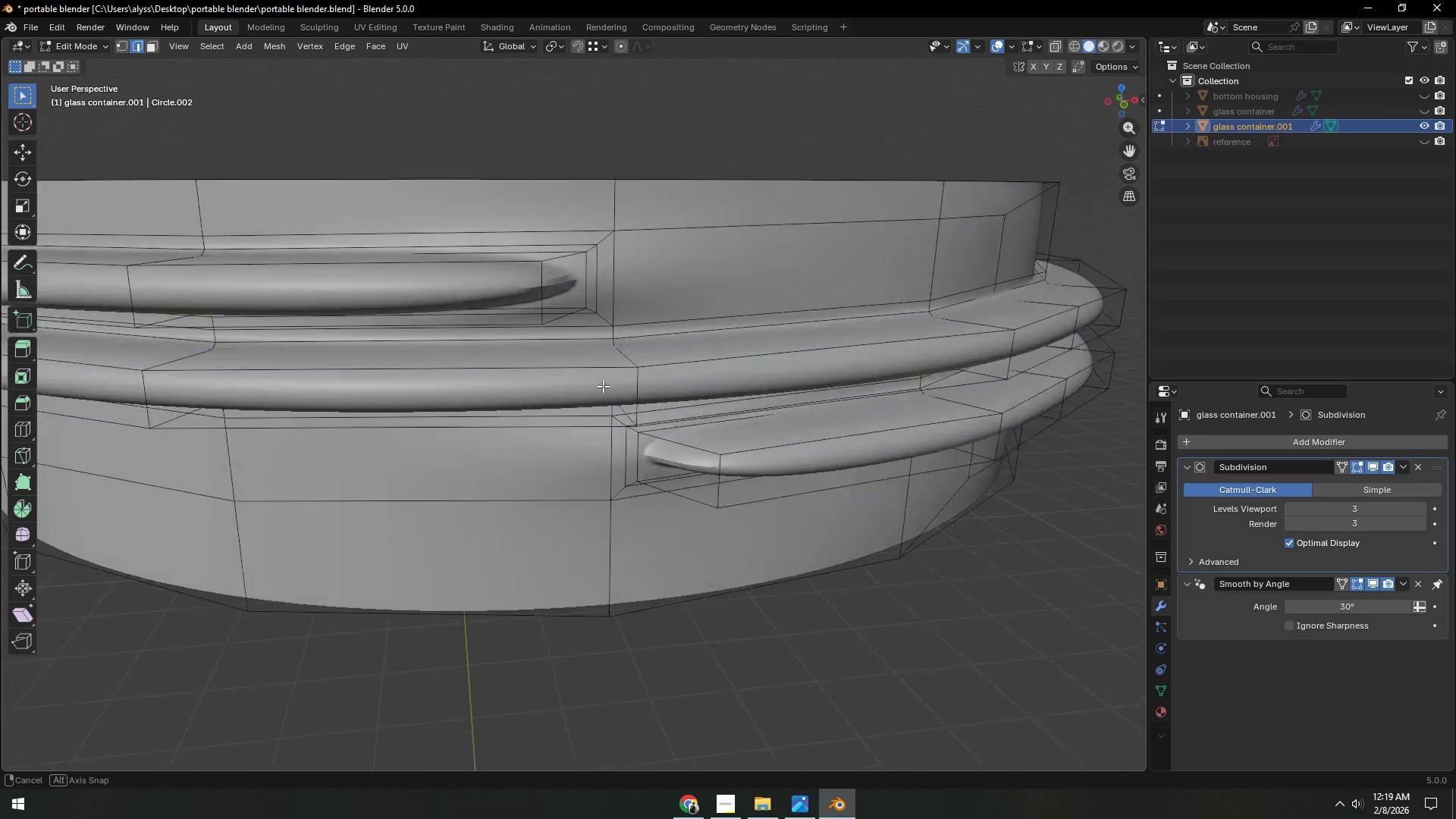 
hold_key(key=ShiftLeft, duration=0.53)
 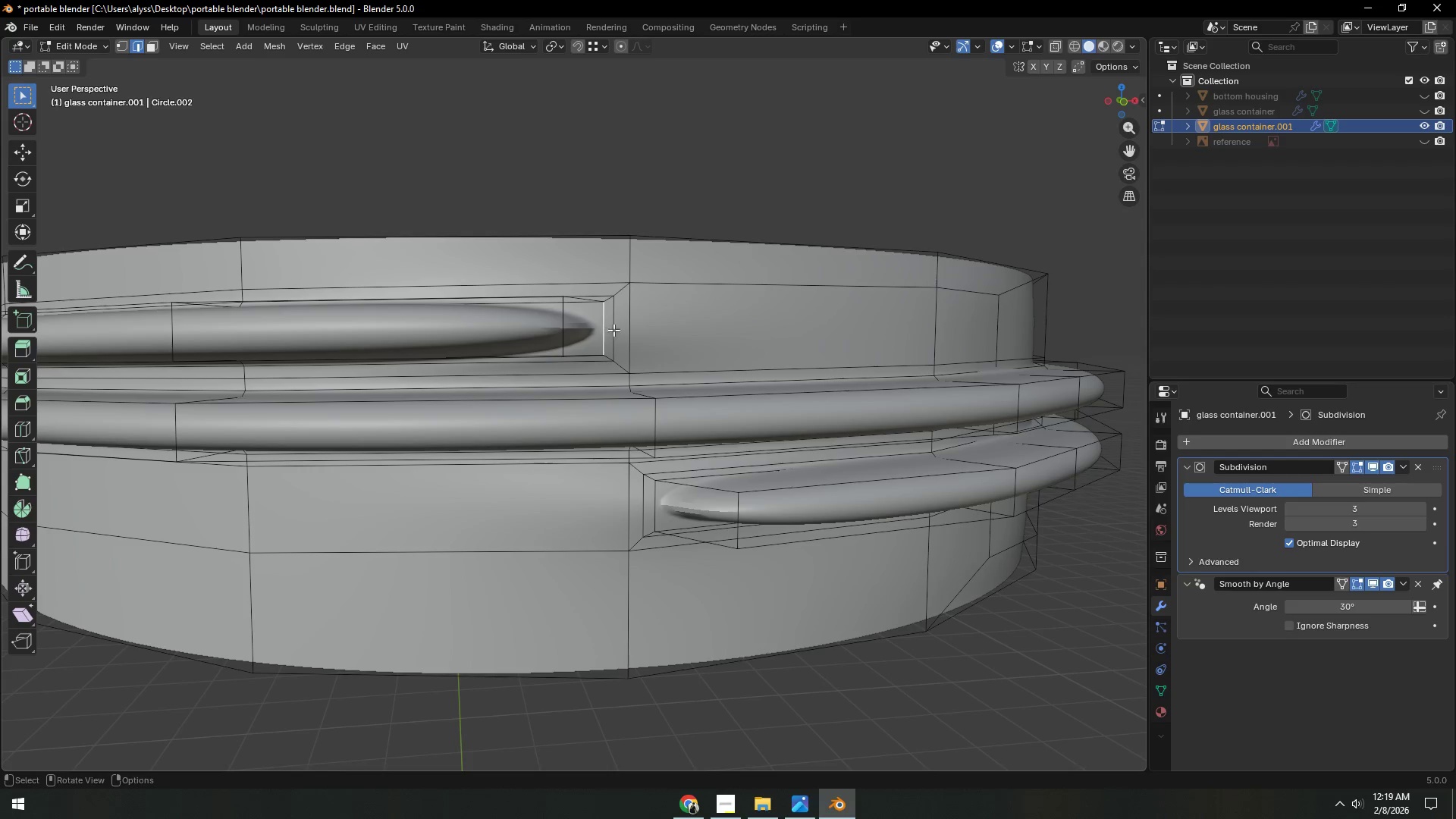 
hold_key(key=ShiftLeft, duration=0.34)
 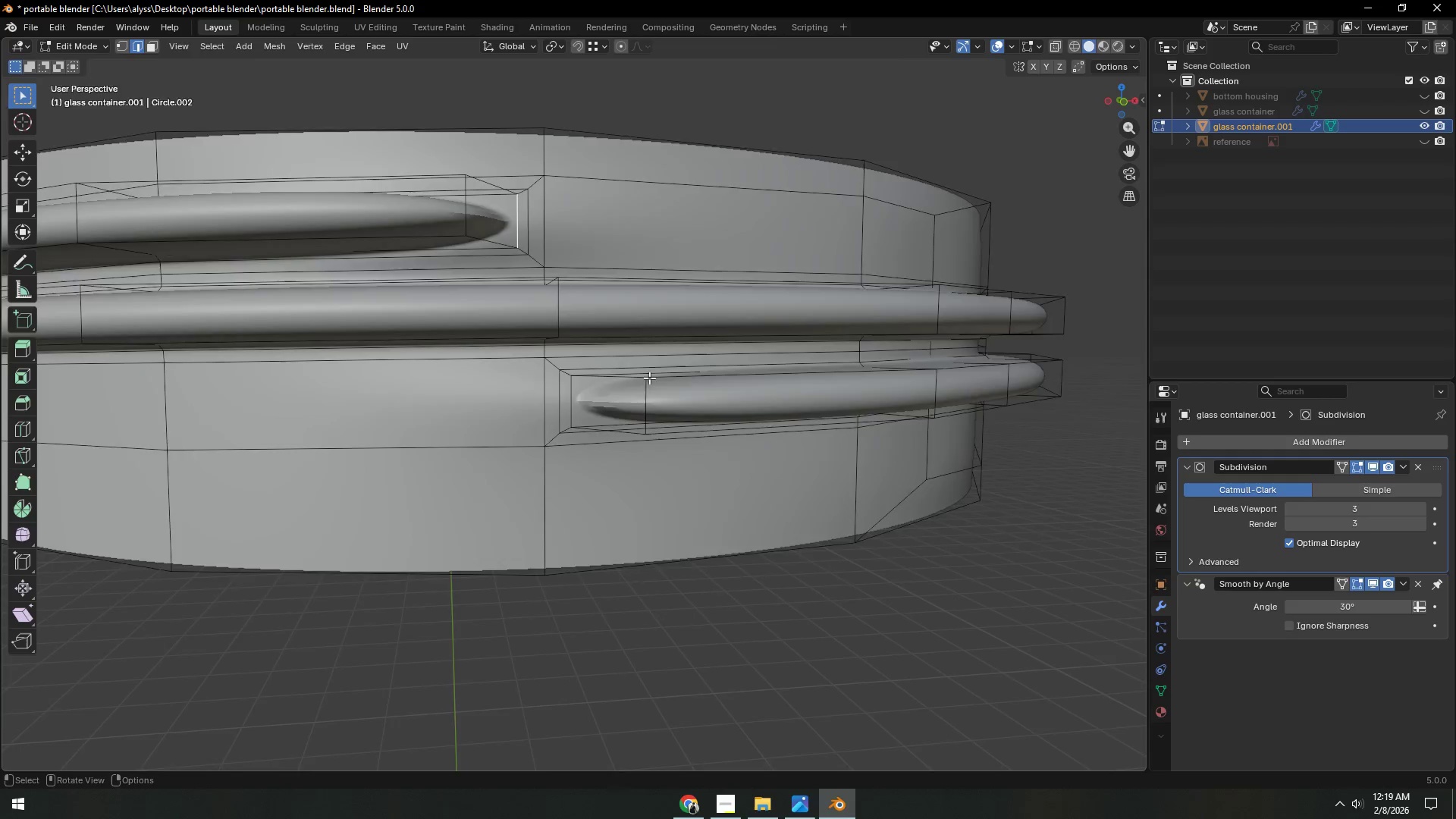 
hold_key(key=ShiftLeft, duration=0.31)
 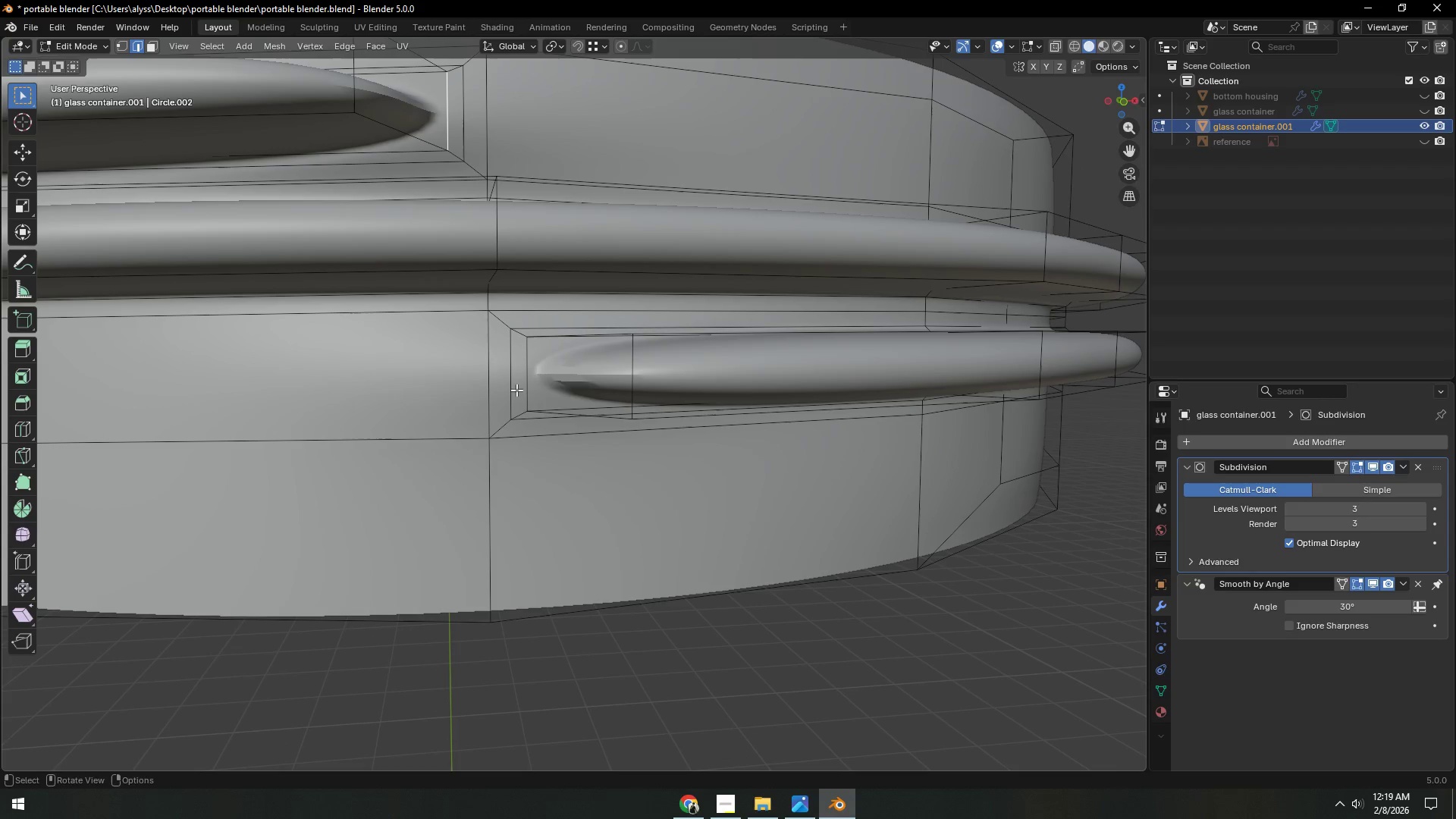 
scroll: coordinate [649, 378], scroll_direction: up, amount: 1.0
 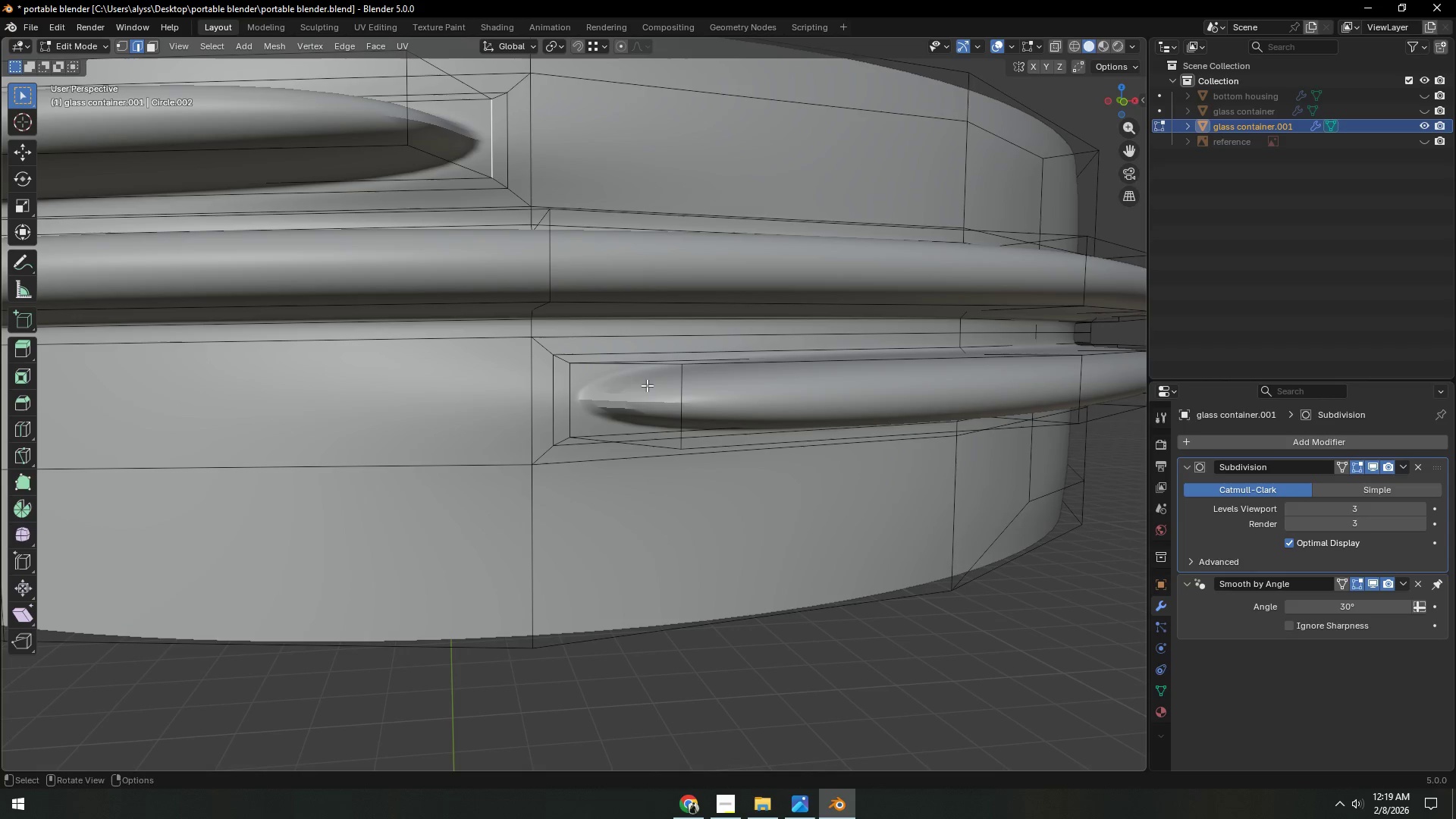 
left_click([511, 388])
 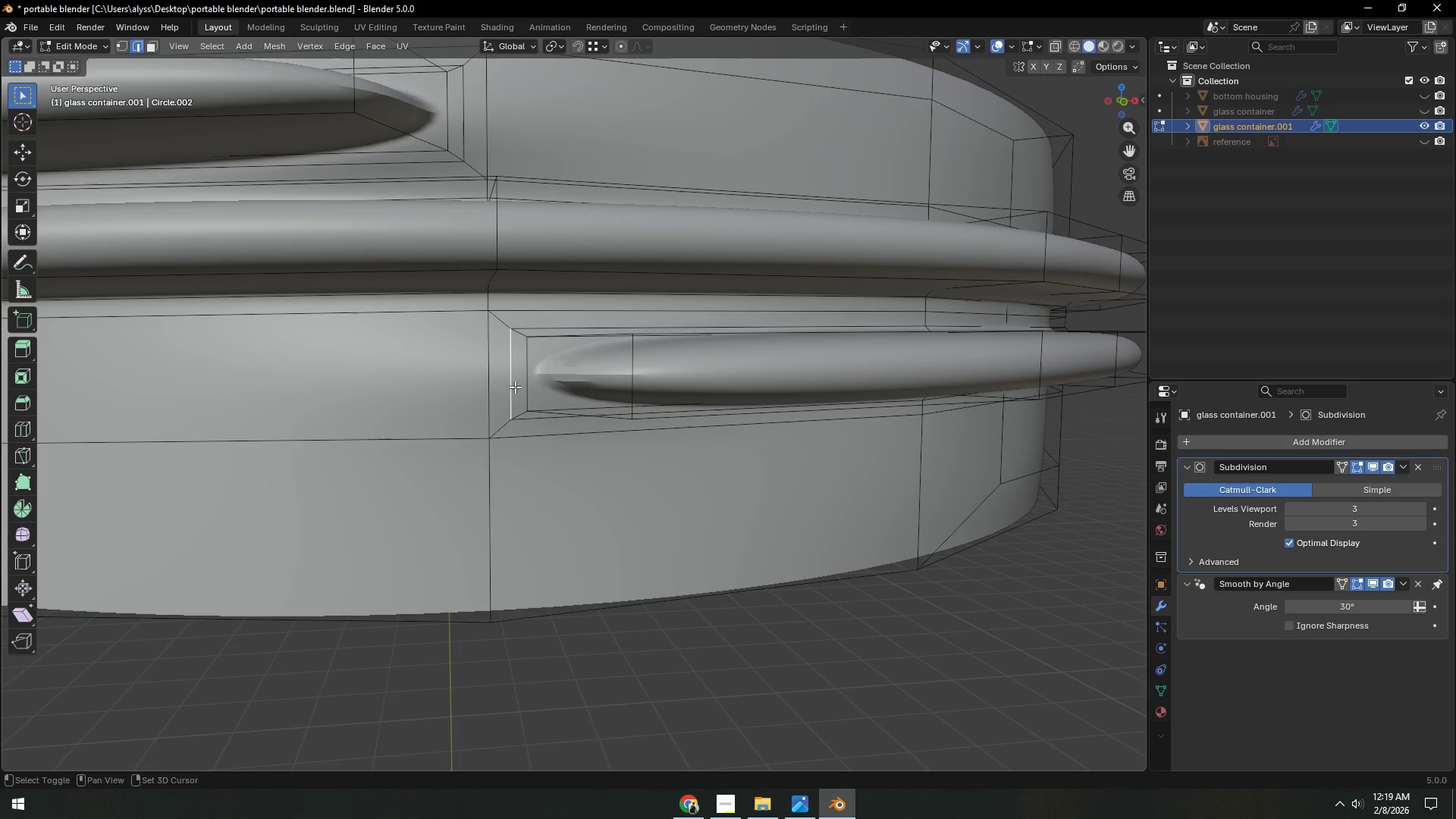 
hold_key(key=ShiftLeft, duration=0.98)
double_click([529, 381])
 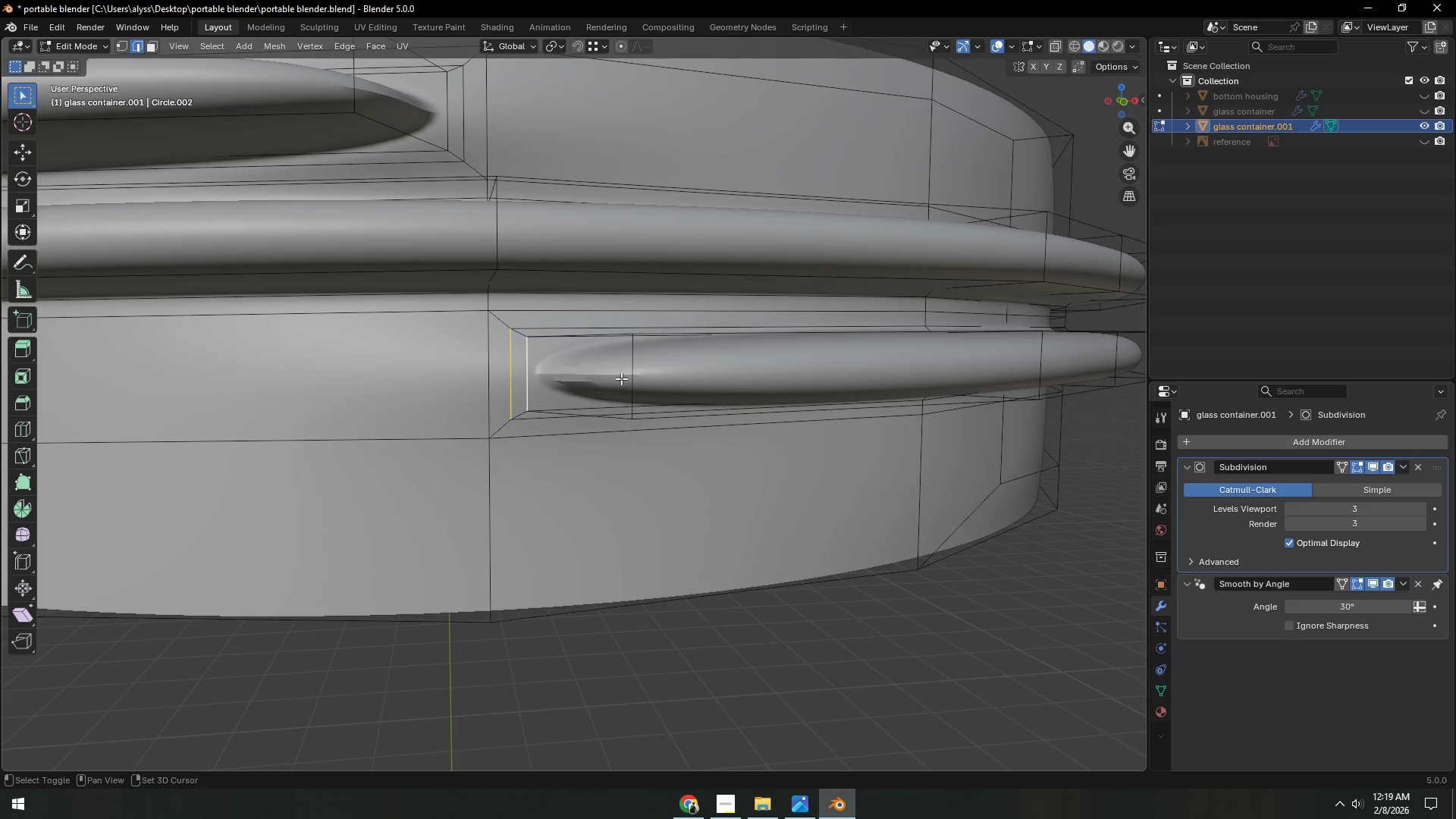 
left_click([624, 377])
 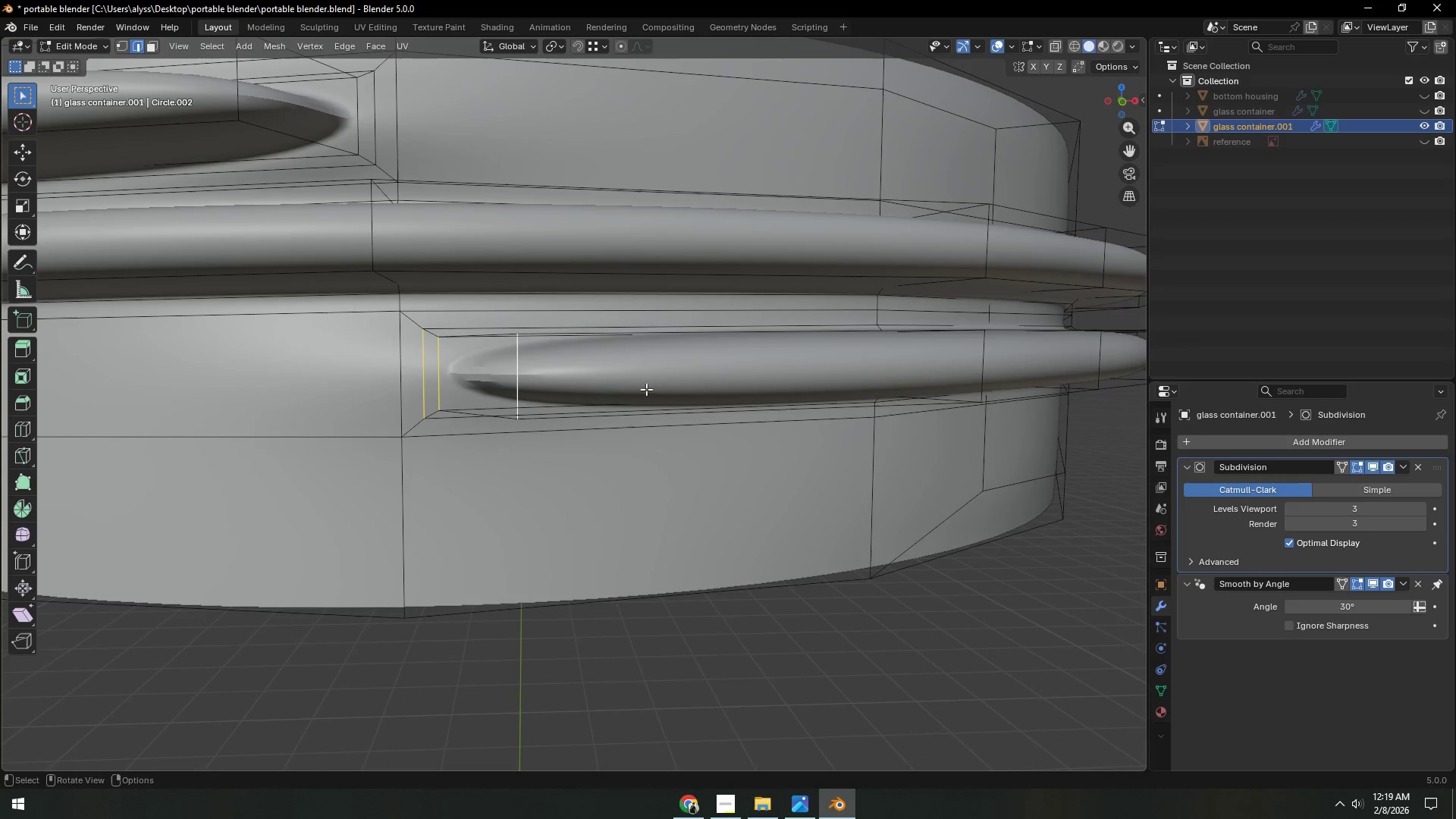 
type(gx)
 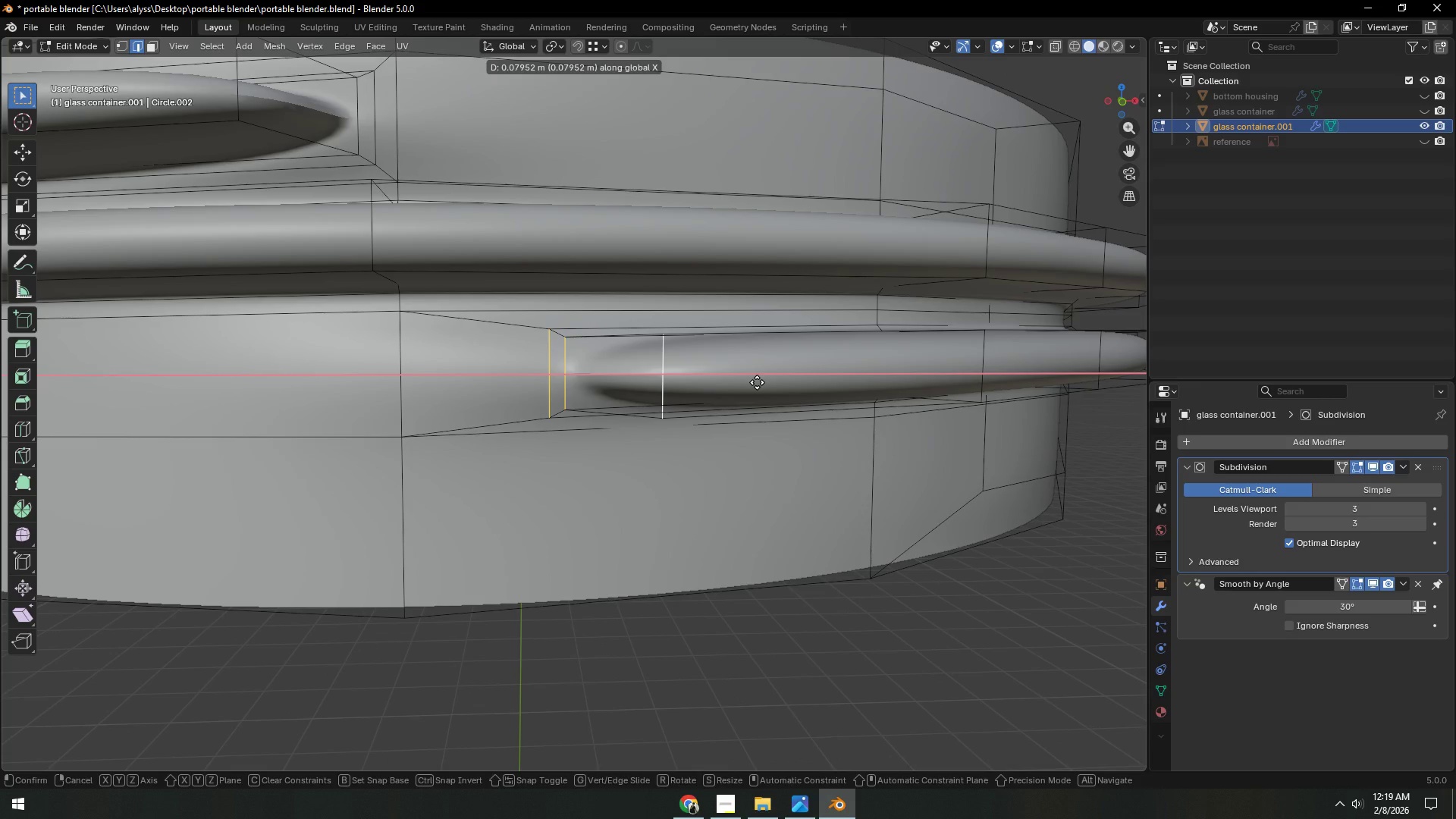 
left_click([757, 382])
 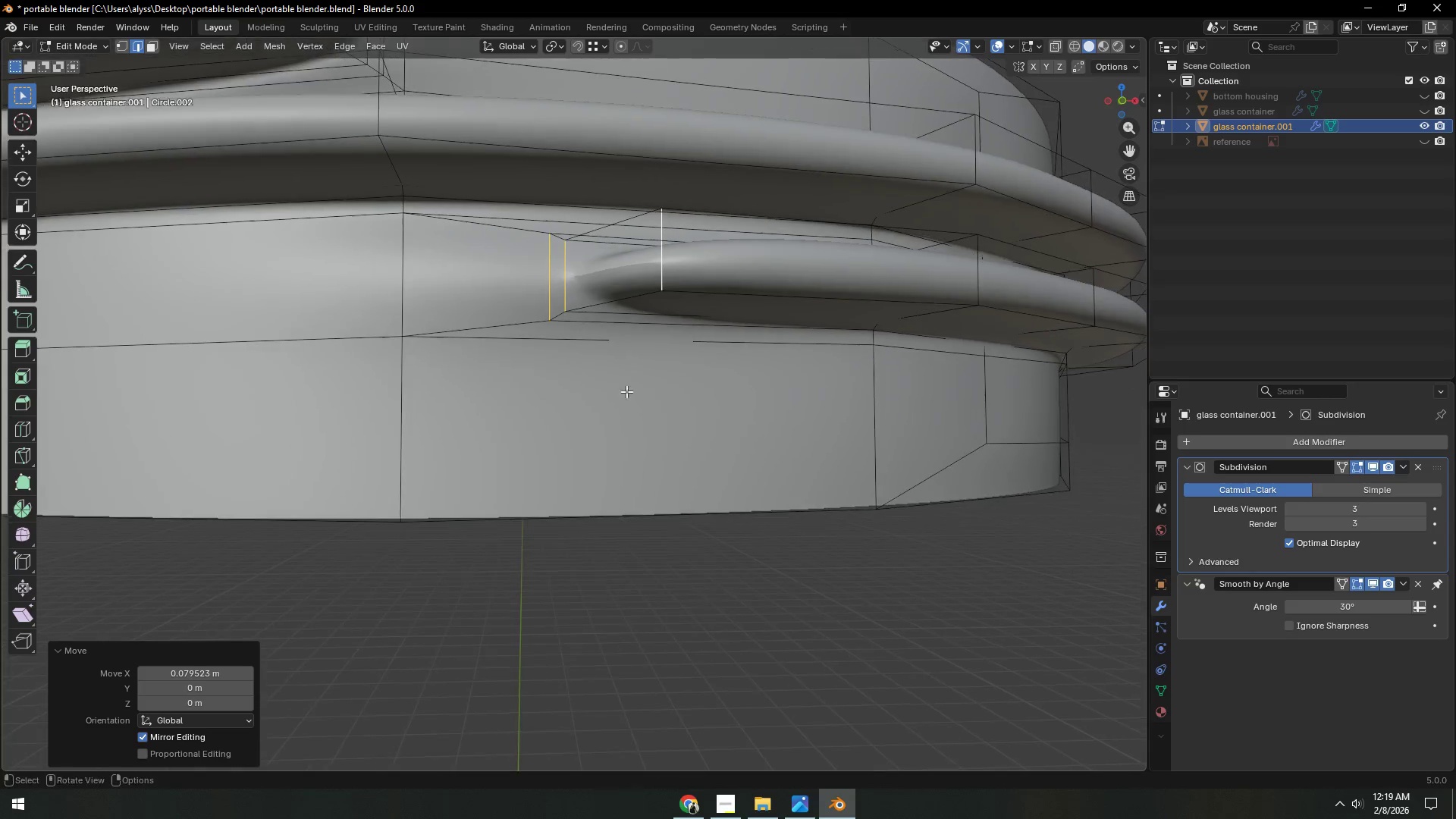 
hold_key(key=AltLeft, duration=0.69)
 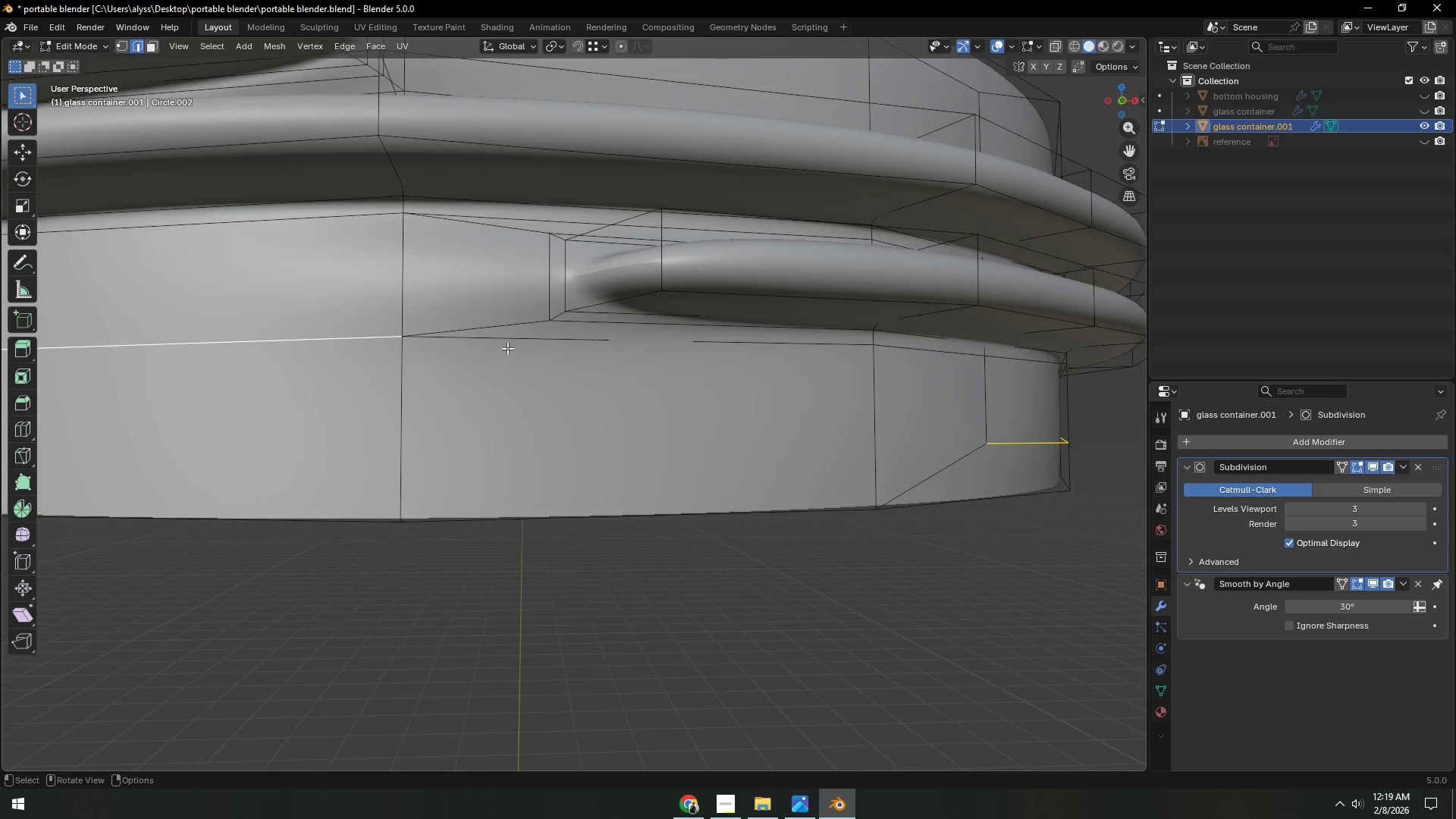 
hold_key(key=ShiftLeft, duration=0.7)
hold_key(key=AltLeft, duration=0.58)
left_click([517, 342])
 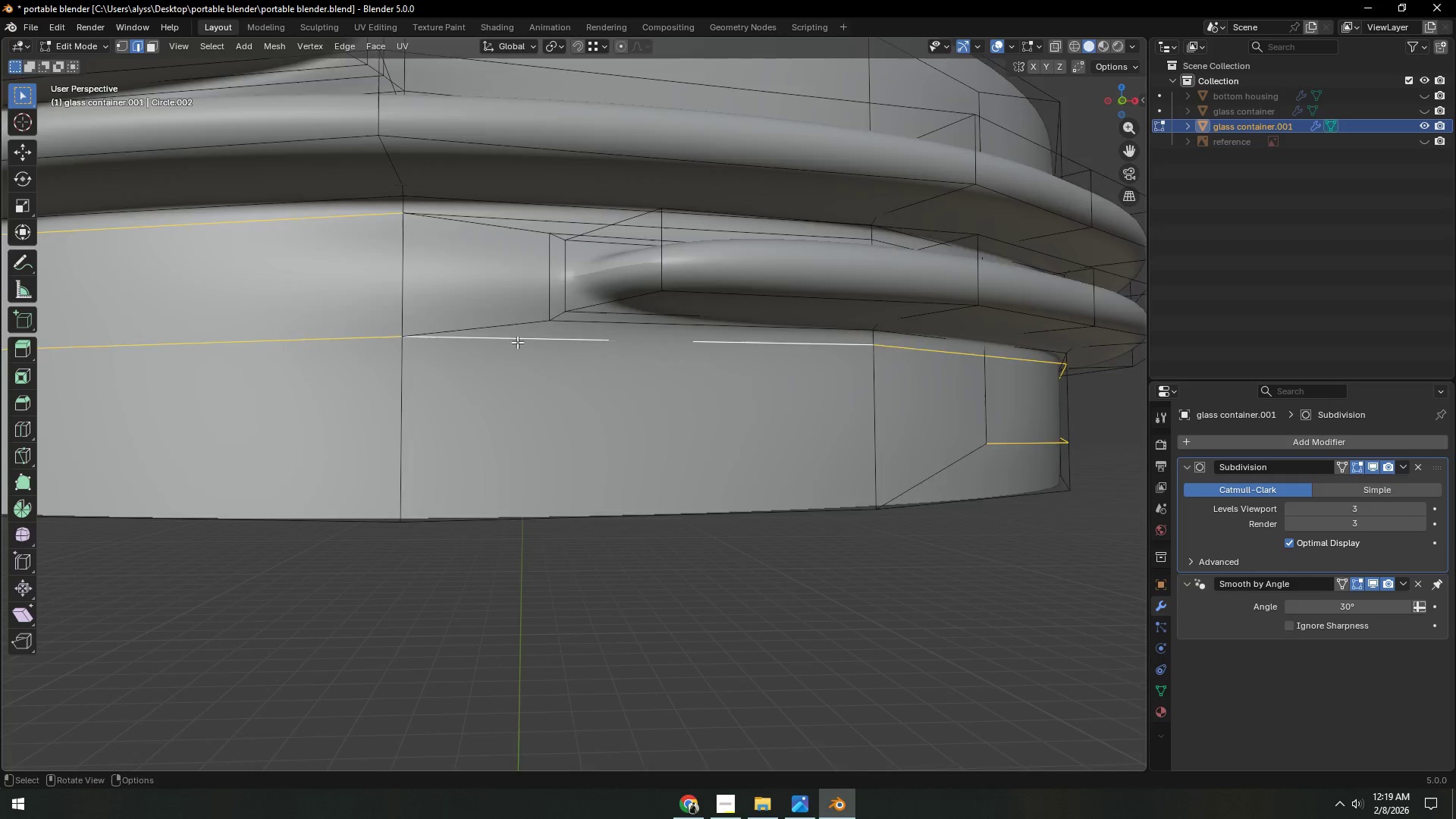 
scroll: coordinate [517, 342], scroll_direction: down, amount: 1.0
 